 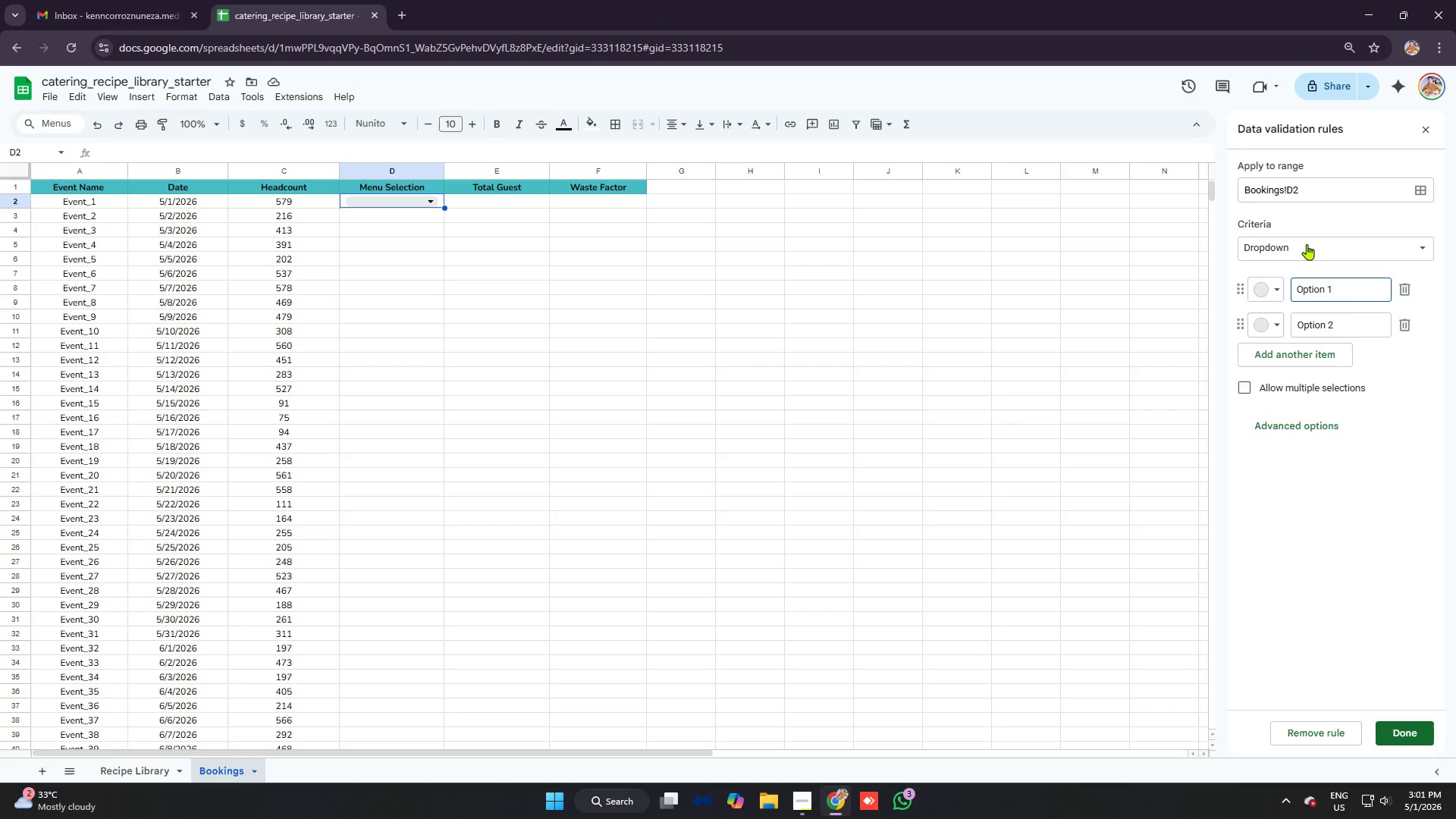 
type(:D101)
 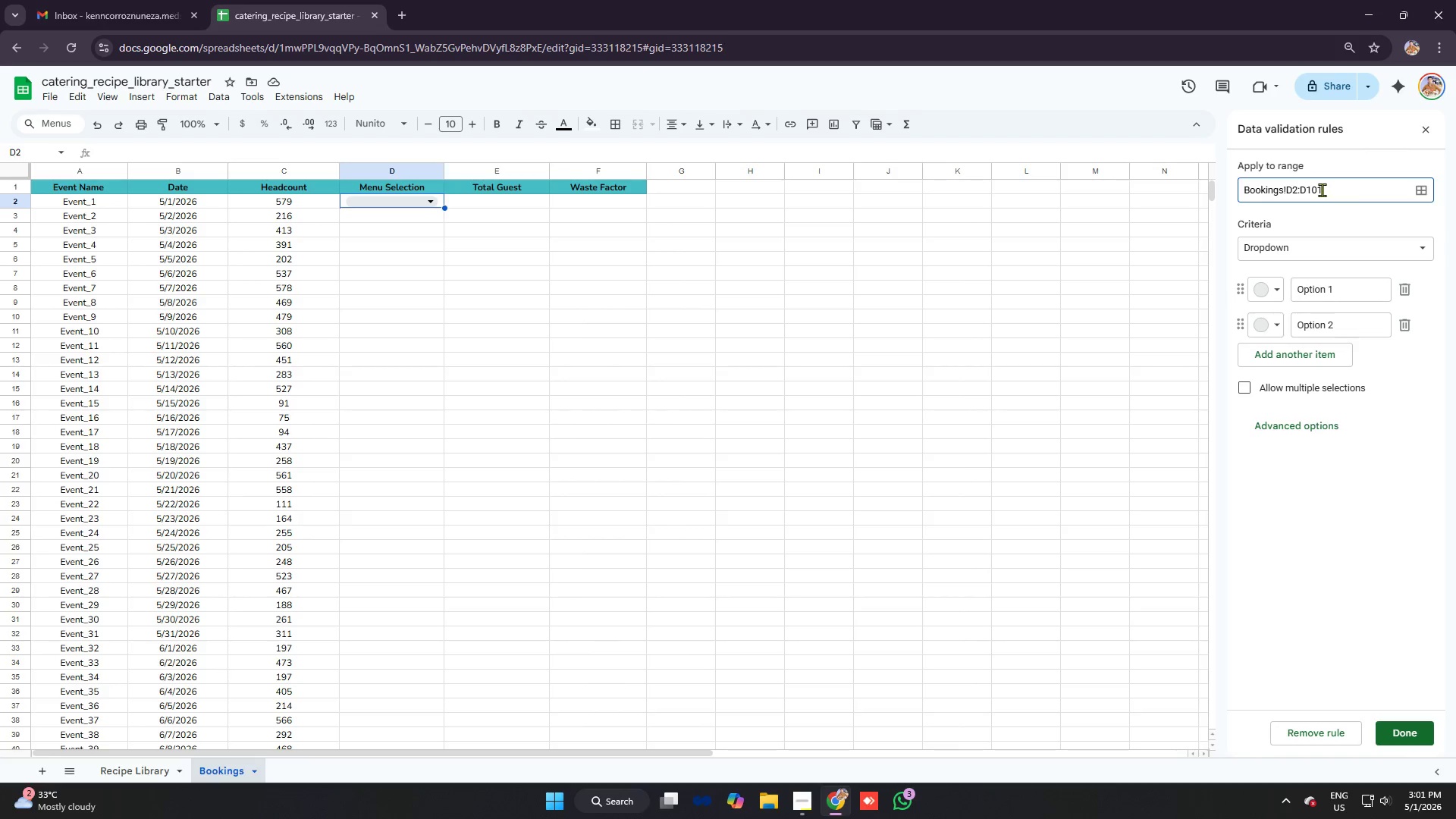 
left_click([1345, 286])
 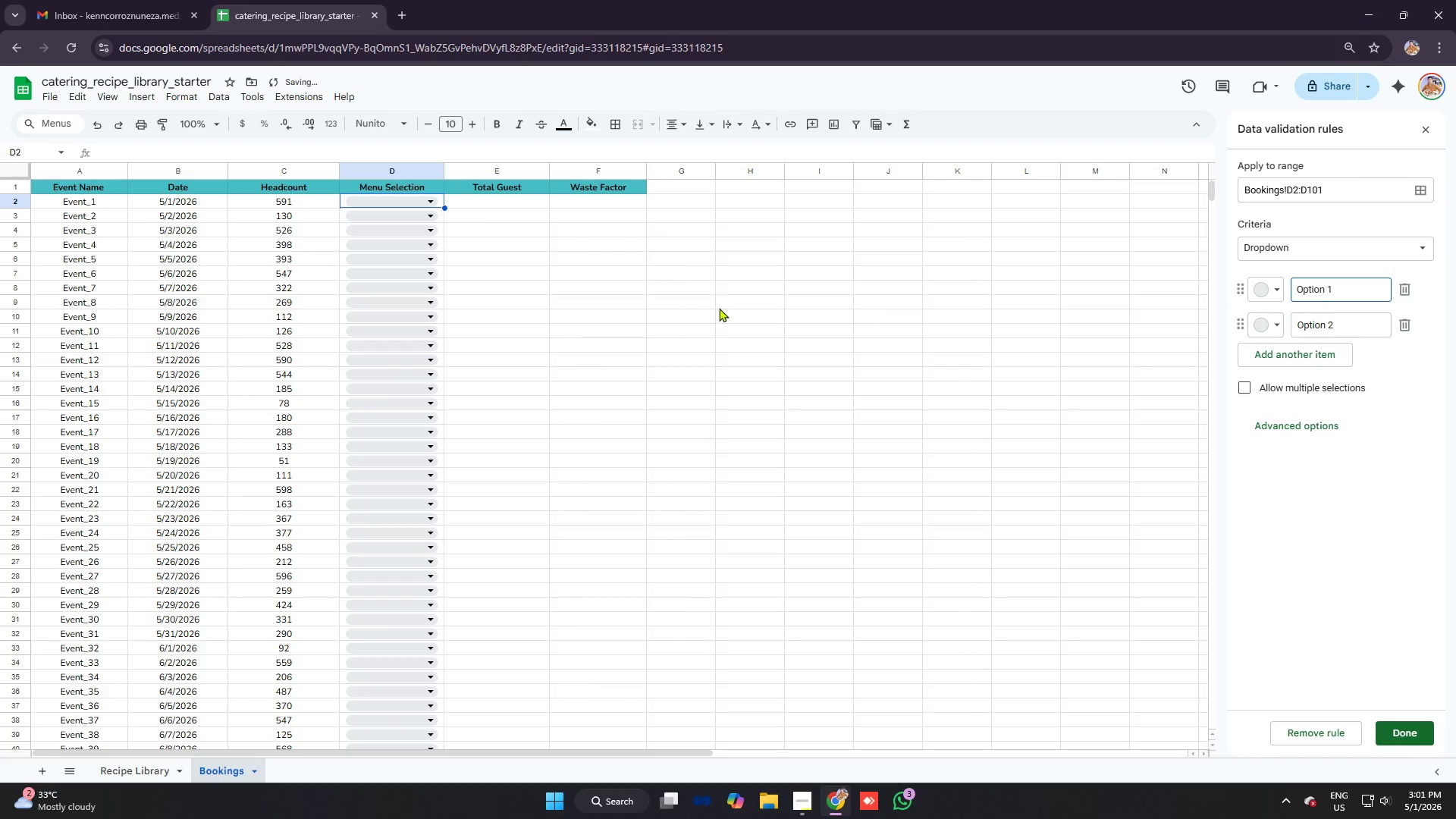 
scroll: coordinate [499, 325], scroll_direction: down, amount: 15.0
 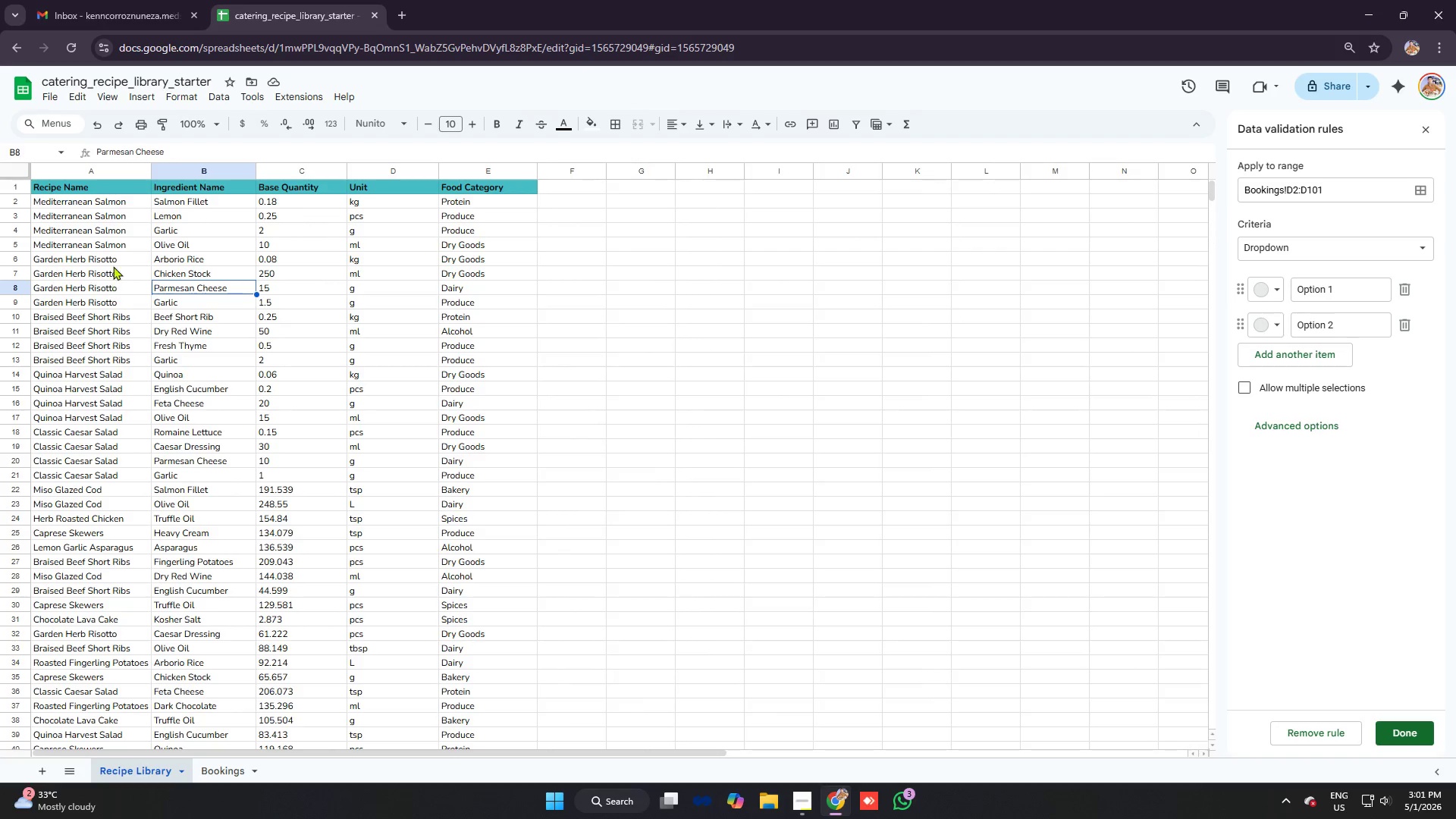 
left_click_drag(start_coordinate=[152, 172], to_coordinate=[171, 177])
 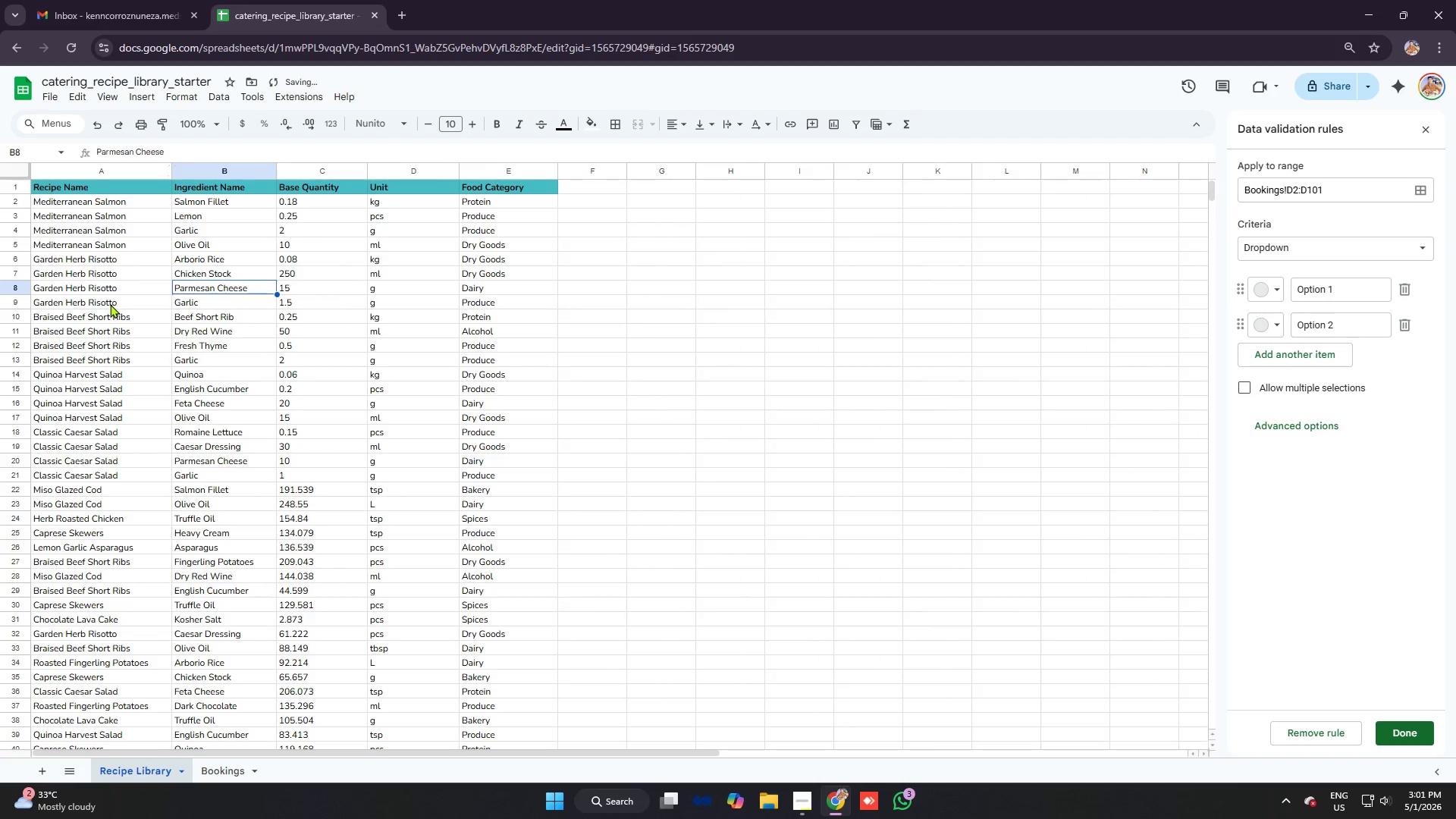 
left_click([109, 304])
 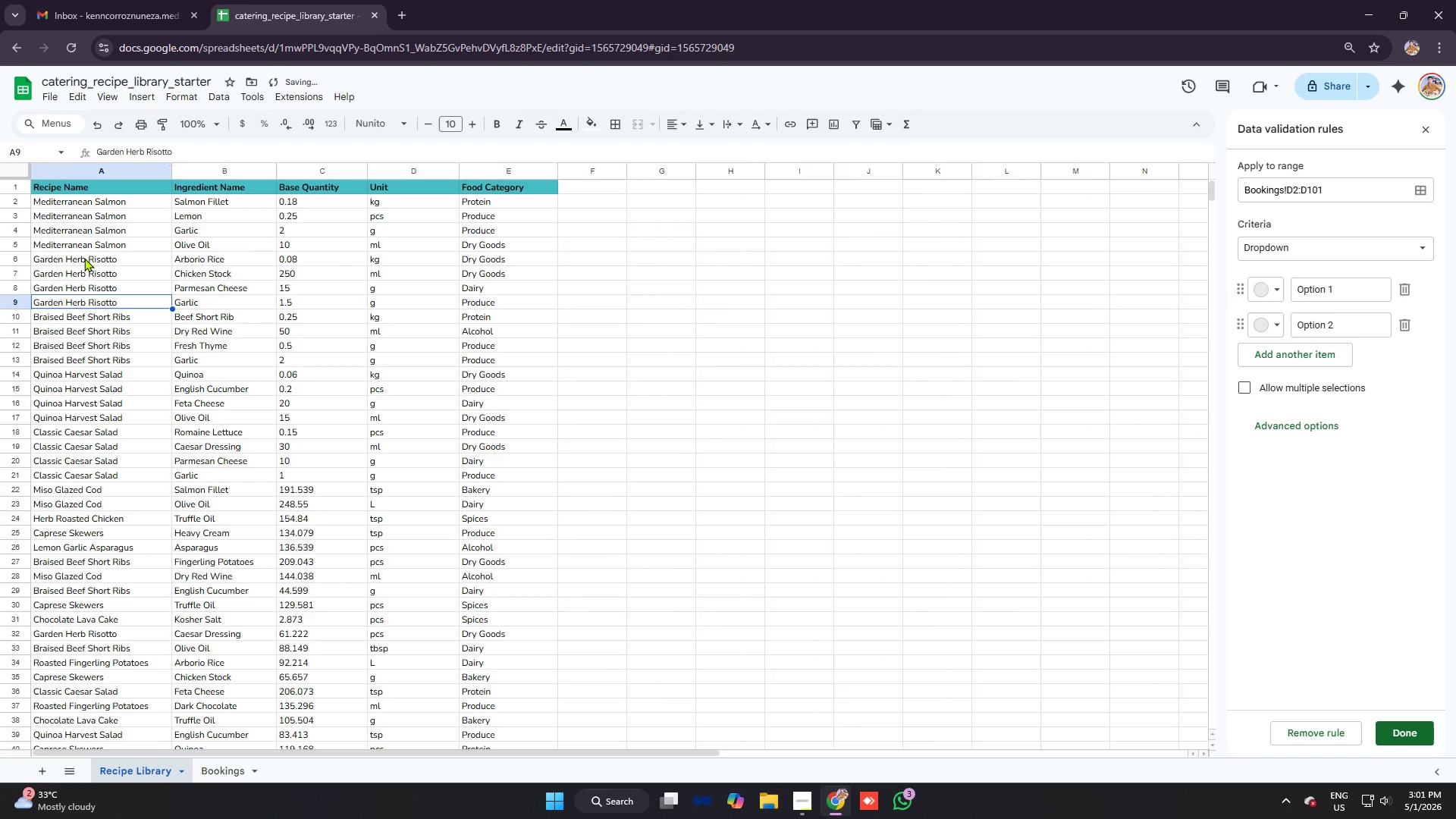 
left_click([87, 242])
 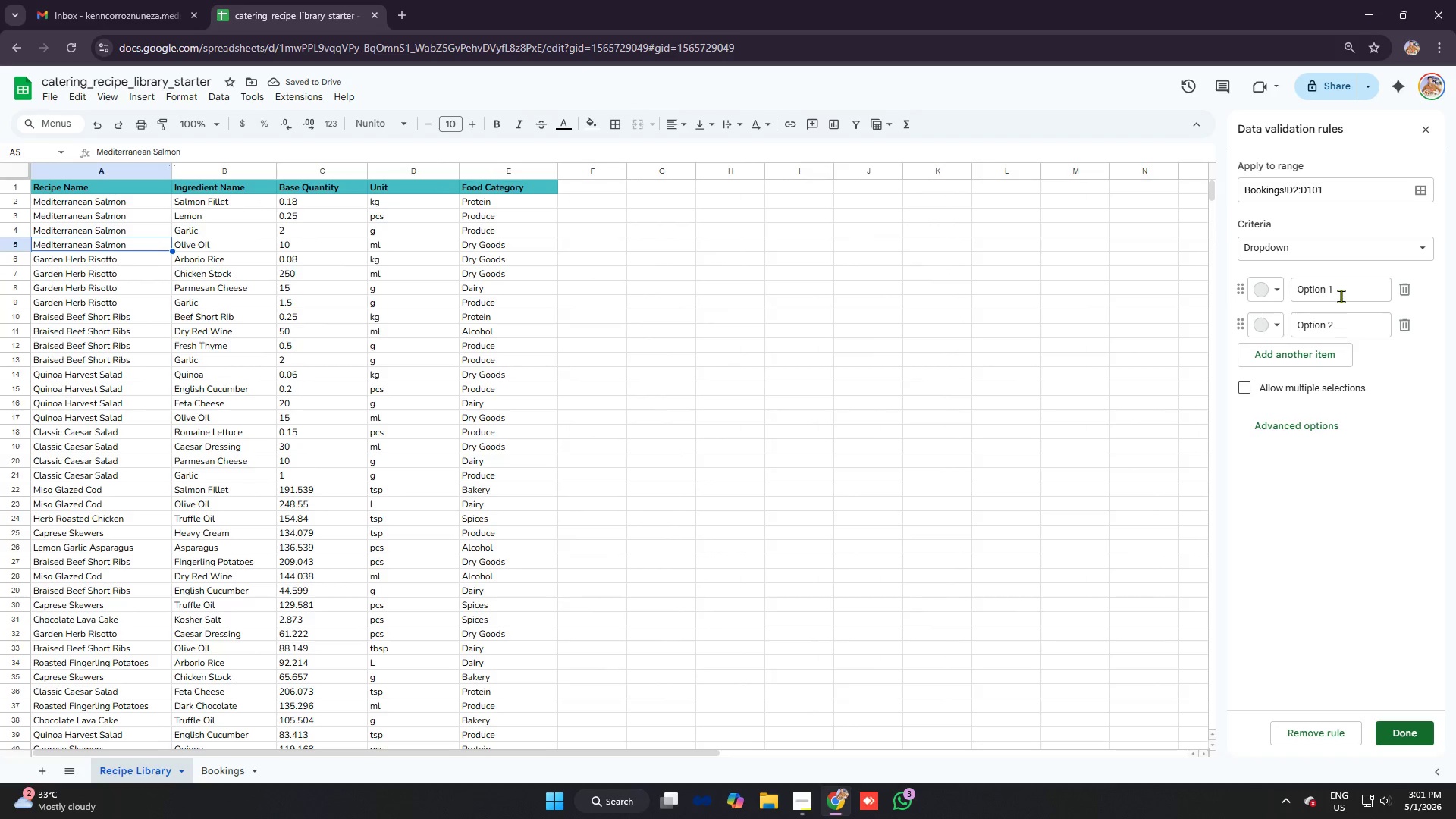 
left_click([1341, 296])
 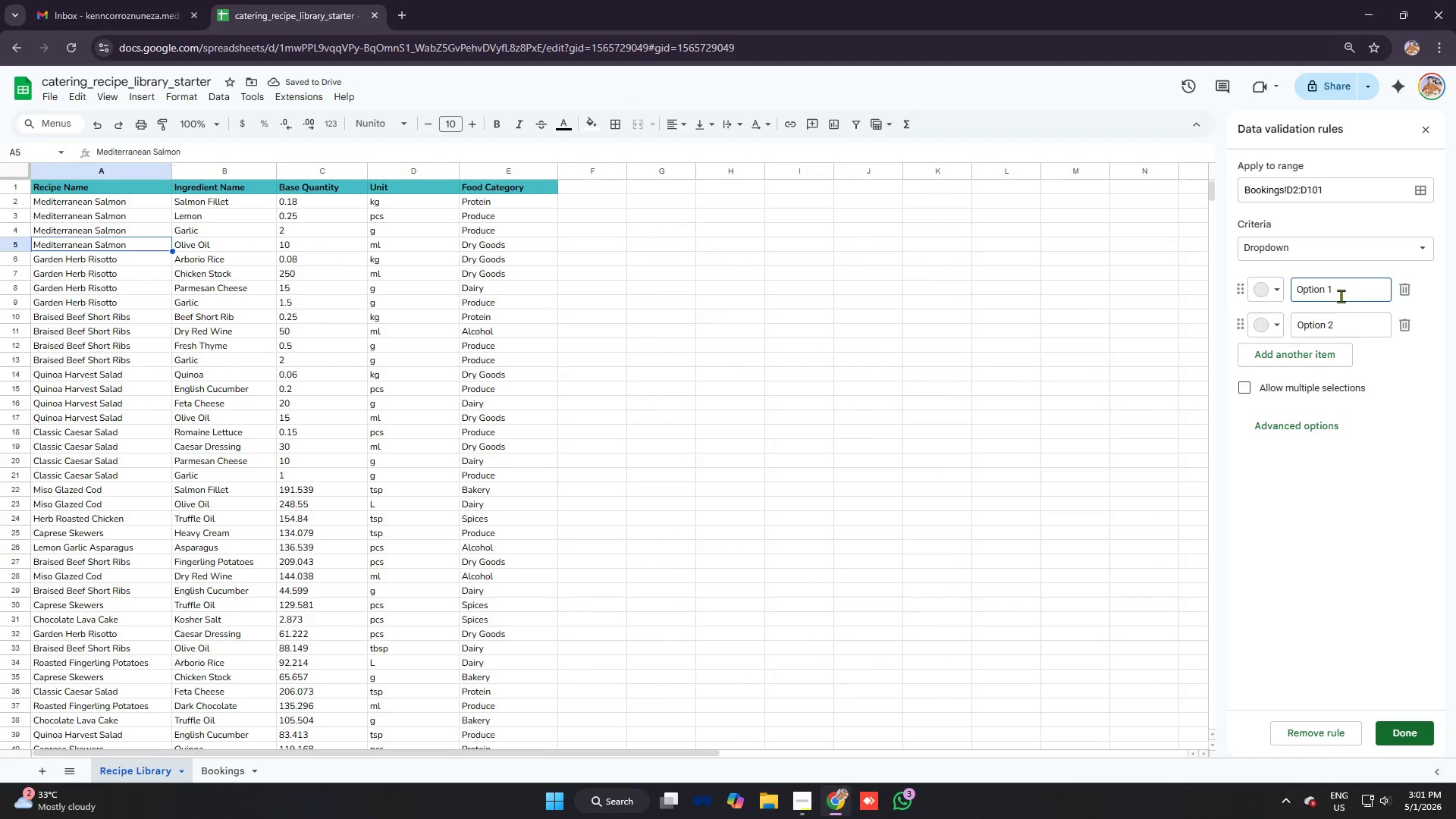 
hold_key(key=Backspace, duration=1.06)
 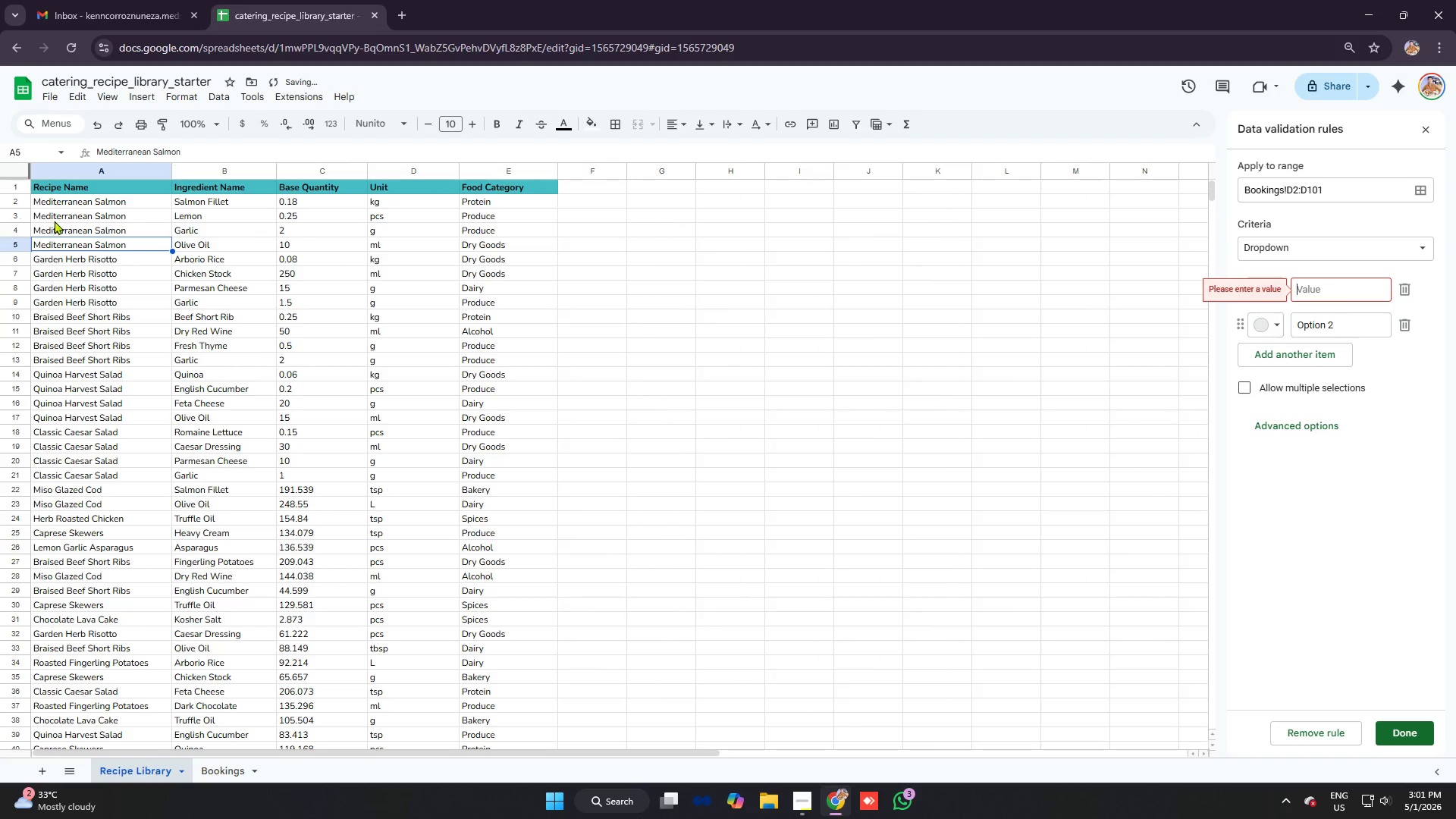 
left_click([70, 197])
 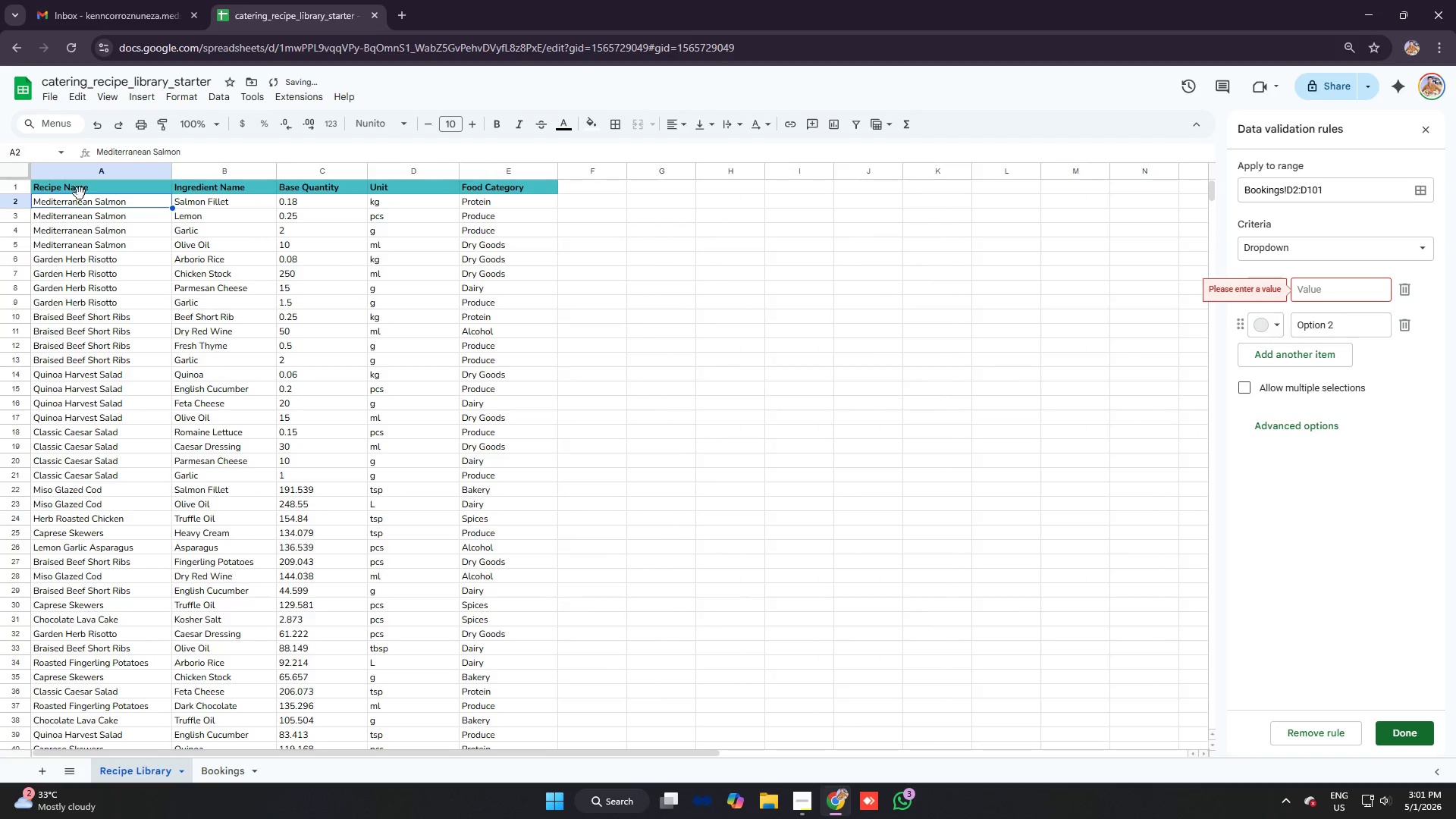 
key(Control+C)
 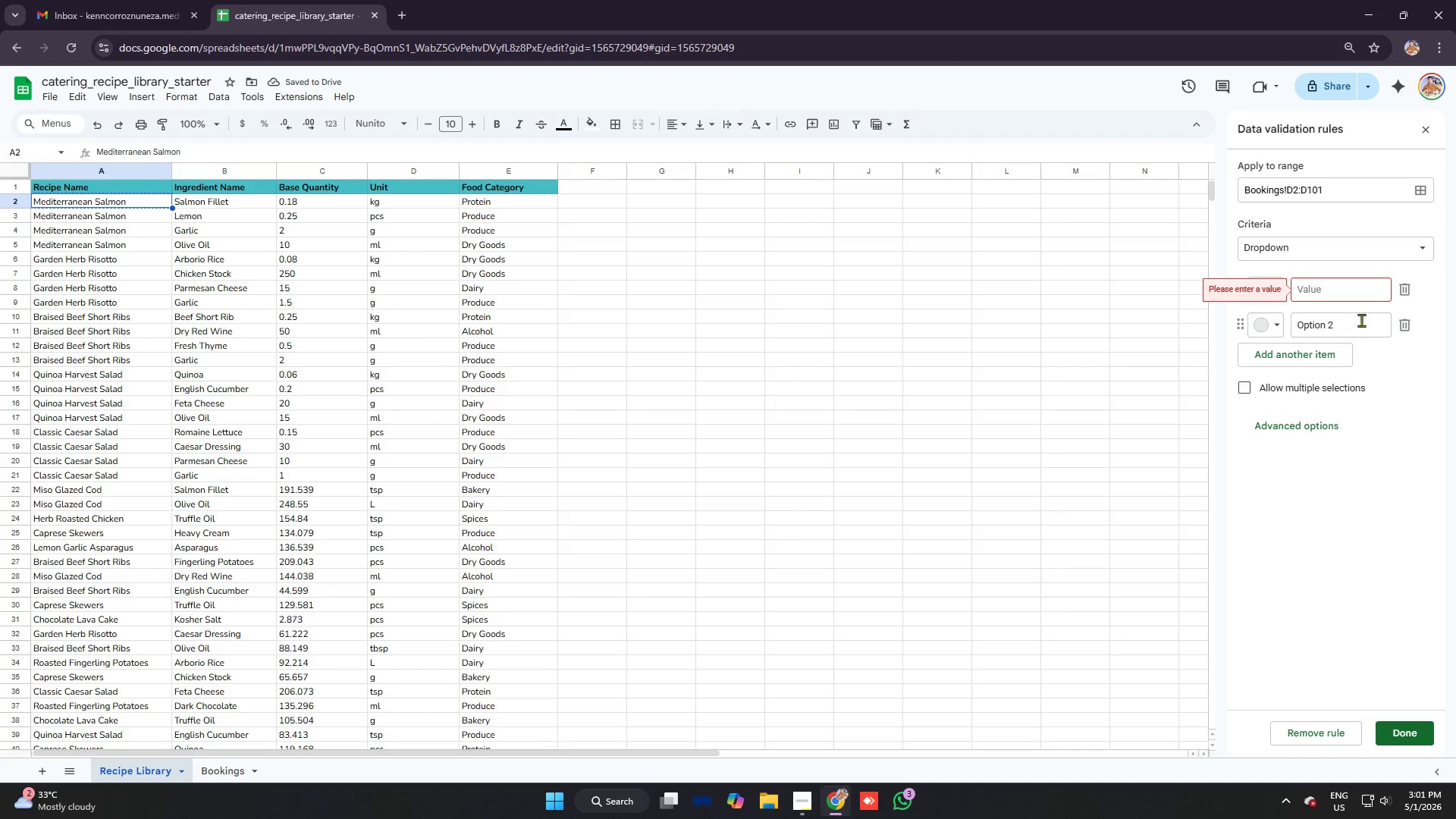 
key(Control+V)
 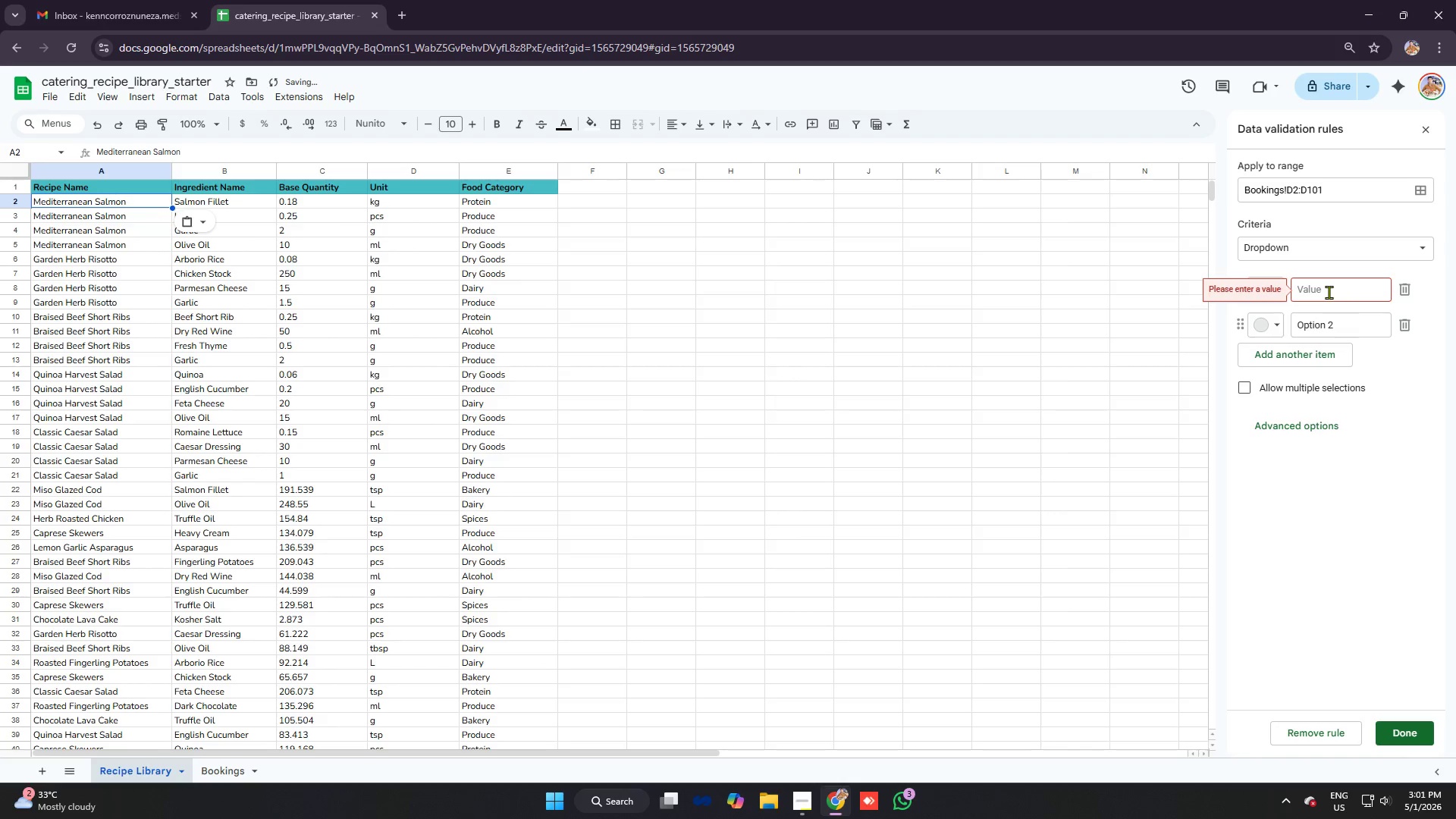 
left_click([1329, 290])
 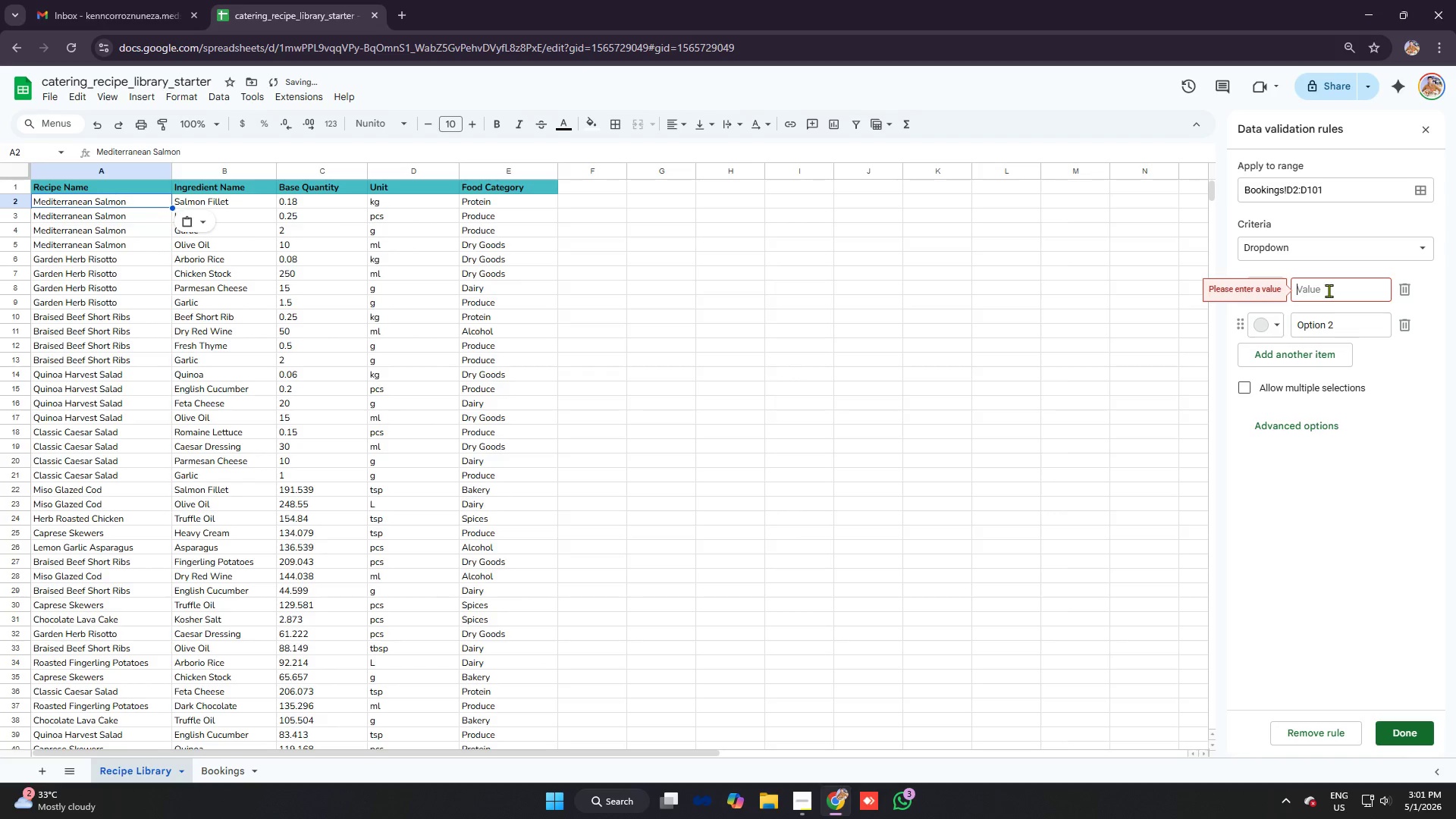 
key(Control+V)
 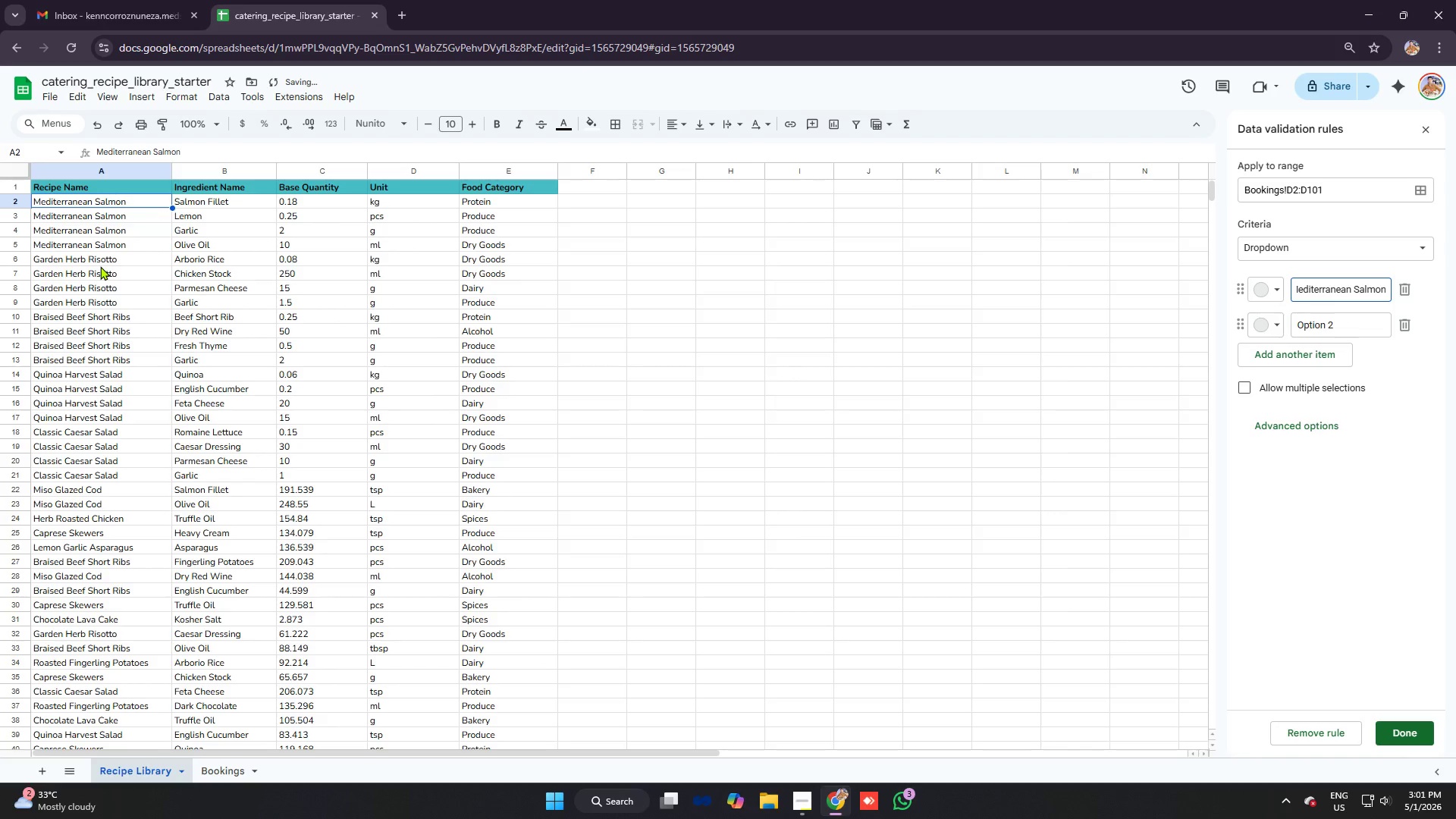 
left_click([99, 265])
 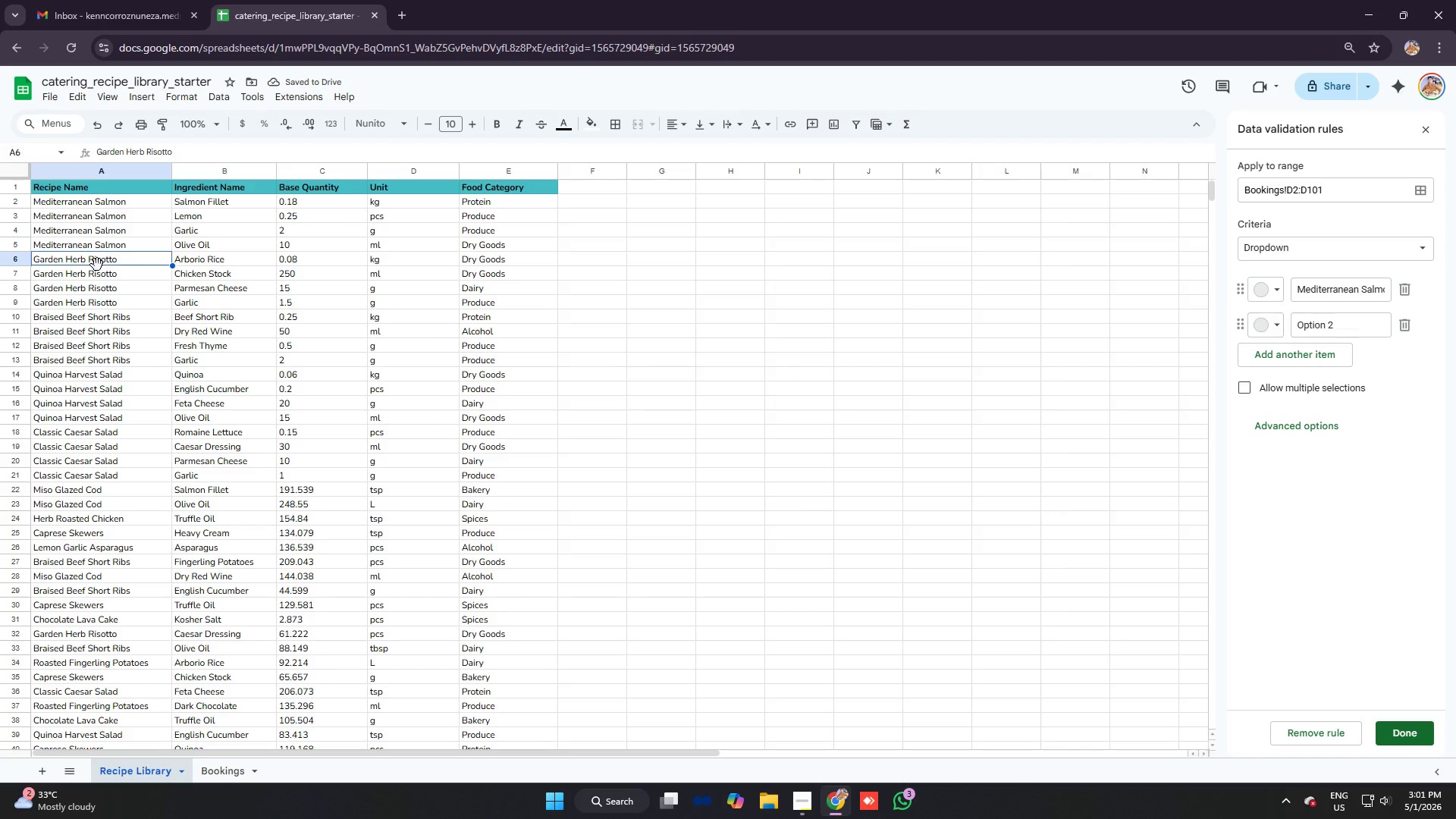 
key(Control+C)
 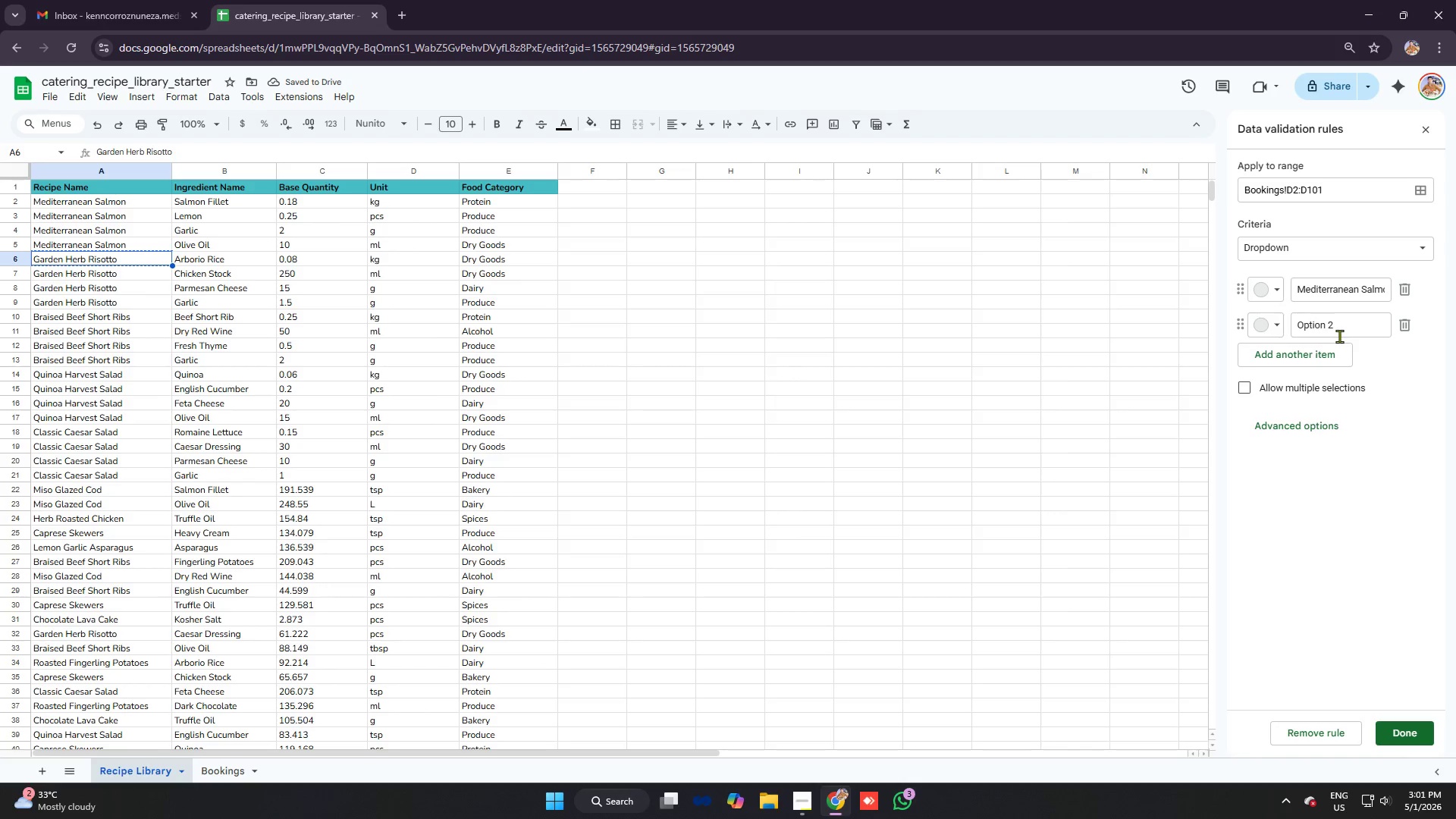 
left_click_drag(start_coordinate=[1345, 330], to_coordinate=[1068, 322])
 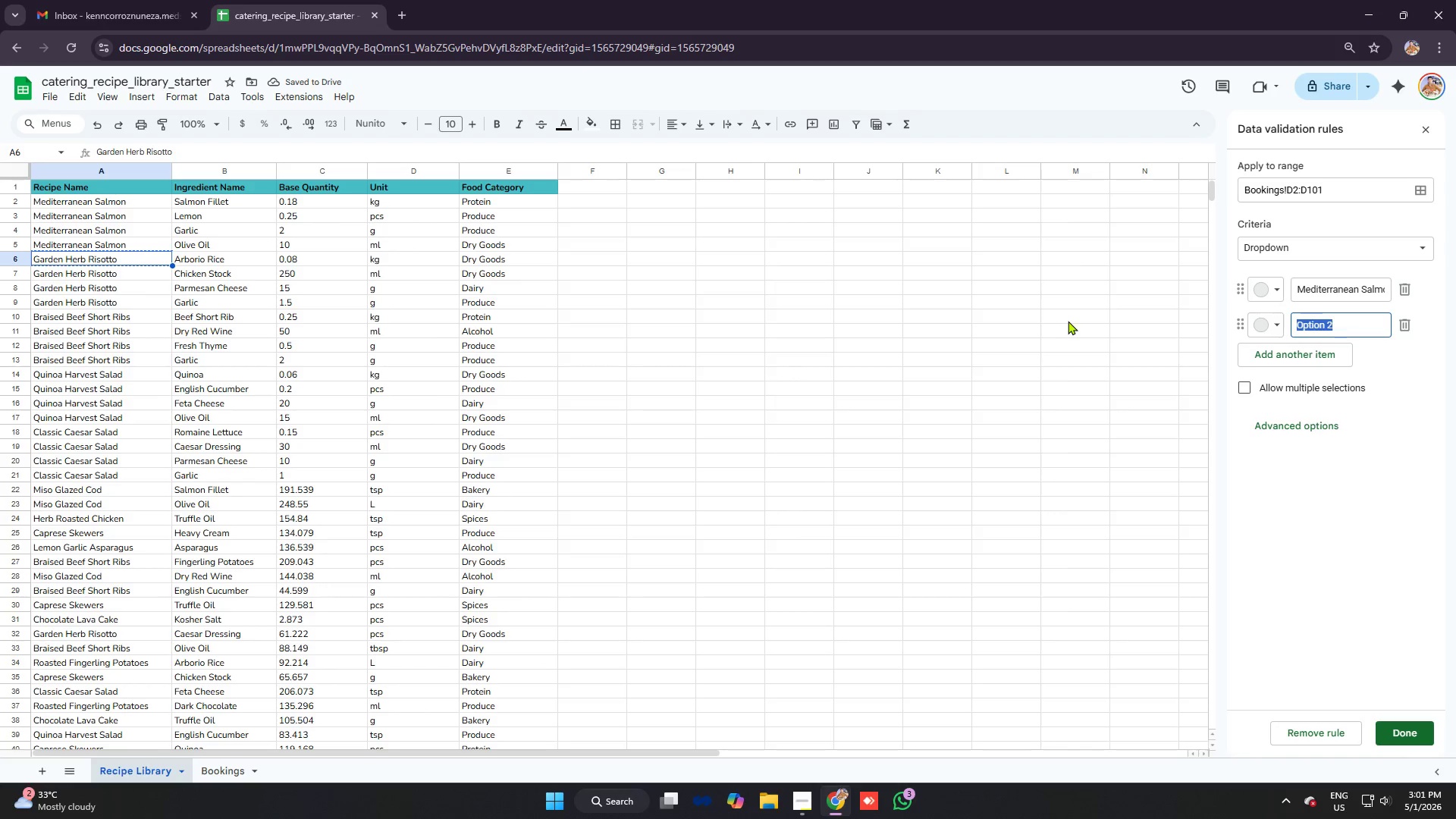 
key(Control+V)
 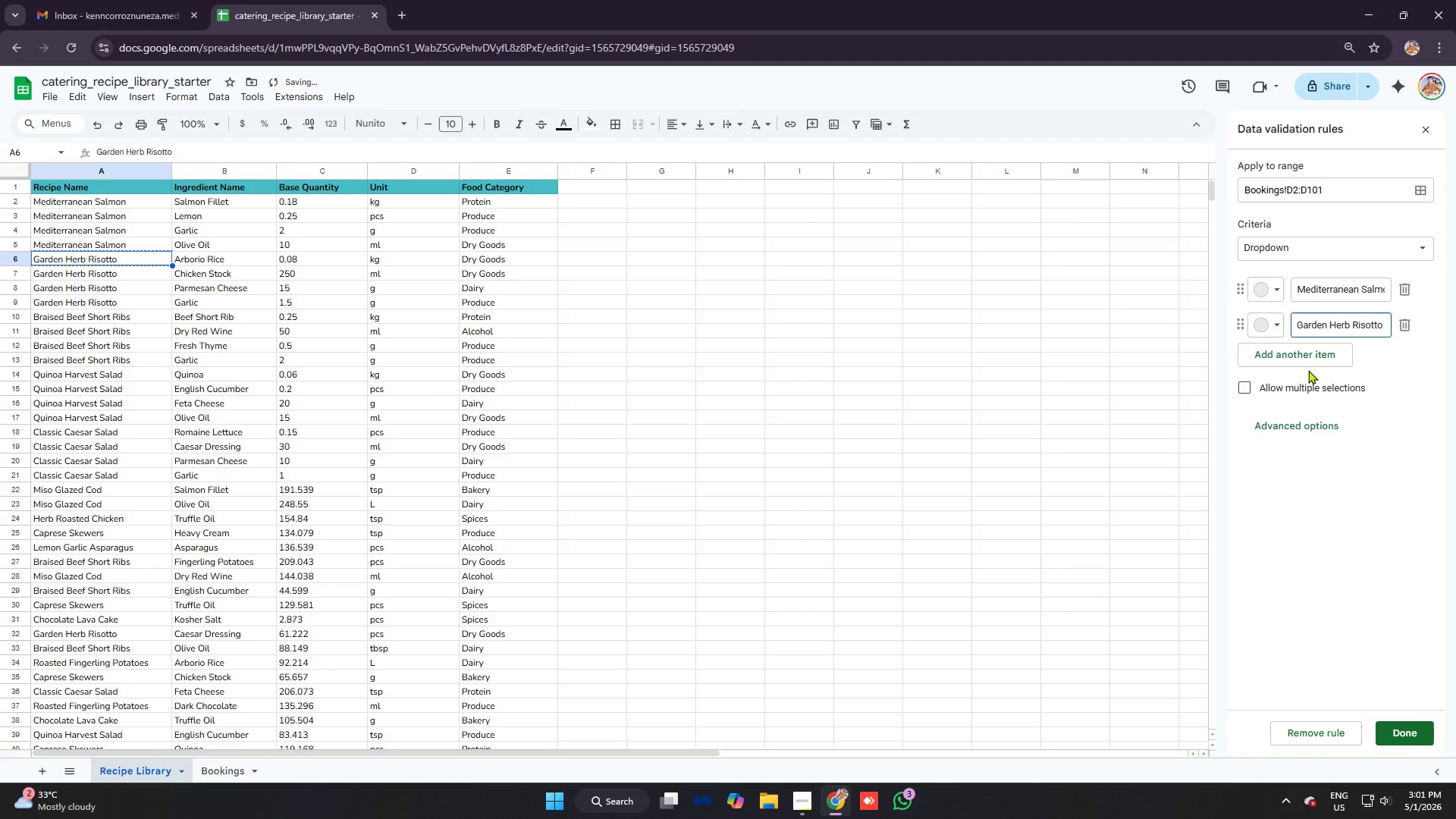 
key(Enter)
 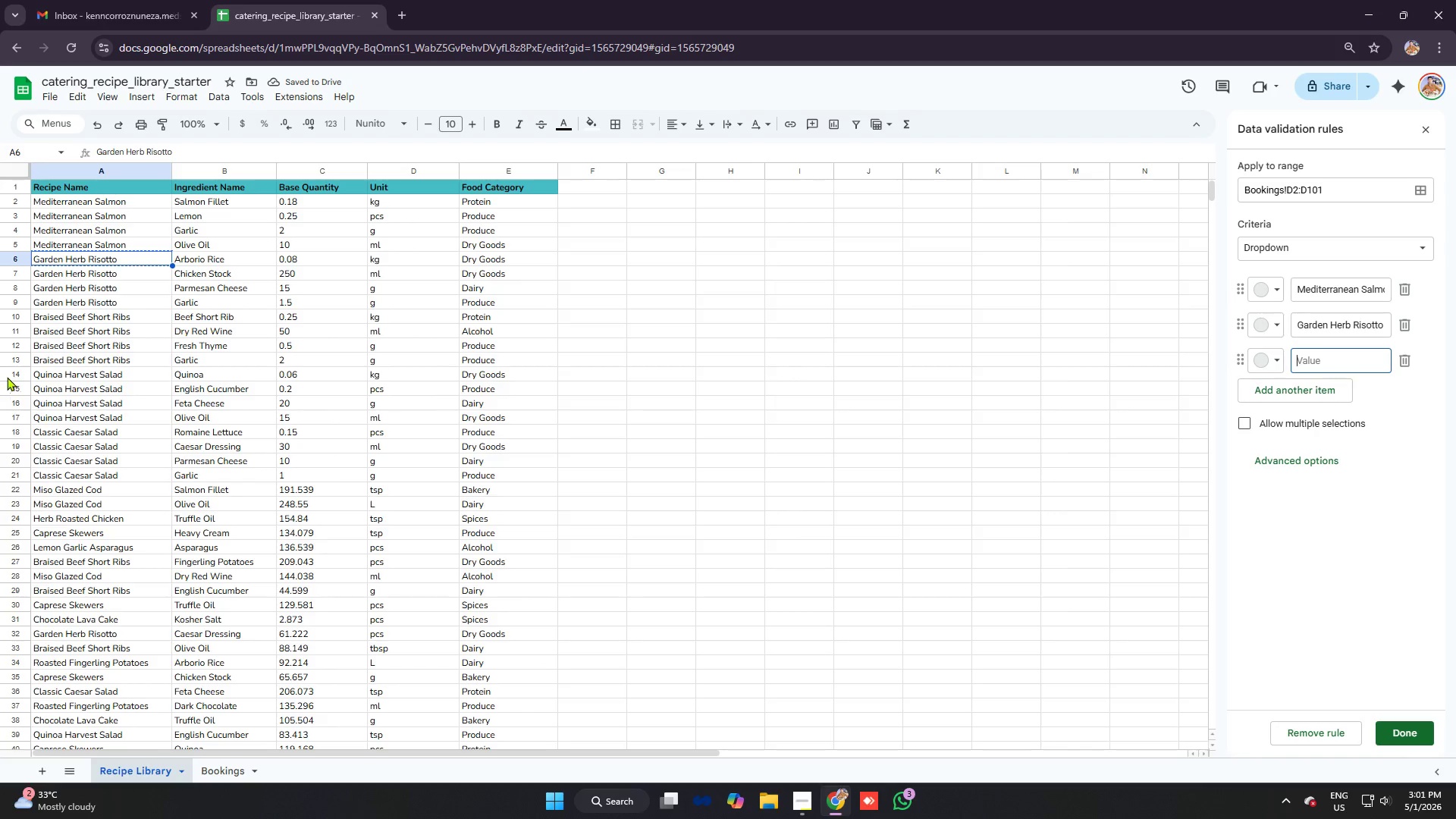 
left_click([71, 334])
 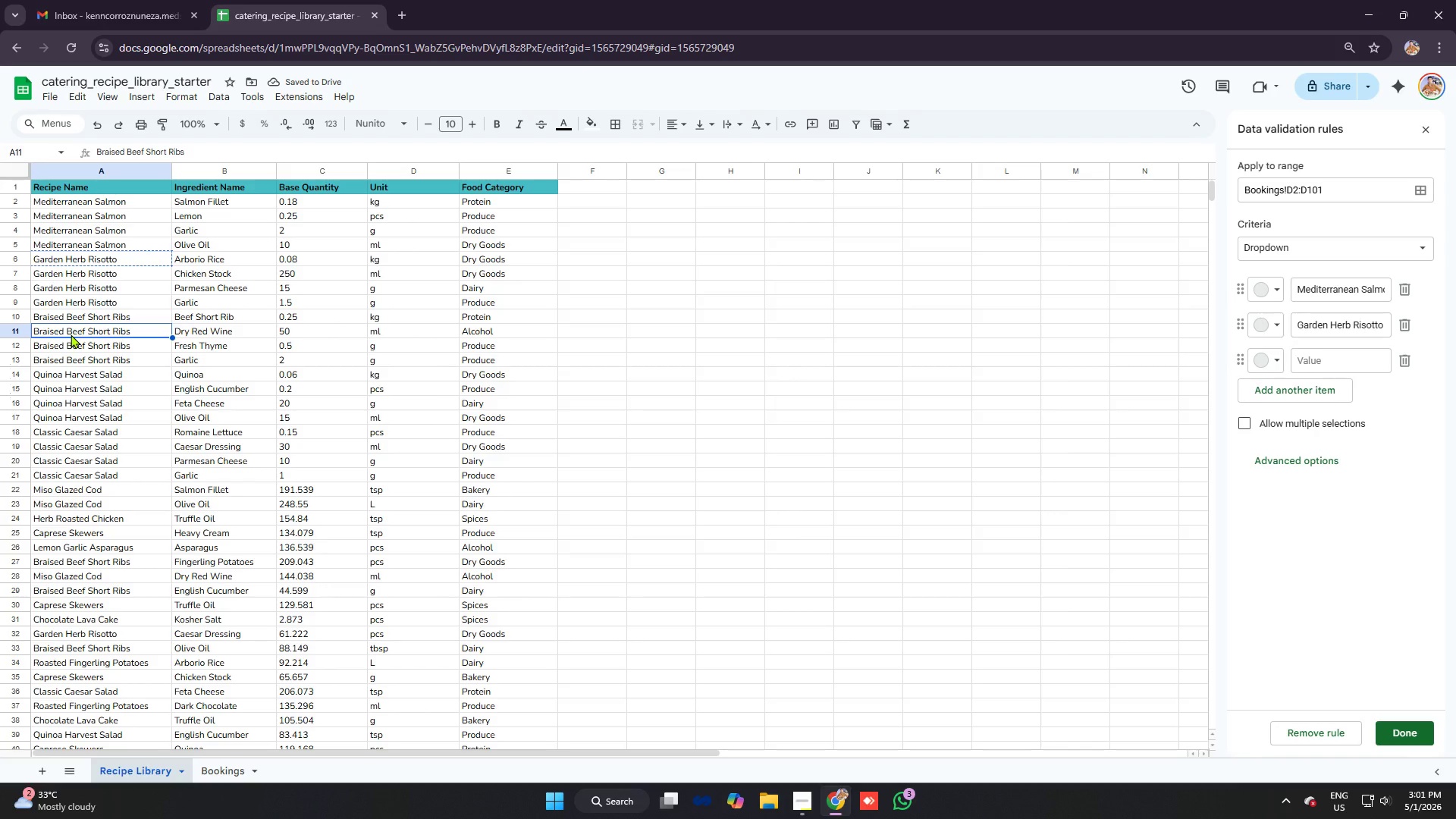 
key(Control+C)
 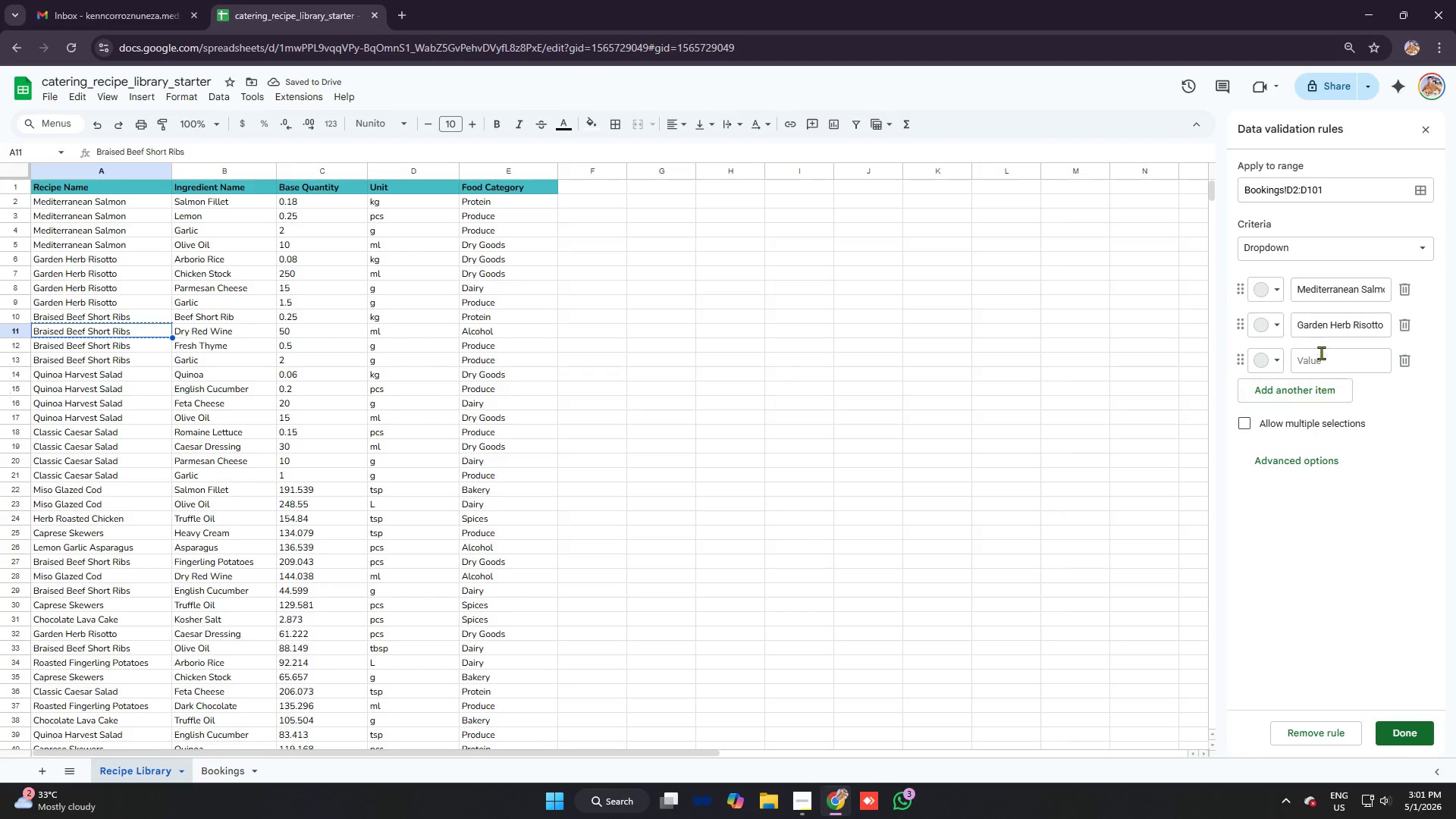 
left_click([1323, 344])
 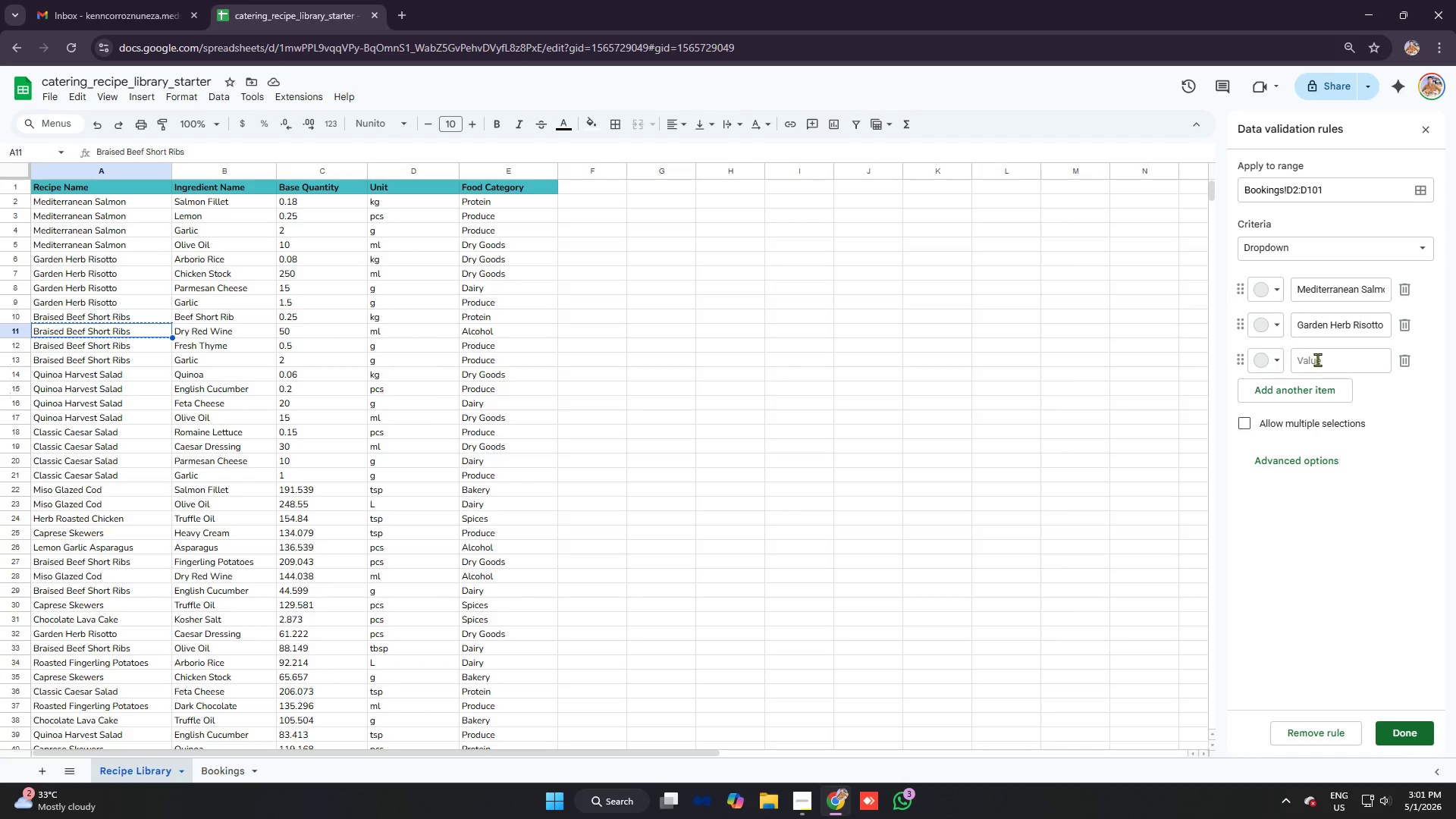 
left_click([1317, 359])
 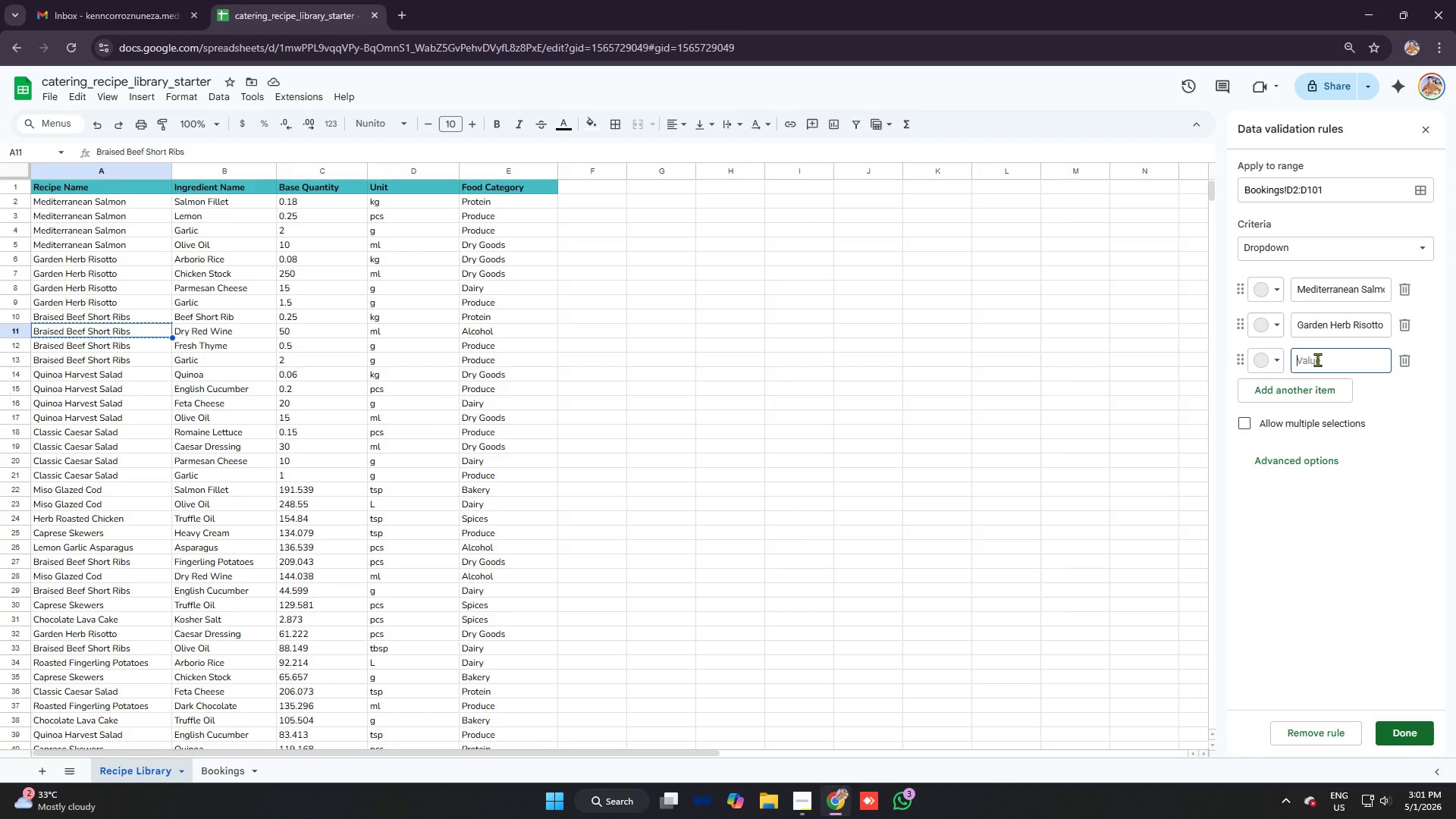 
key(Control+V)
 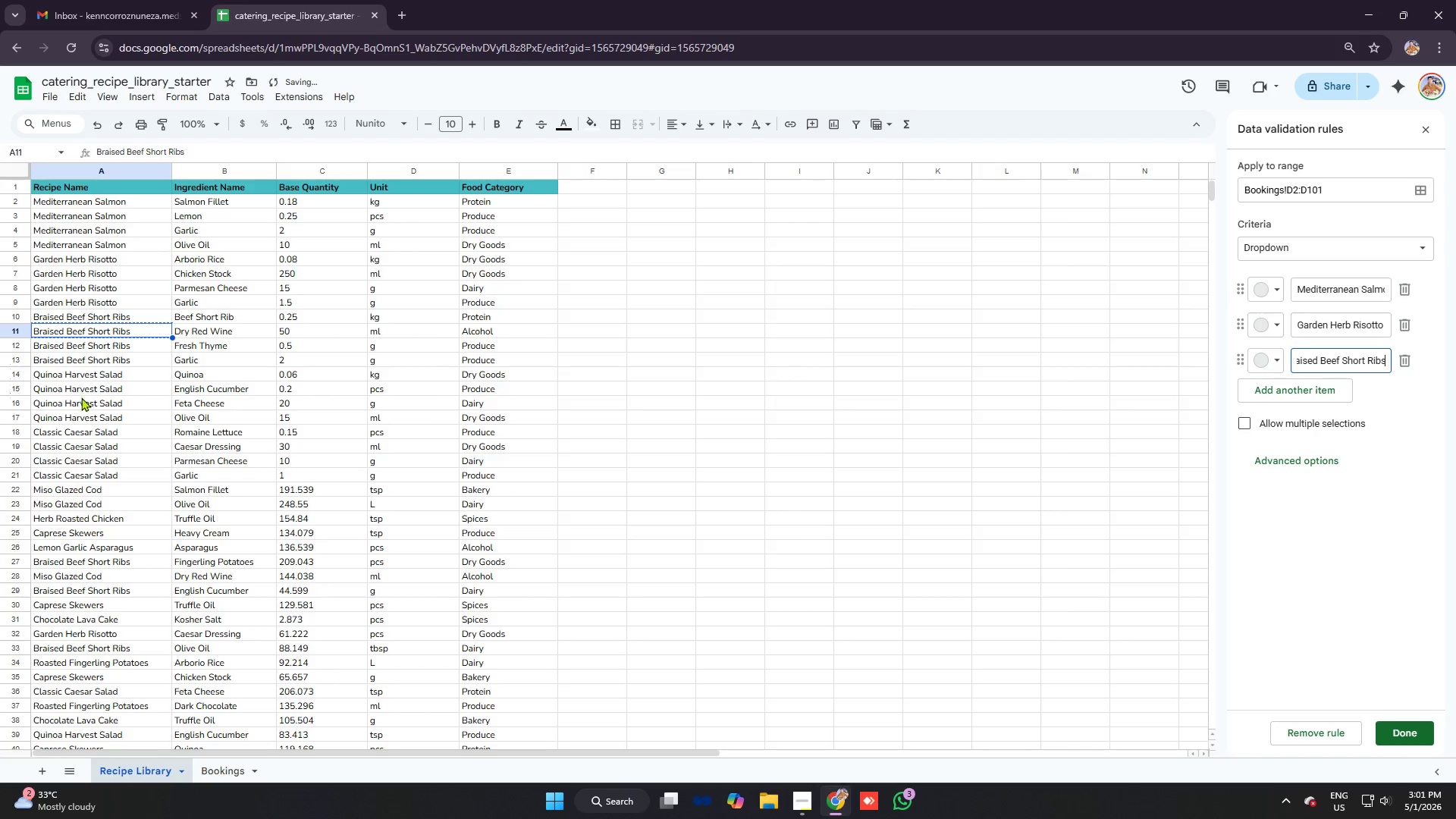 
left_click([74, 392])
 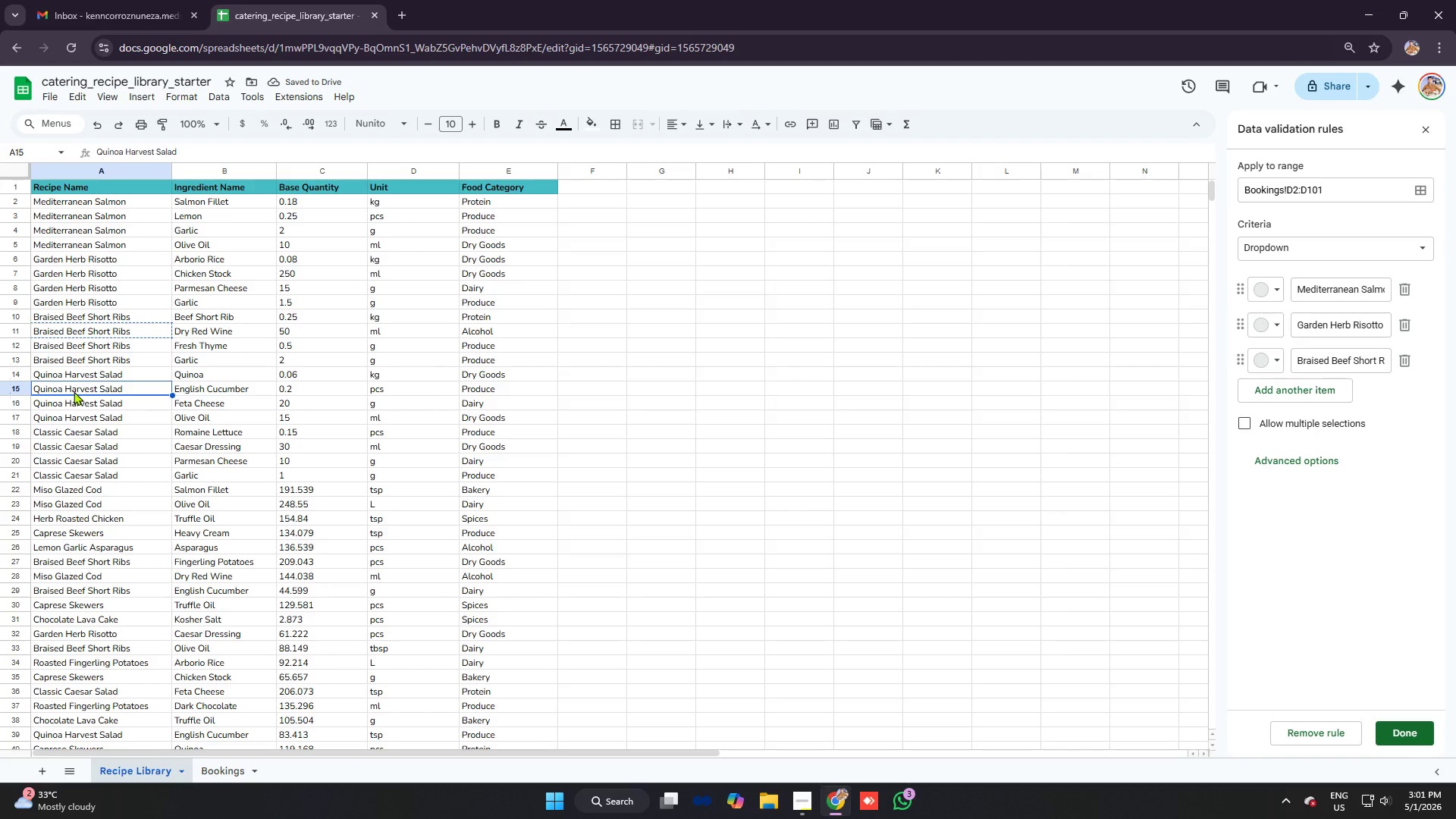 
key(Control+C)
 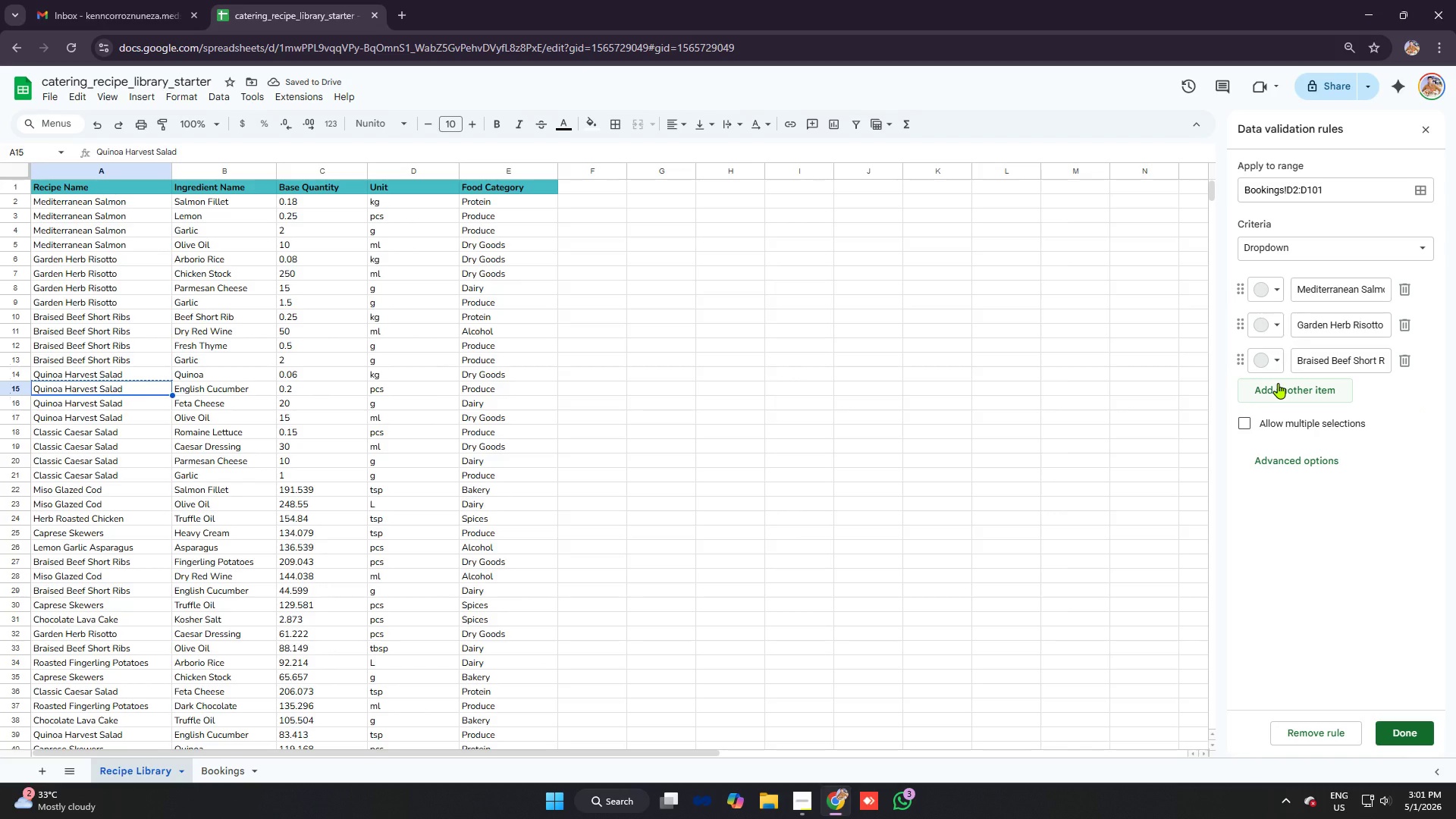 
key(Enter)
 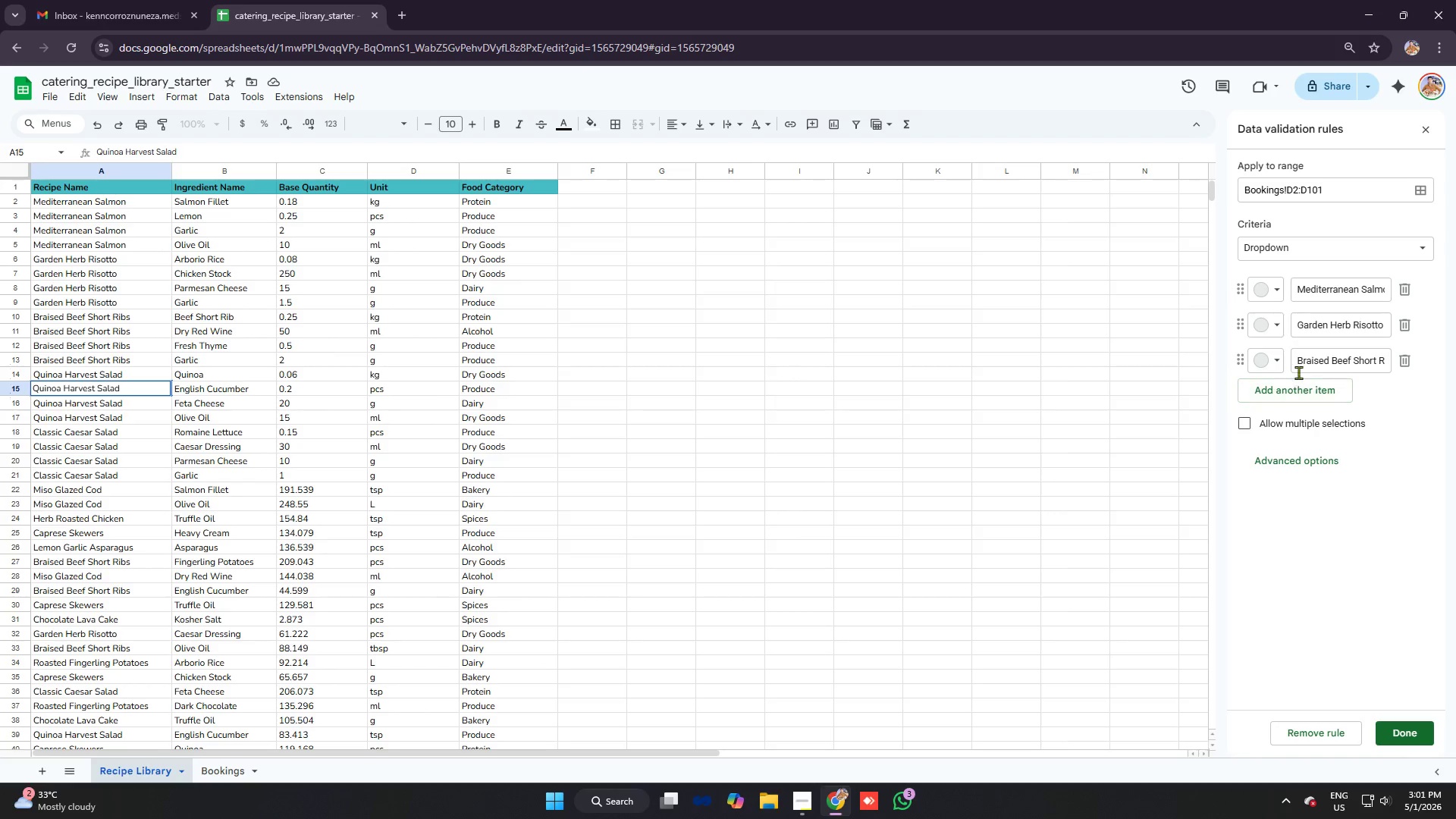 
left_click([1327, 359])
 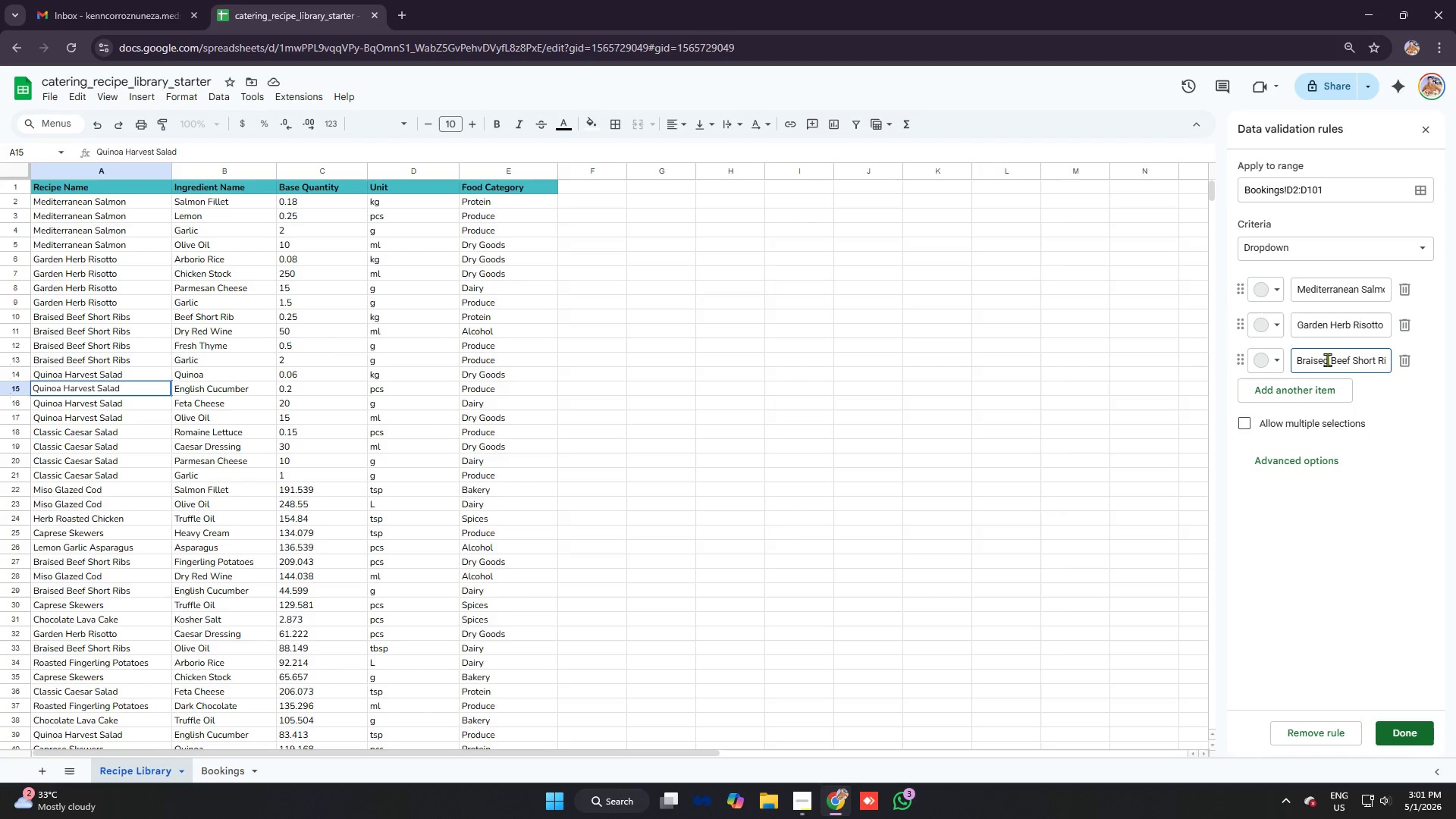 
key(Enter)
 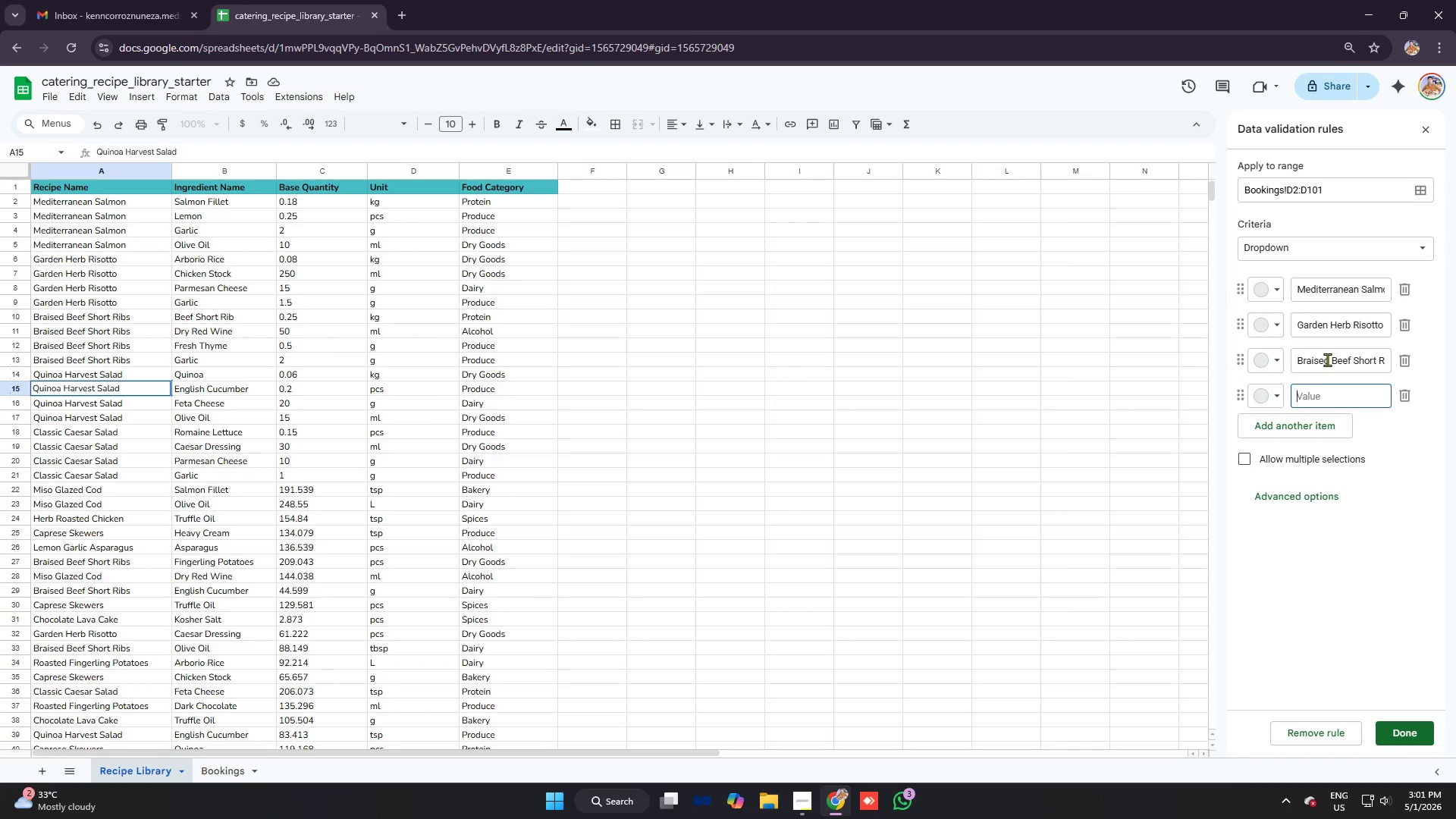 
key(Control+V)
 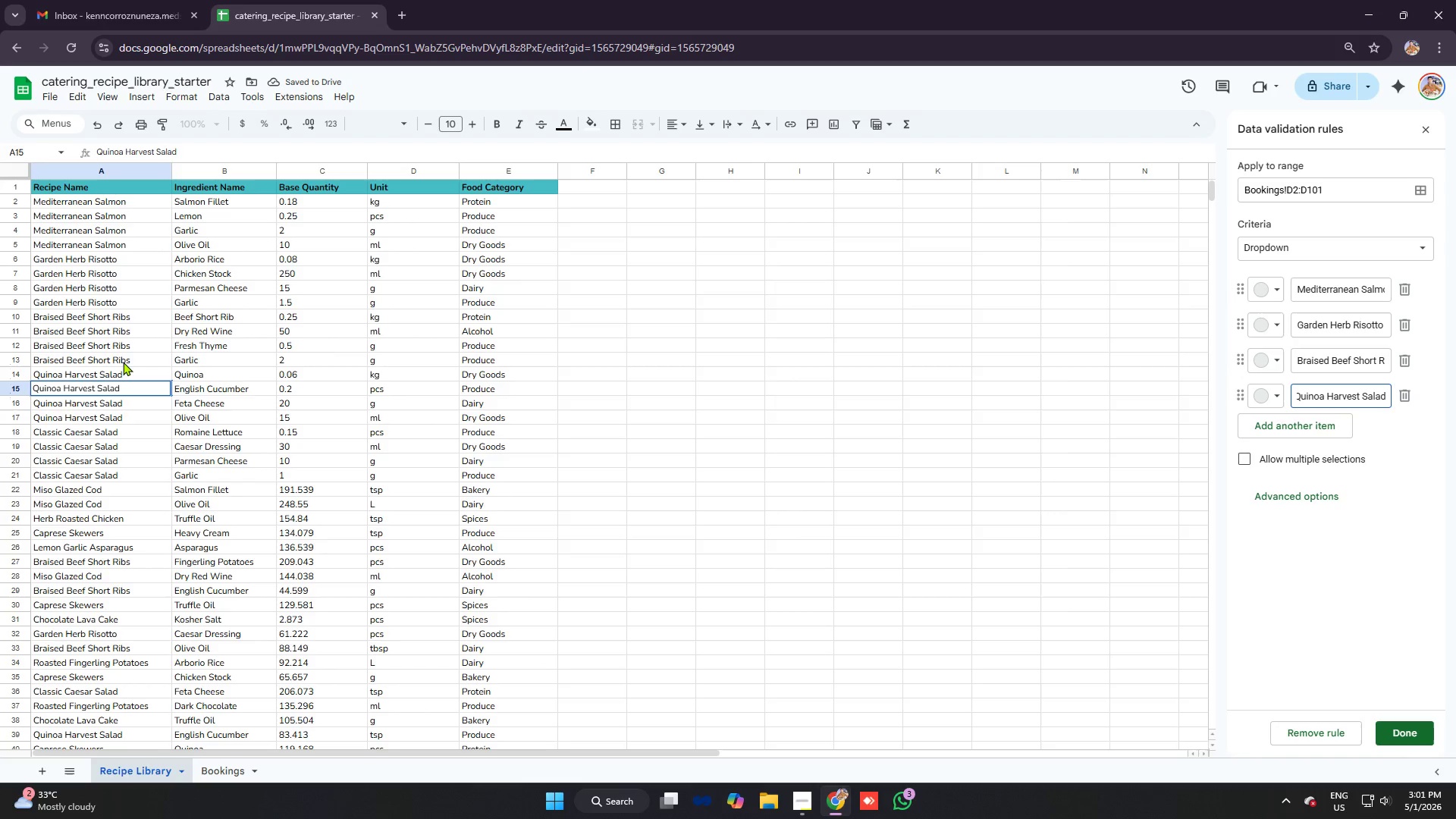 
wait(6.48)
 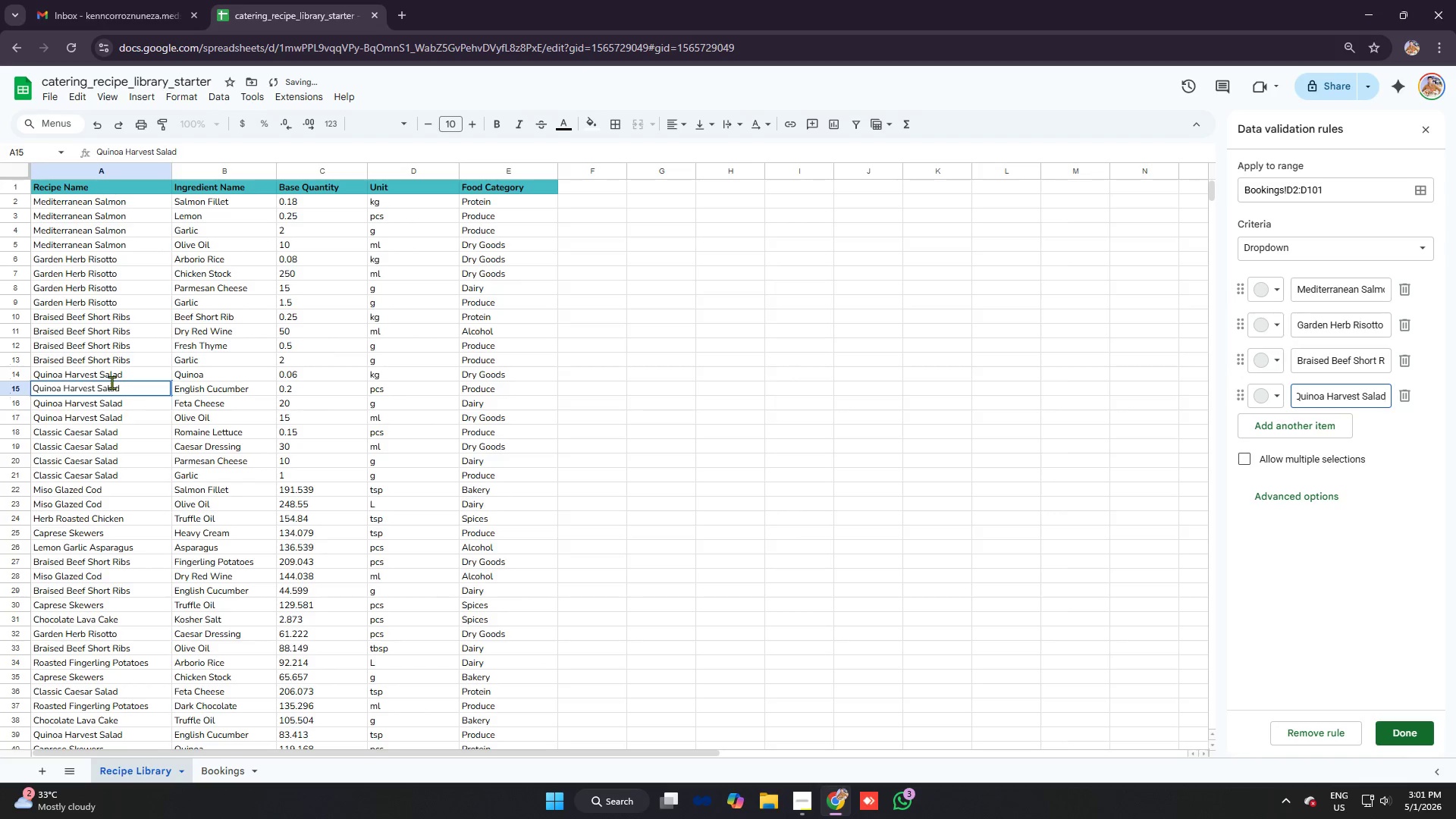 
left_click([81, 437])
 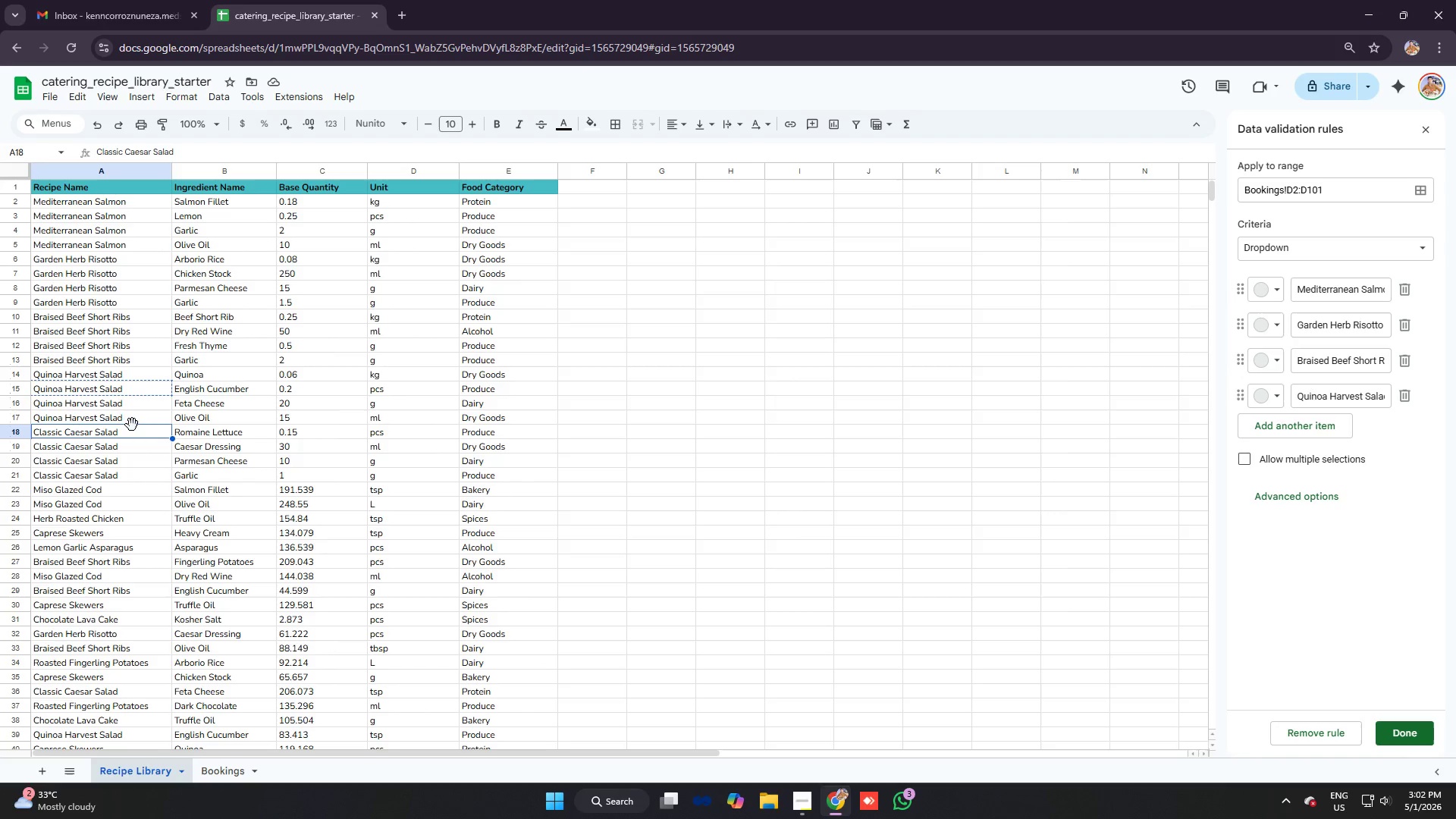 
key(Control+C)
 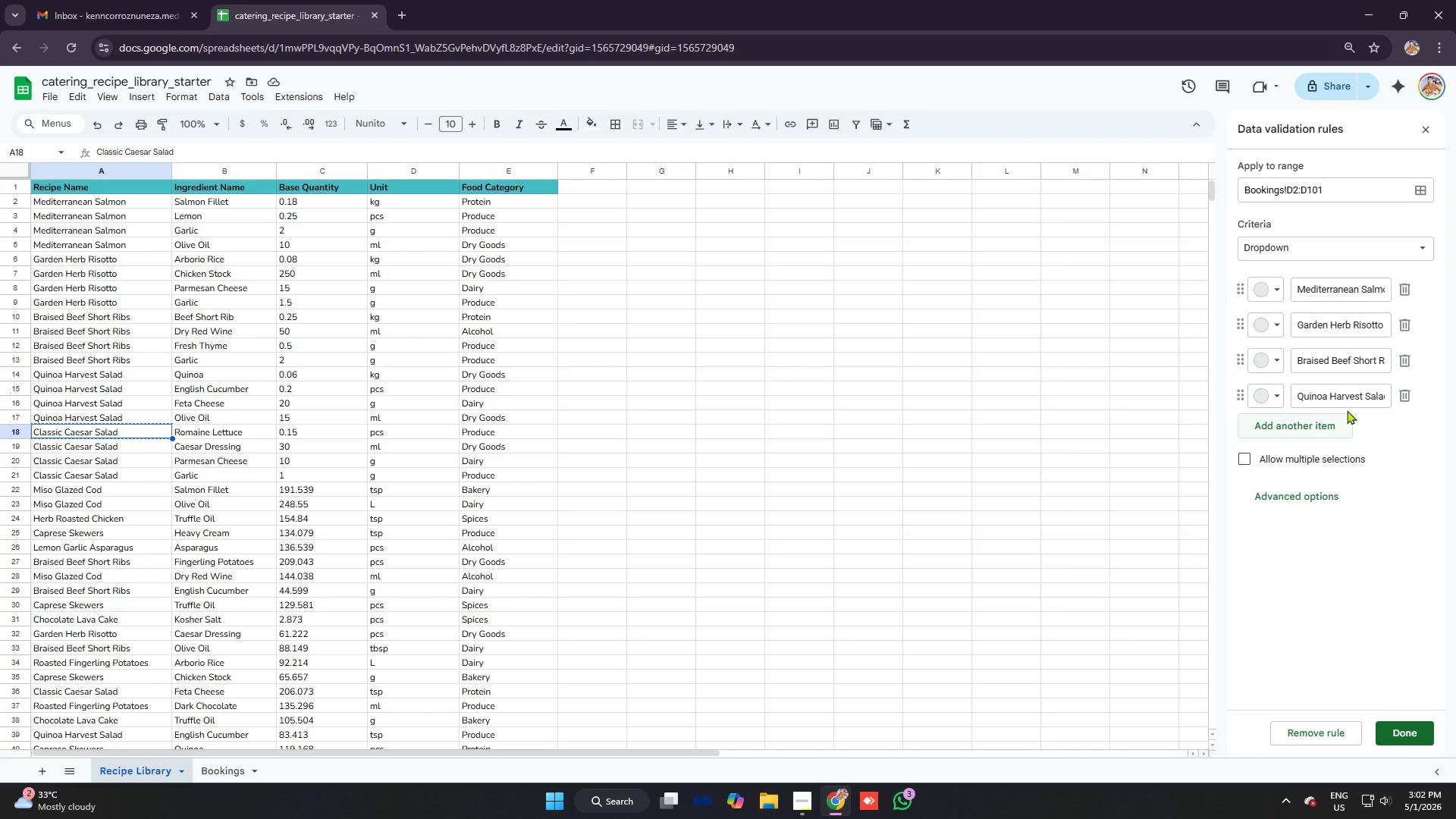 
left_click([1354, 393])
 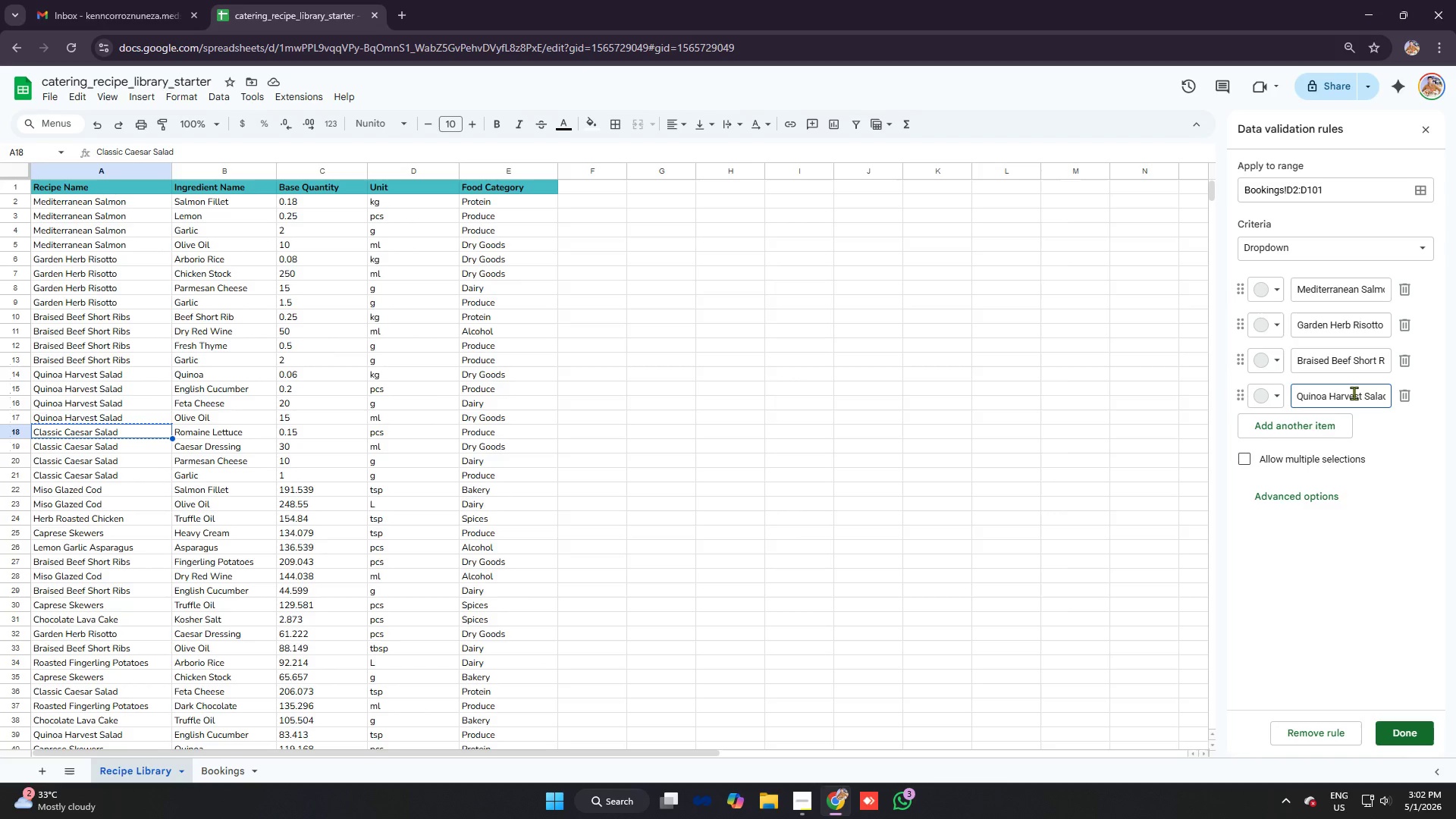 
key(Enter)
 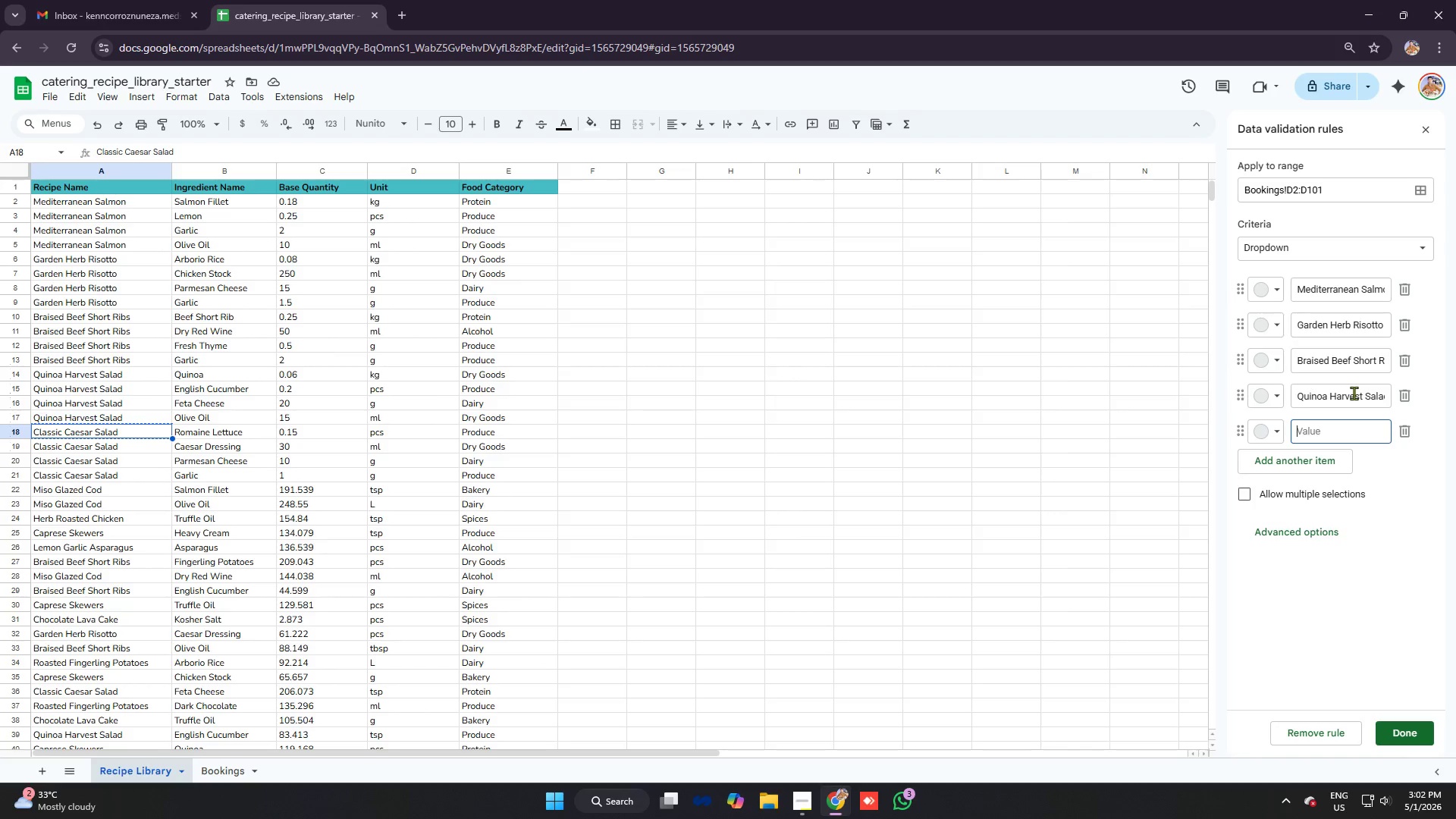 
key(Control+V)
 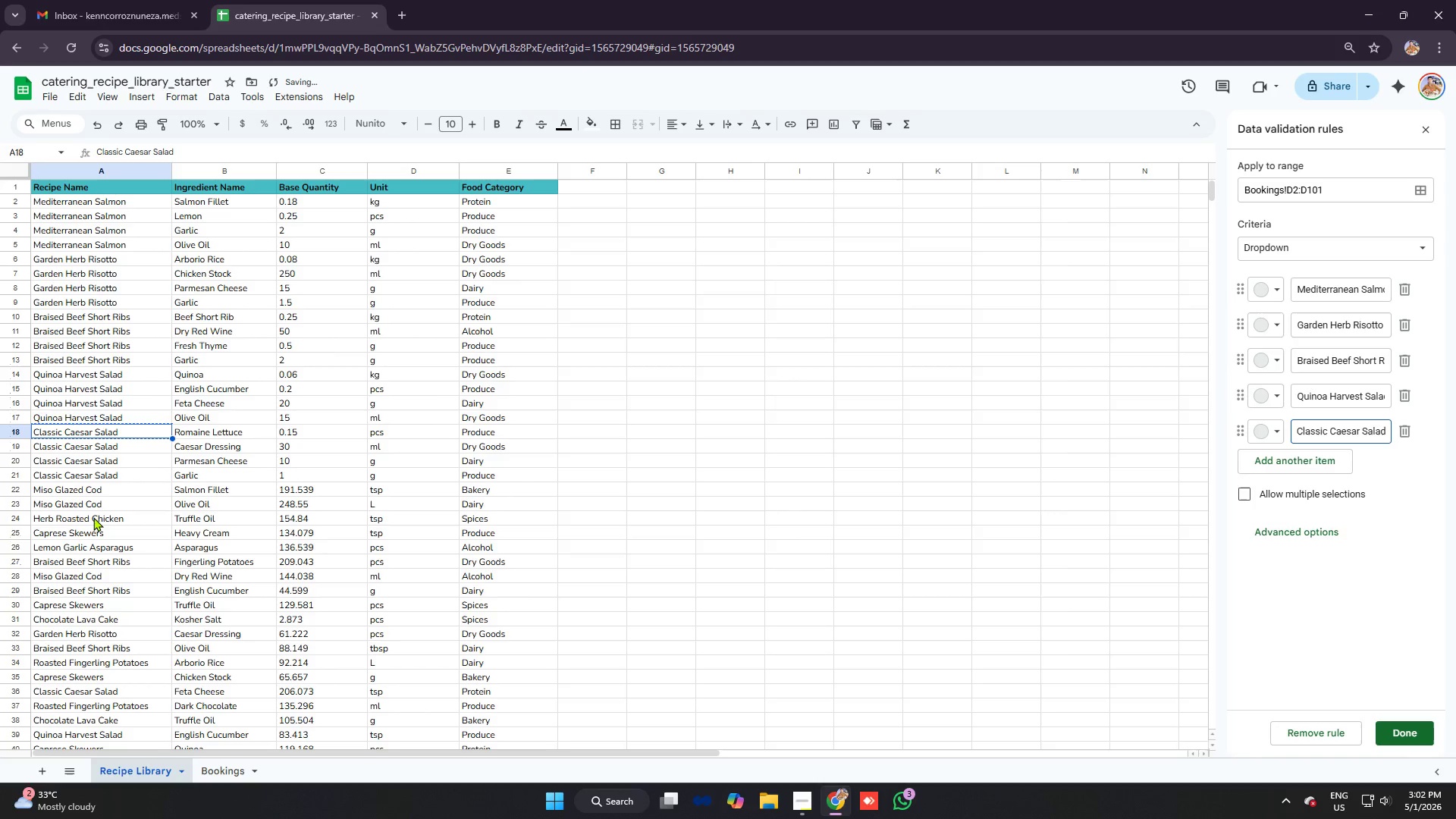 
left_click([81, 486])
 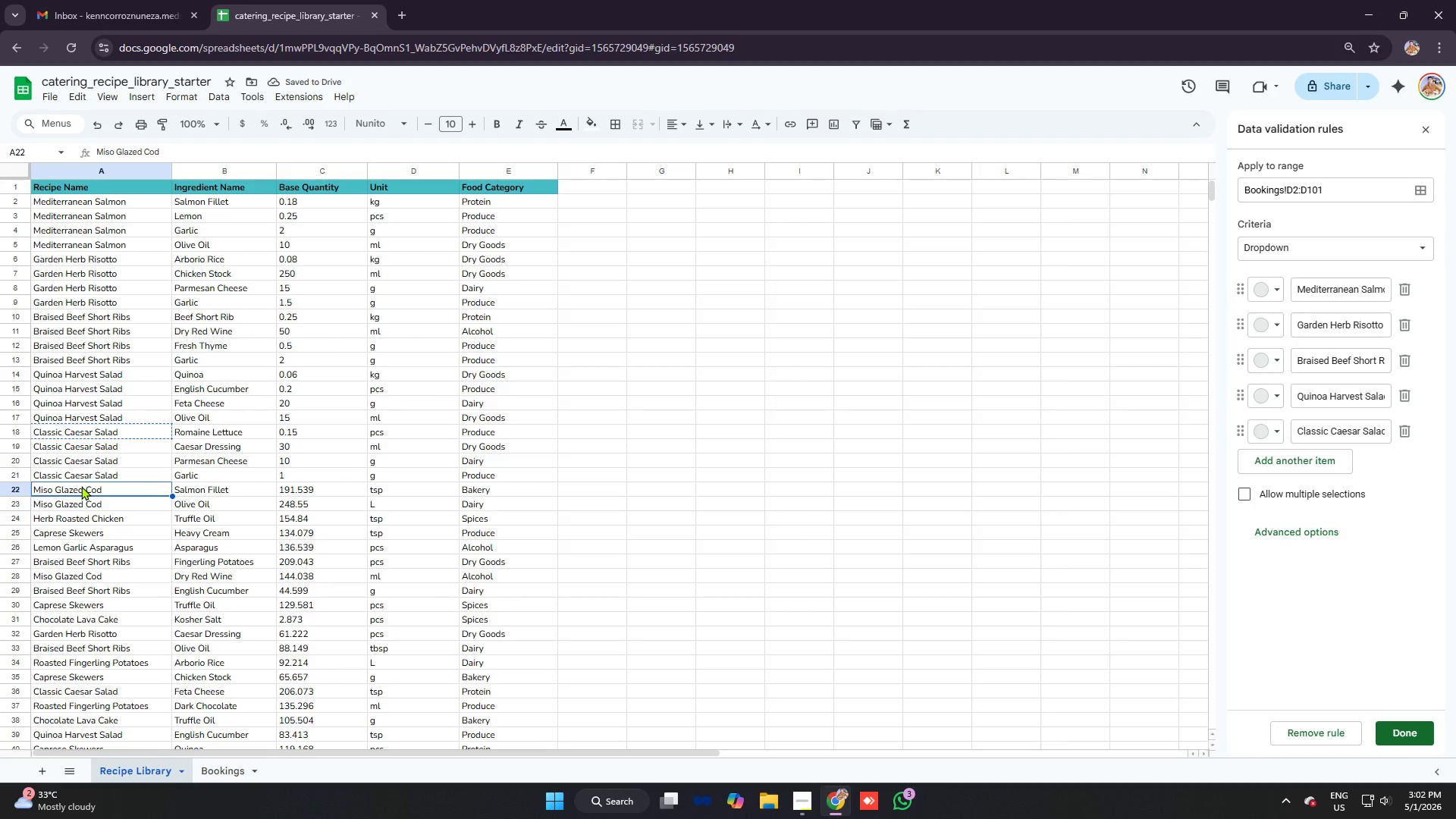 
key(Control+C)
 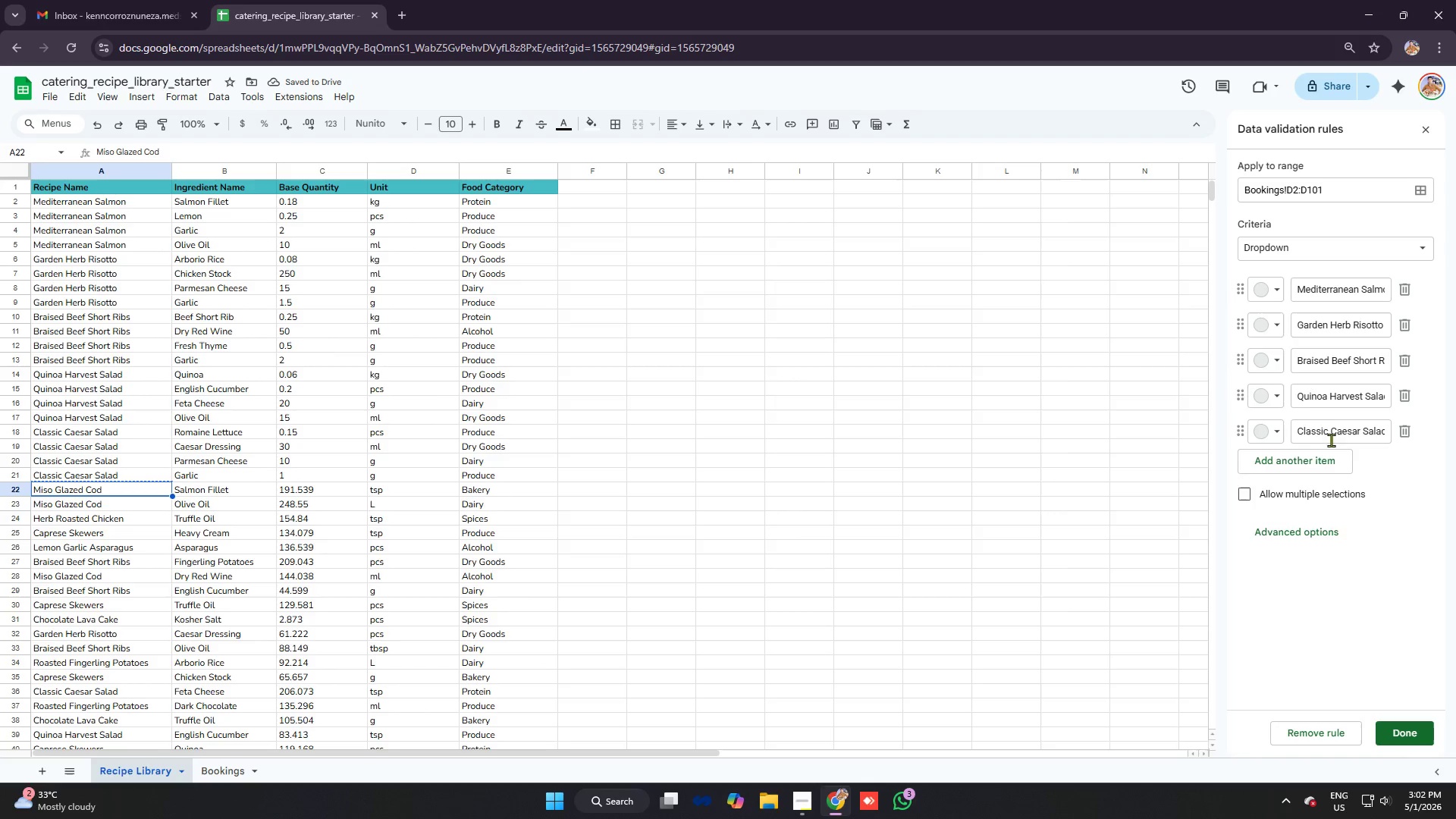 
left_click([1337, 430])
 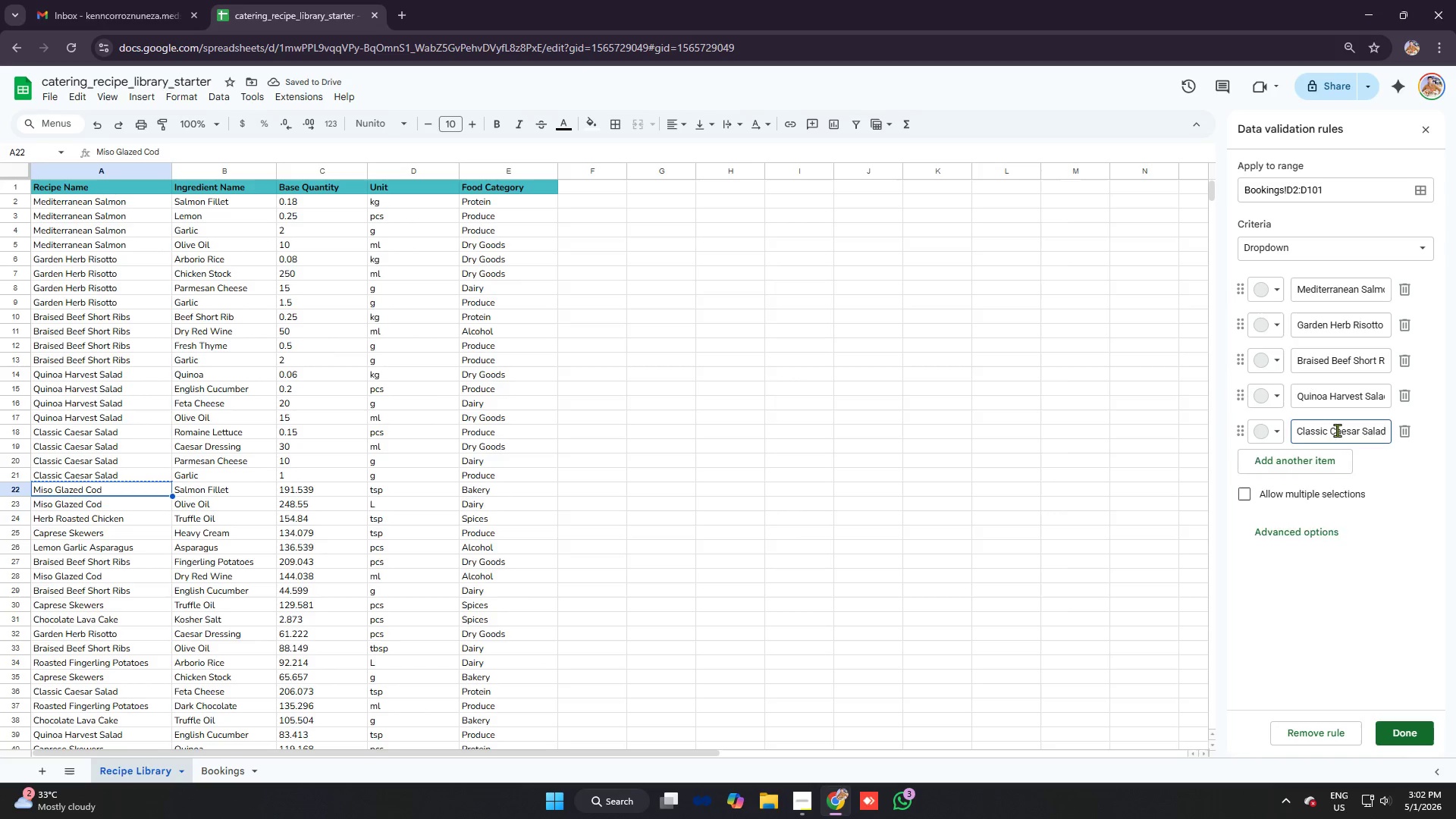 
key(Enter)
 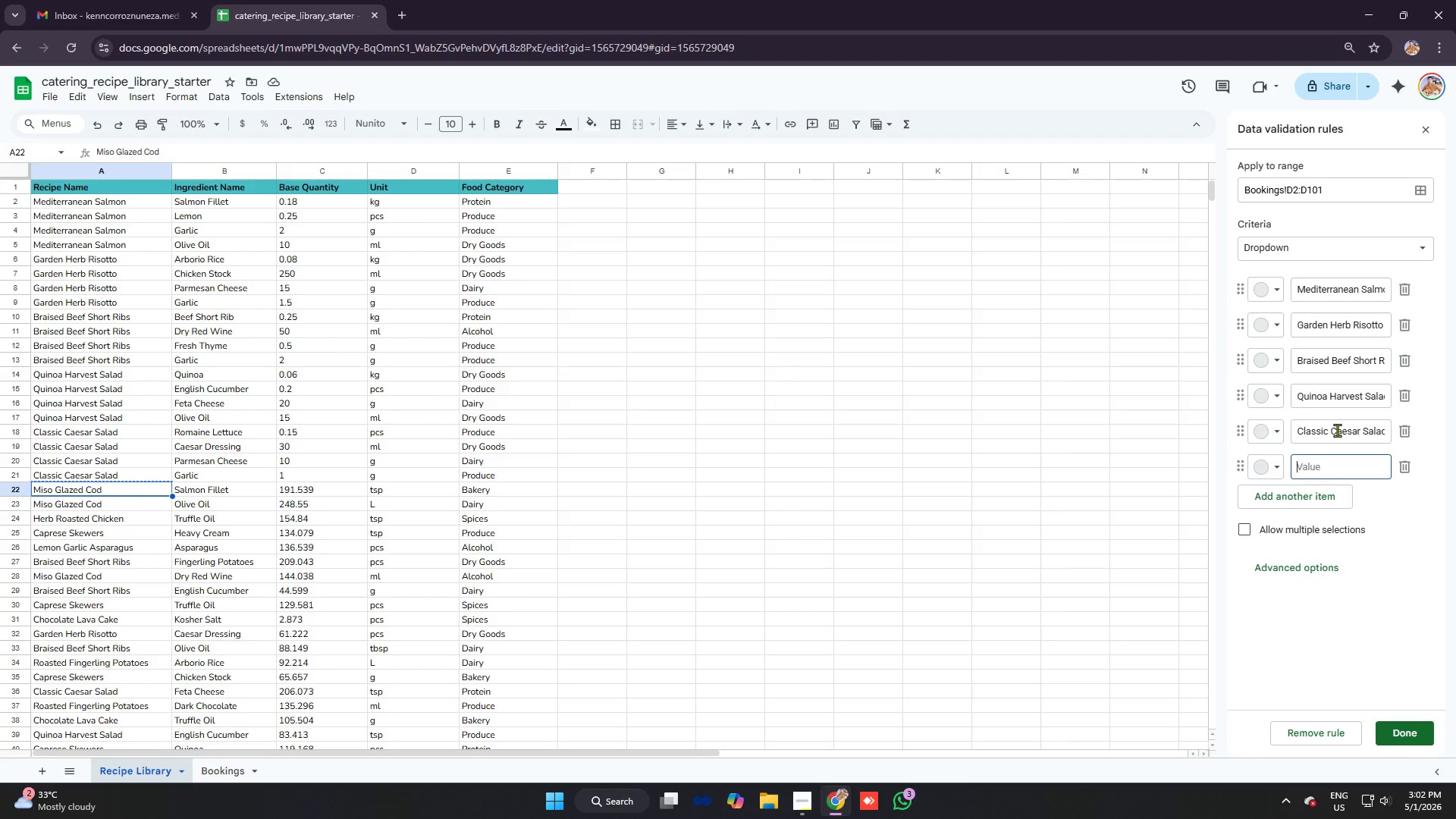 
key(Control+V)
 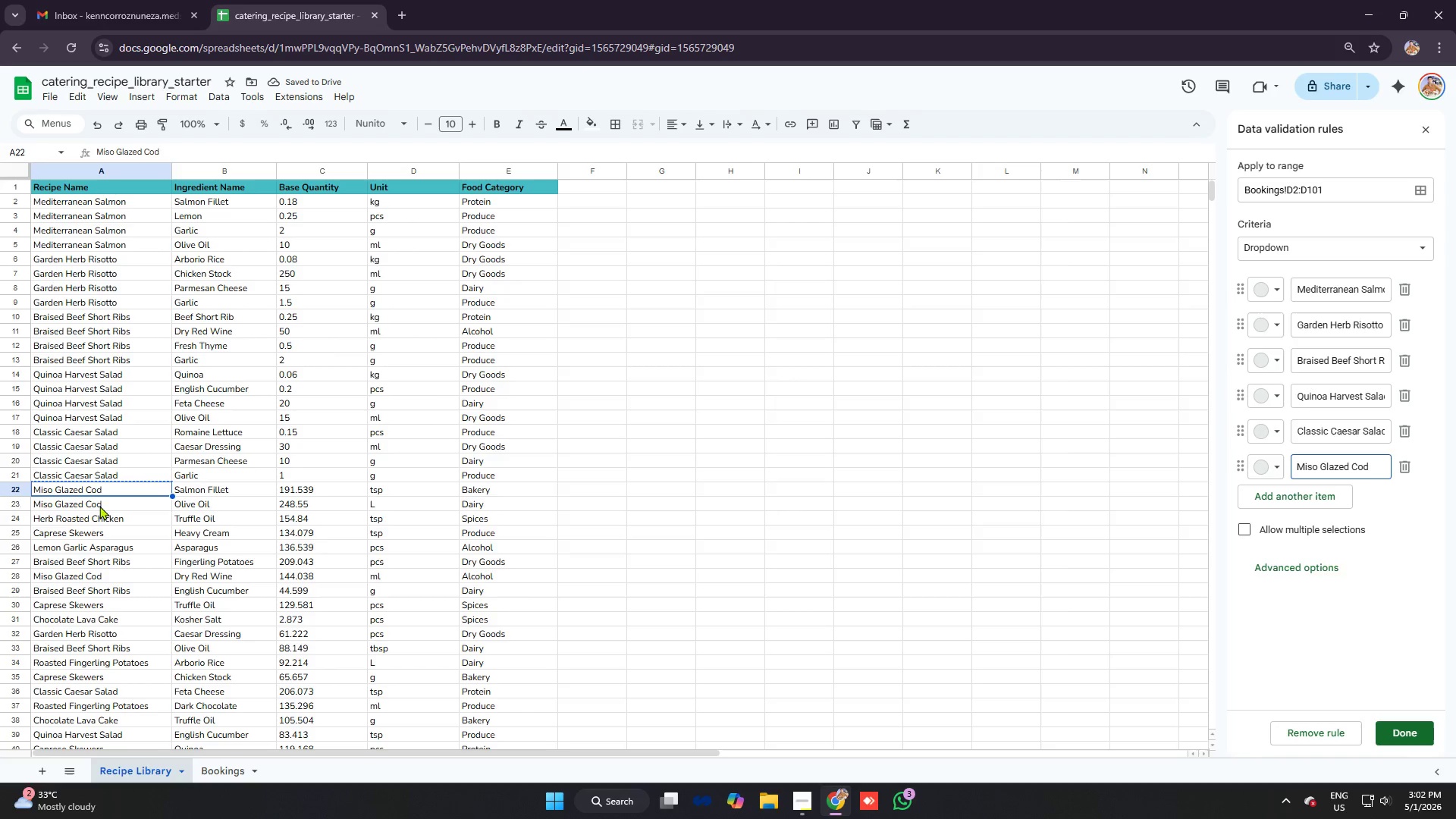 
wait(5.19)
 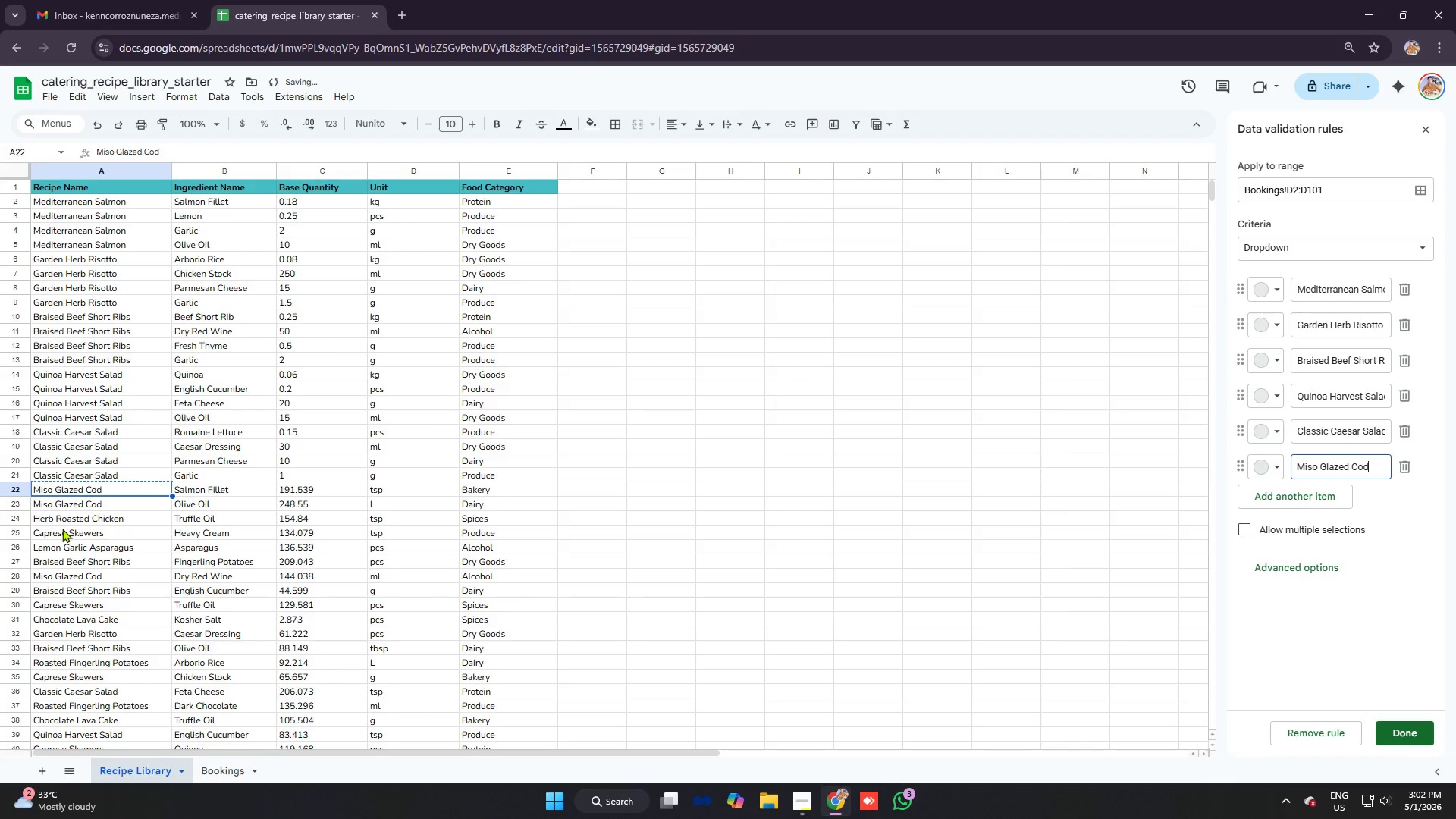 
left_click([94, 518])
 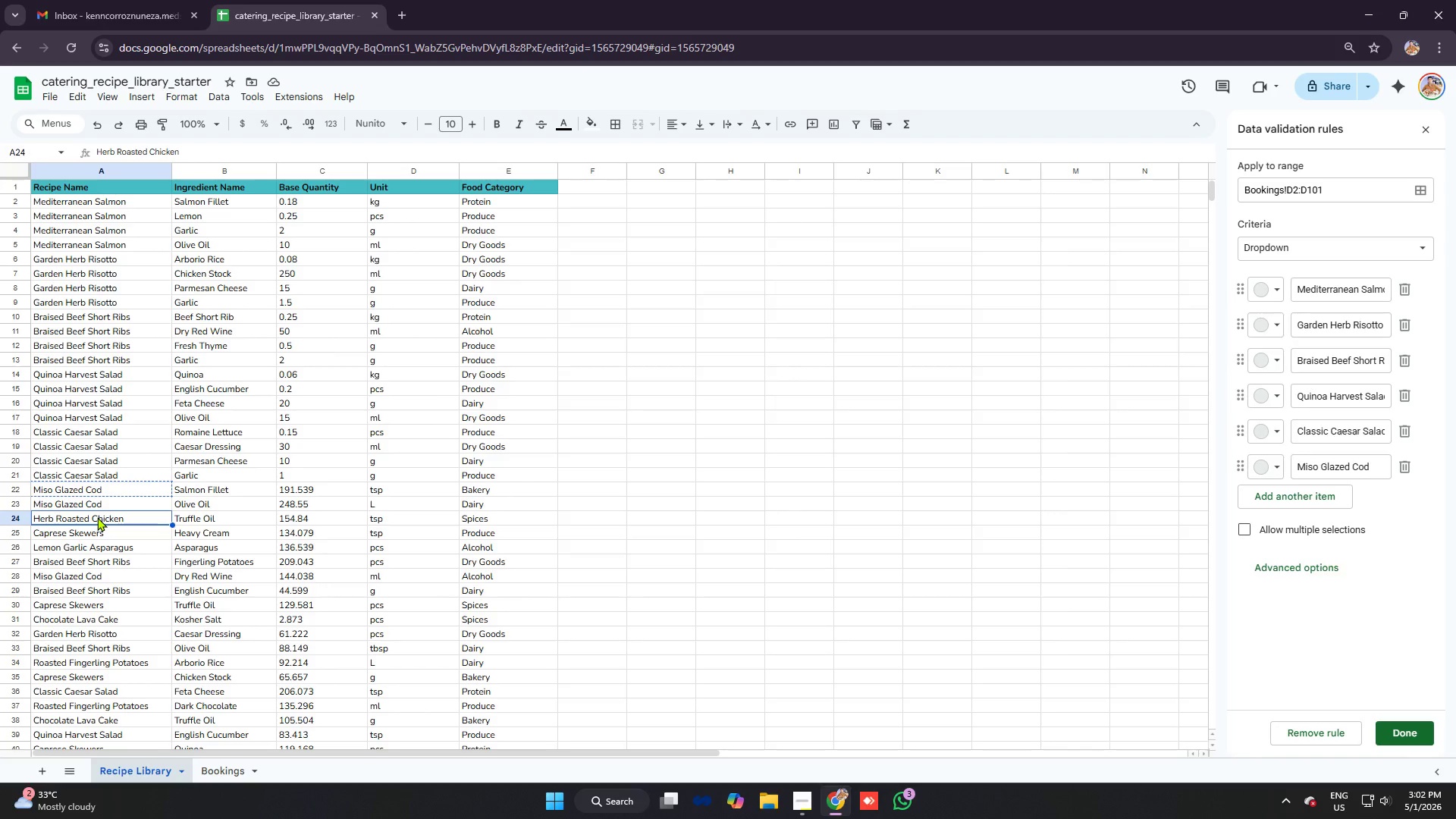 
key(Control+C)
 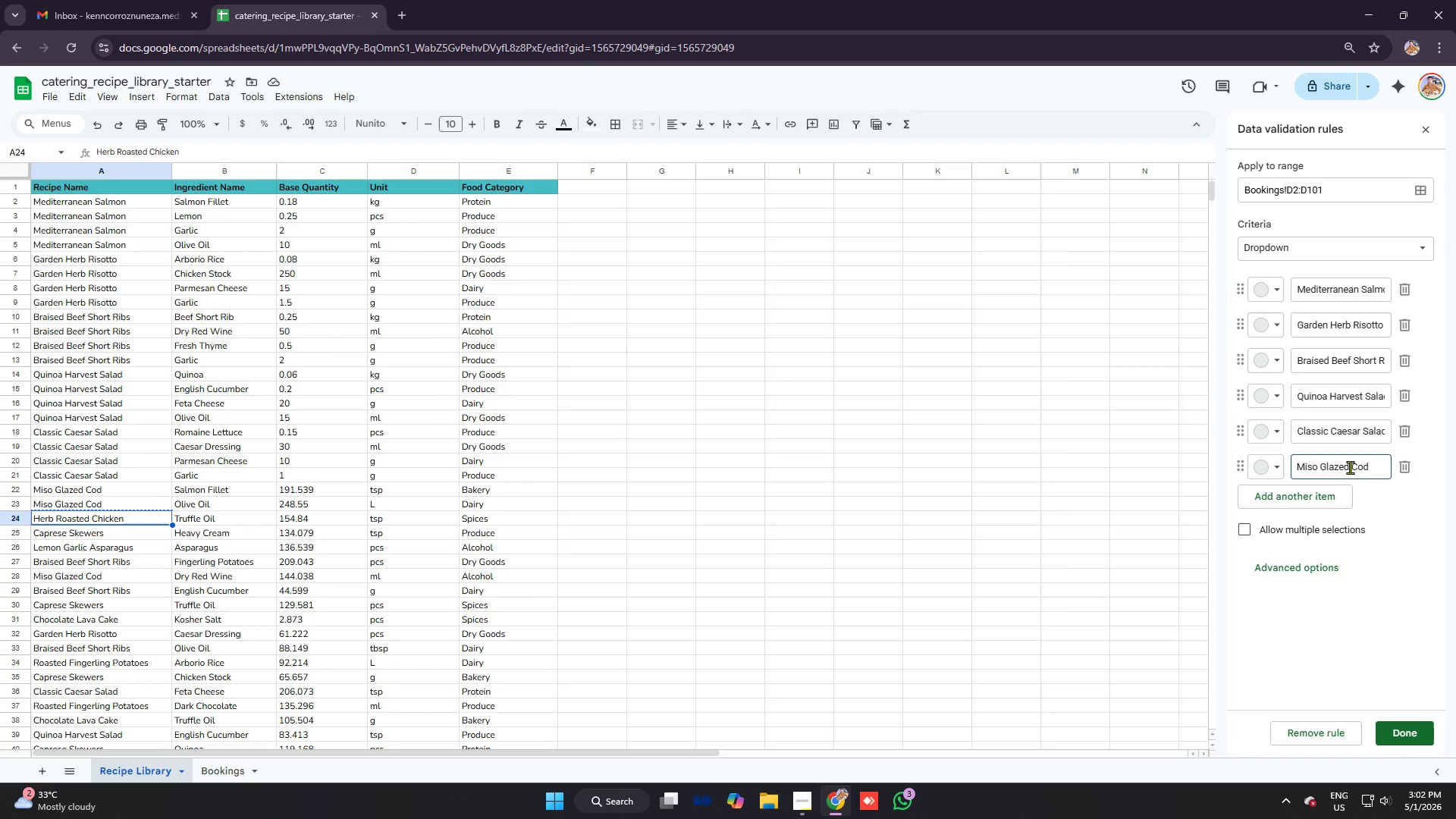 
key(Enter)
 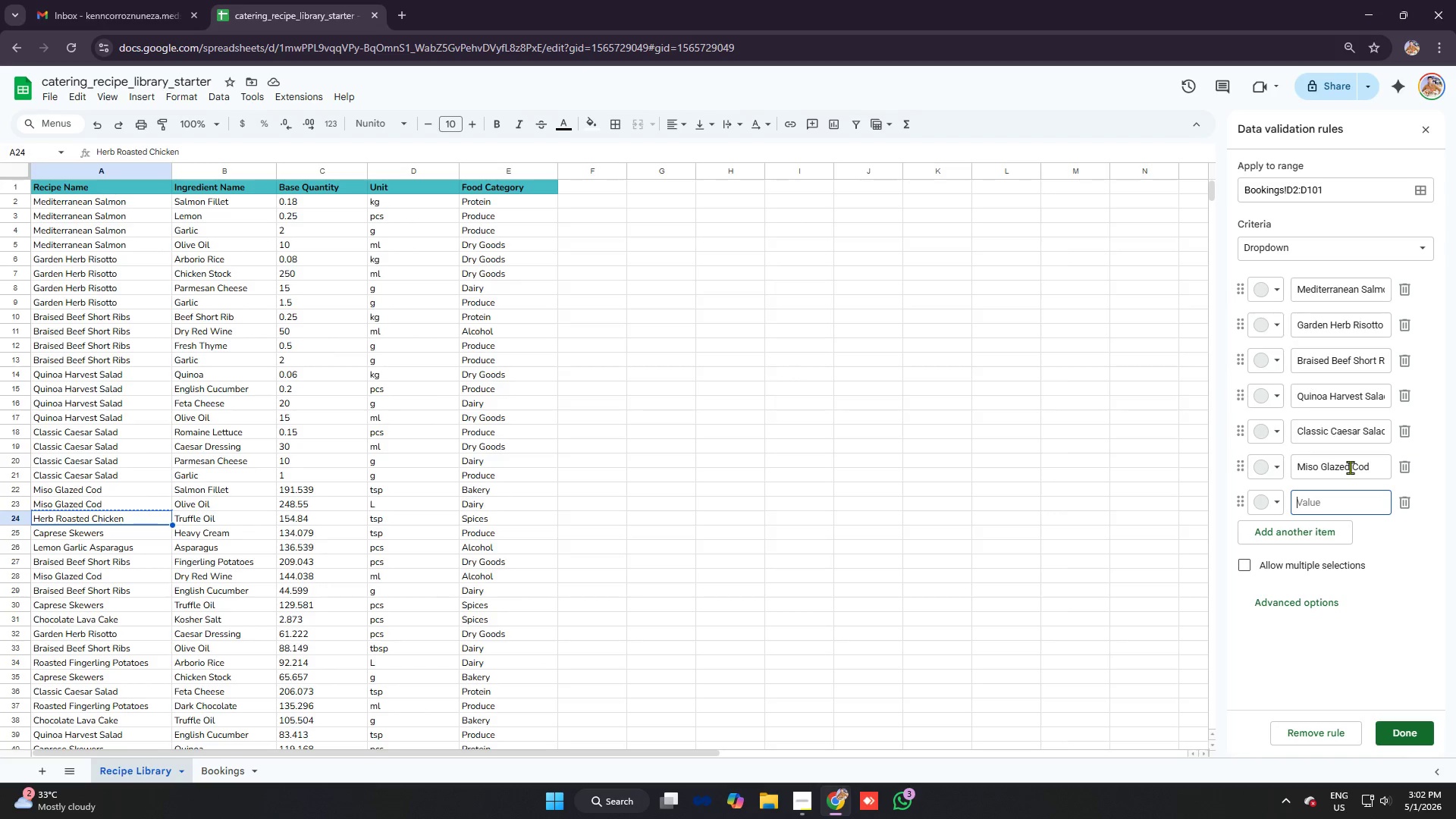 
key(Control+V)
 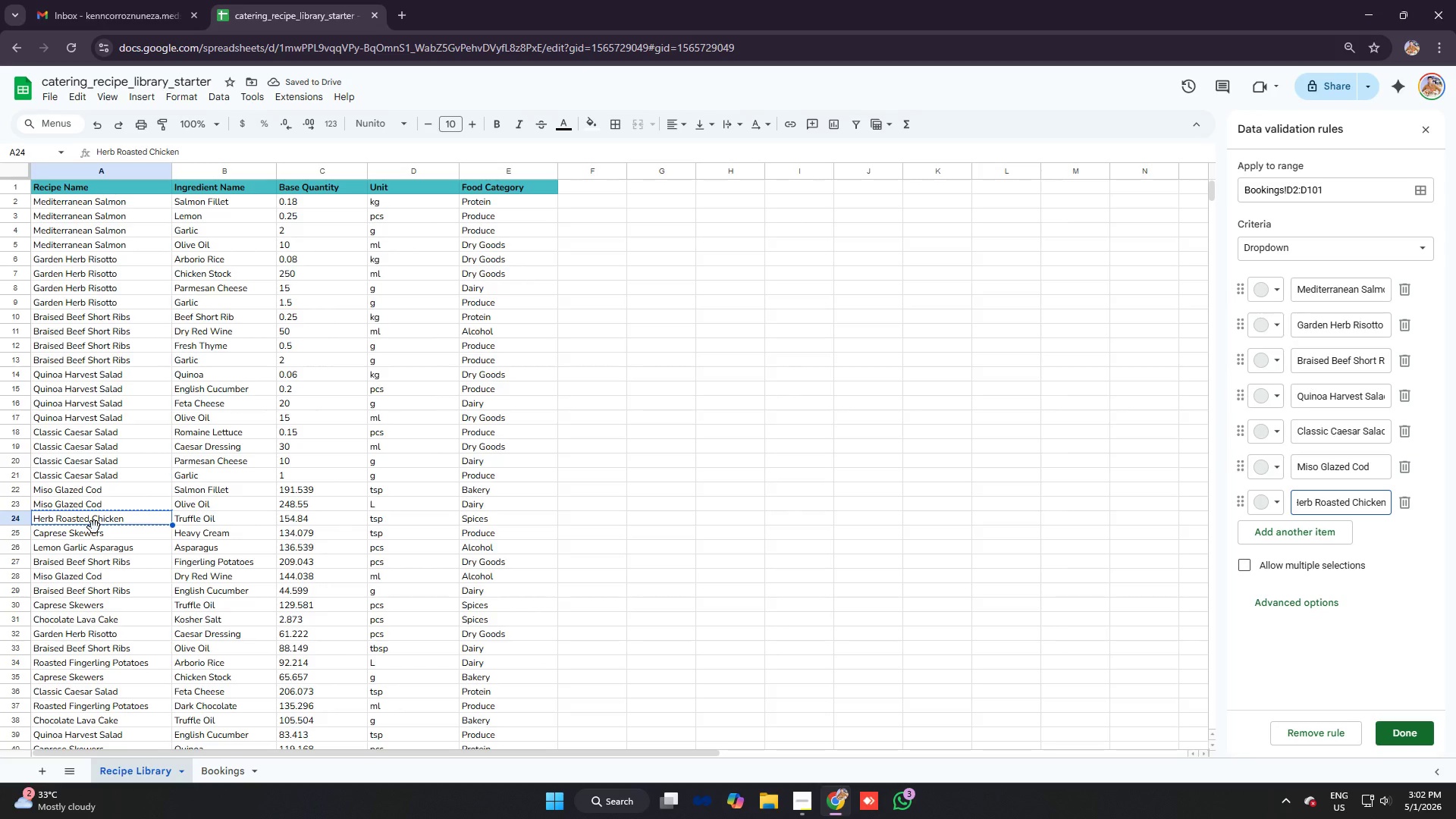 
wait(5.08)
 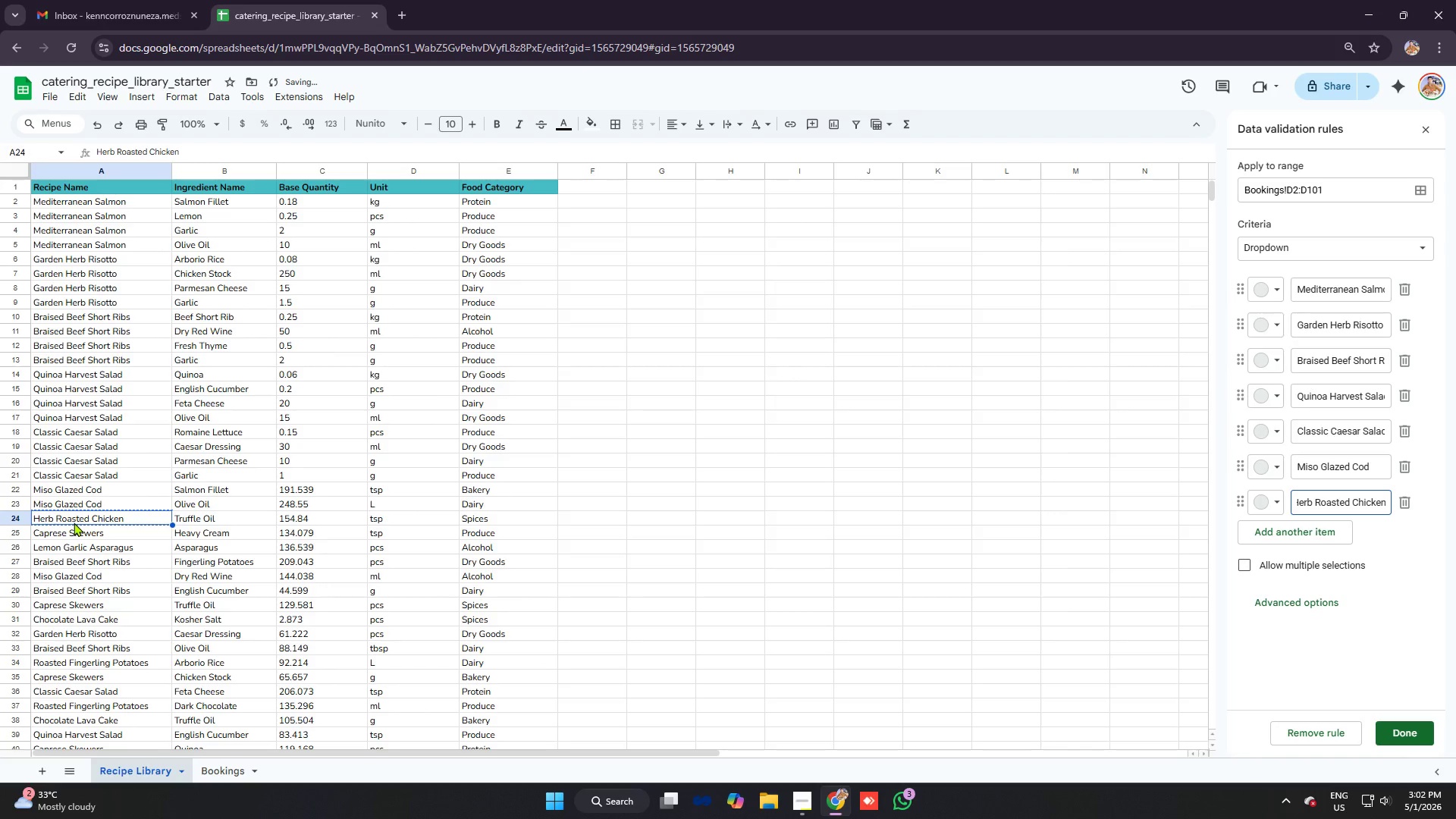 
left_click([91, 536])
 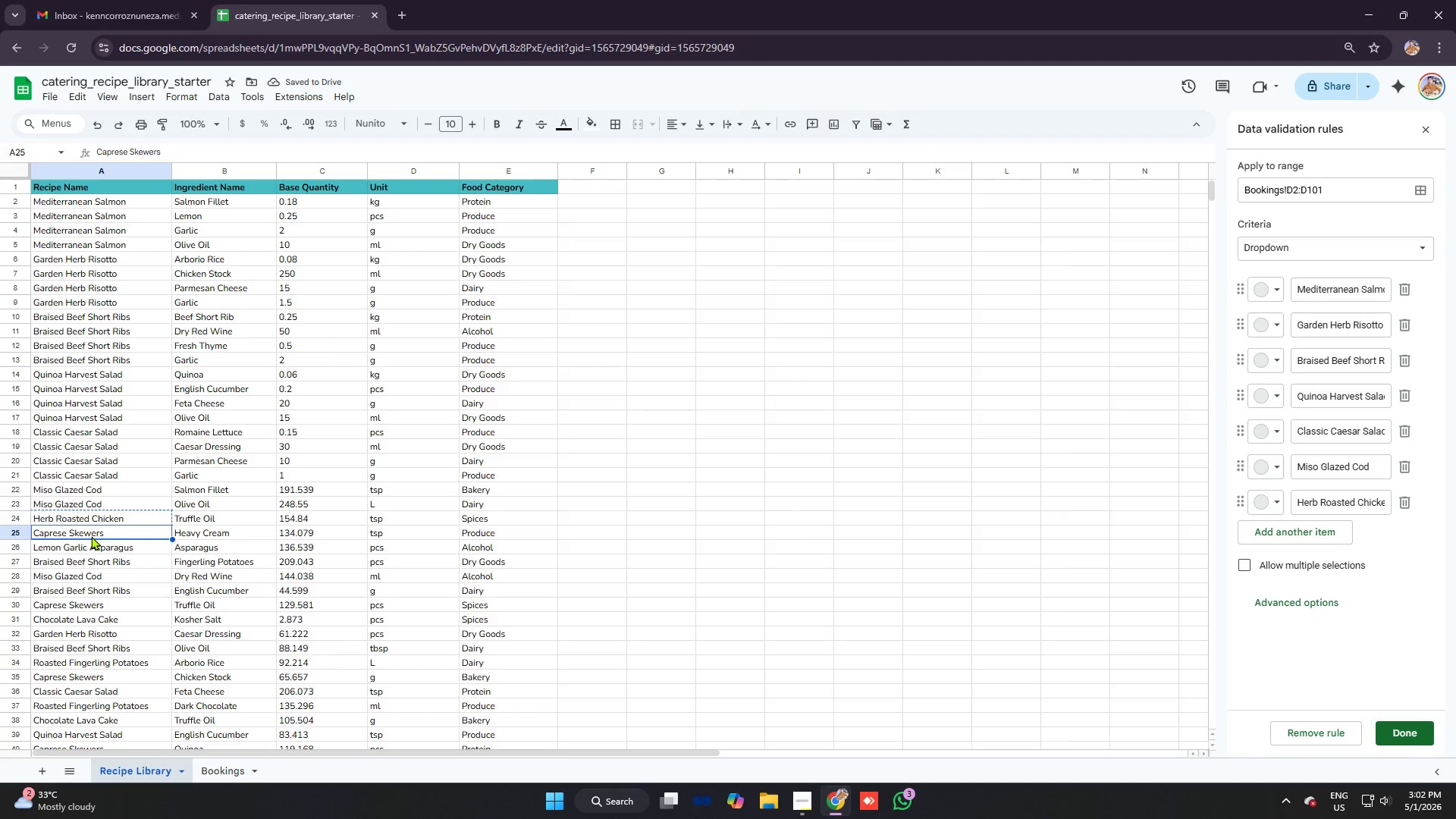 
key(Control+C)
 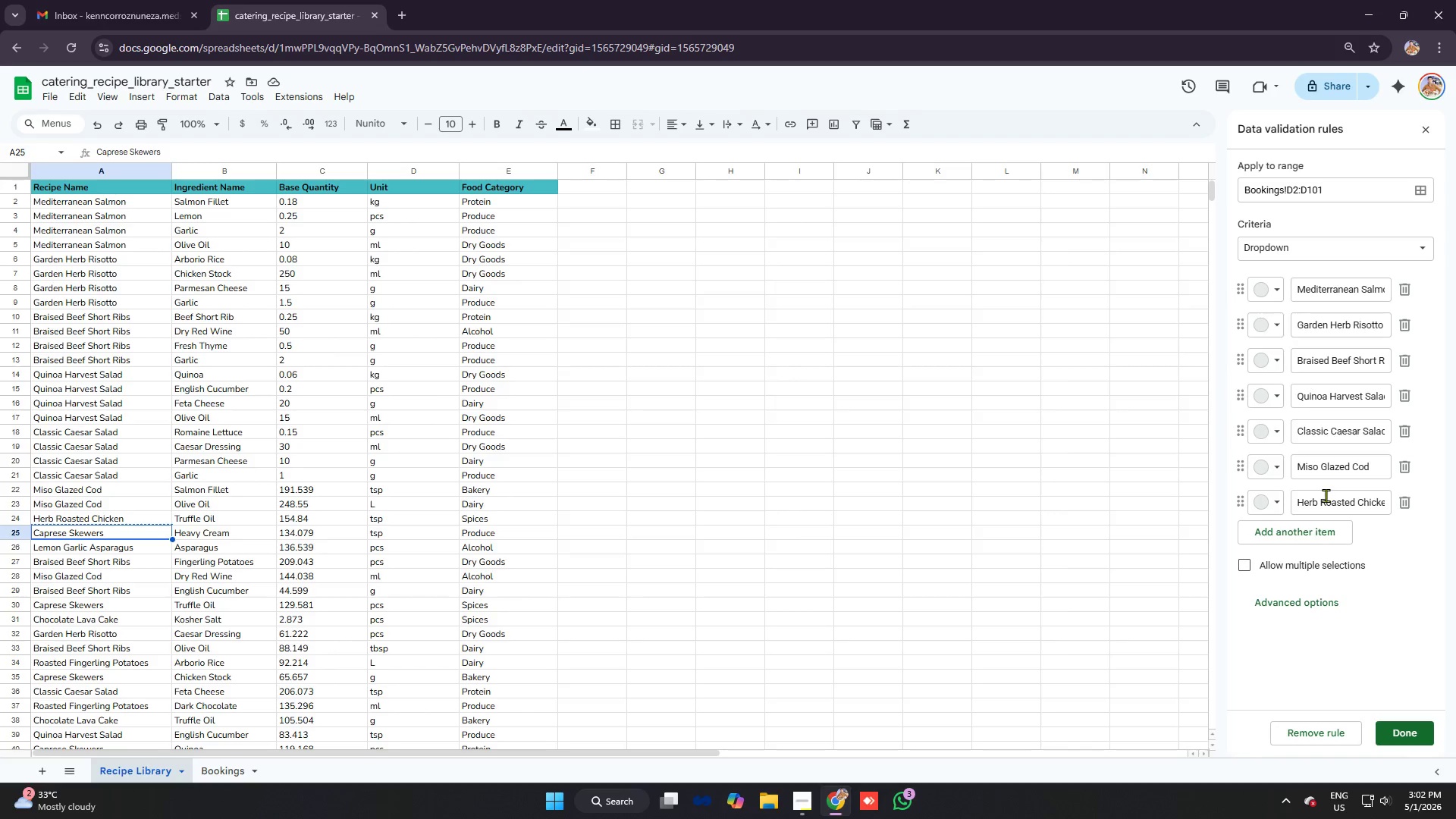 
left_click([1326, 495])
 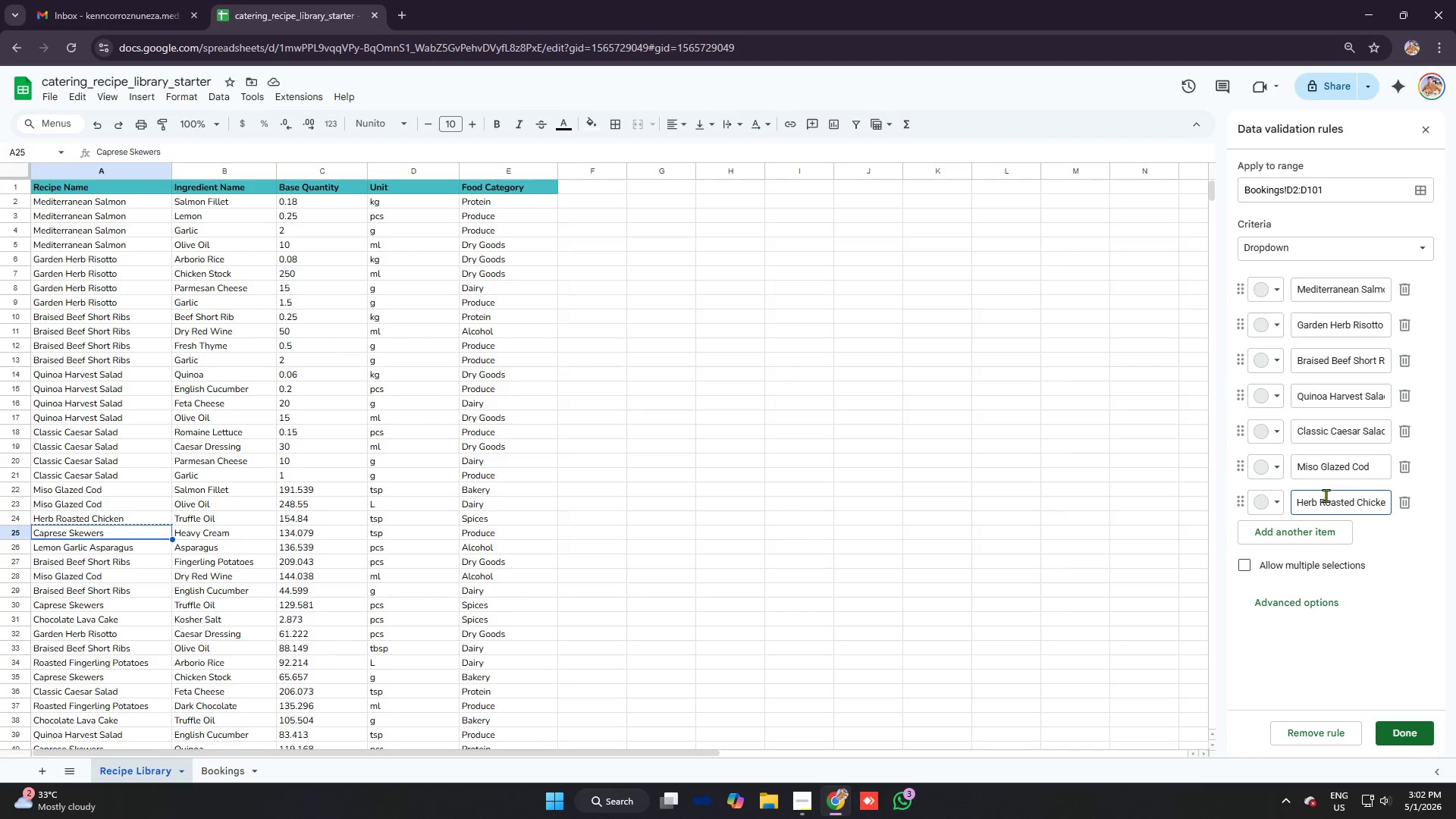 
key(Enter)
 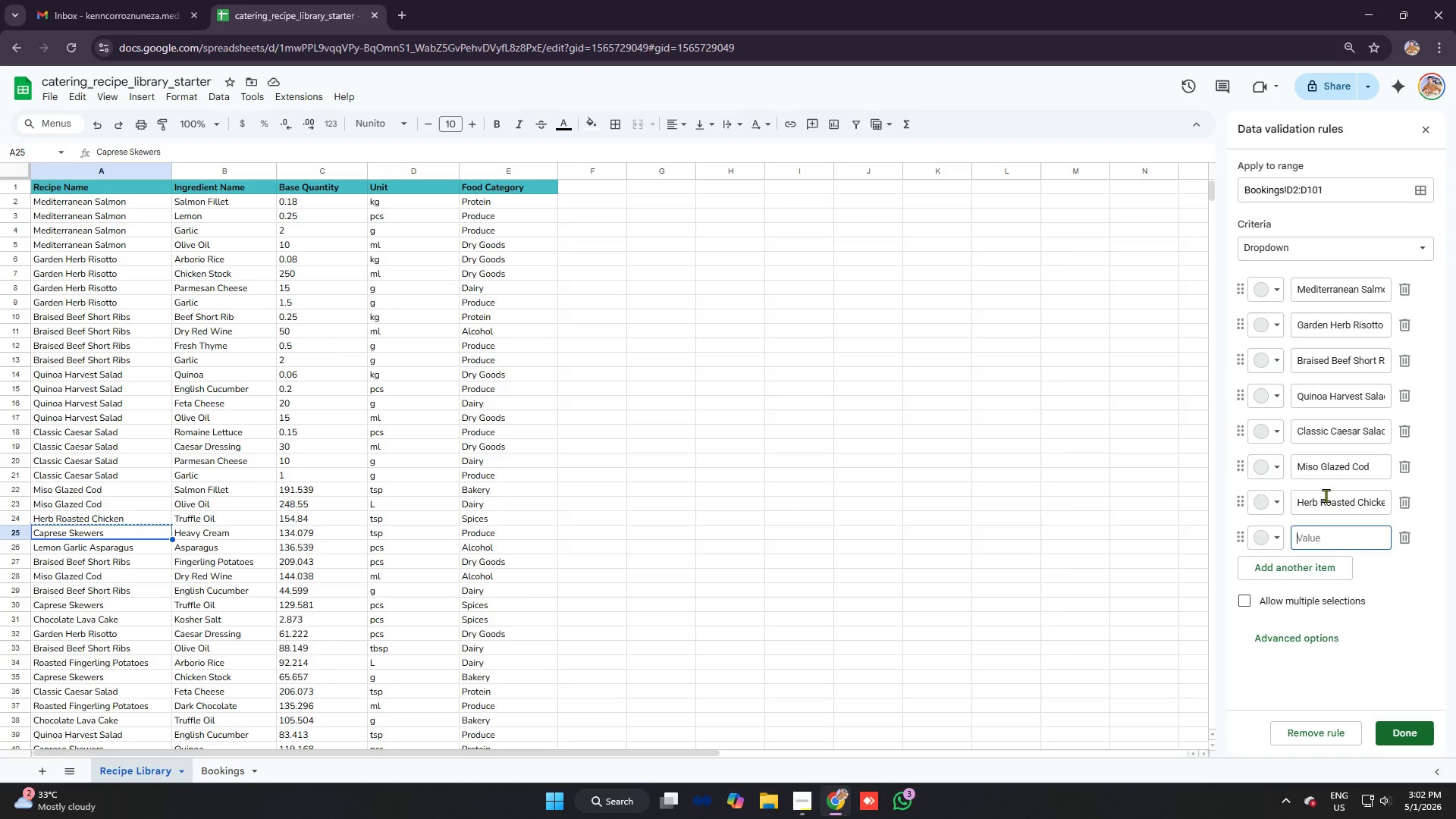 
key(Control+V)
 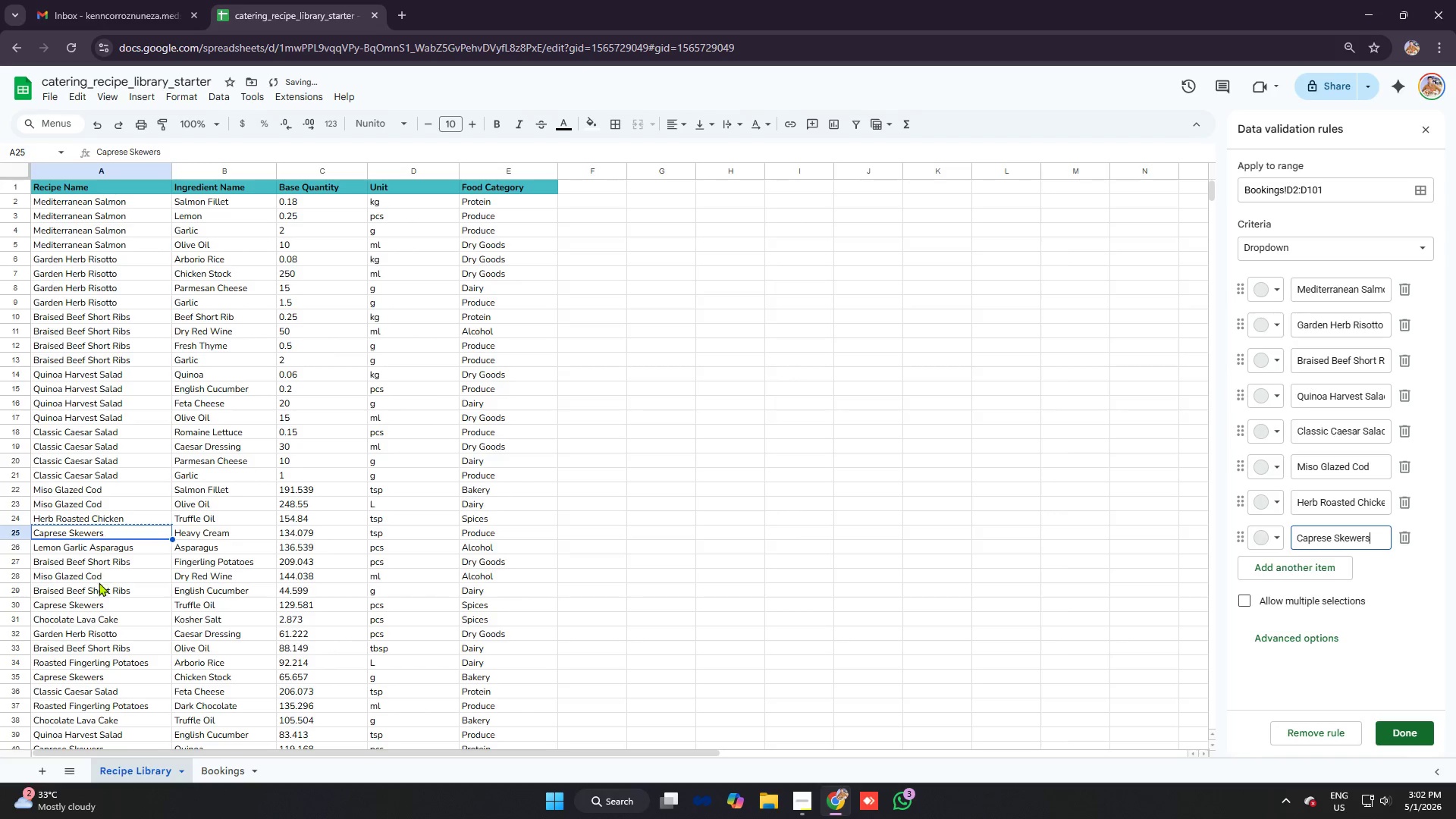 
left_click([89, 554])
 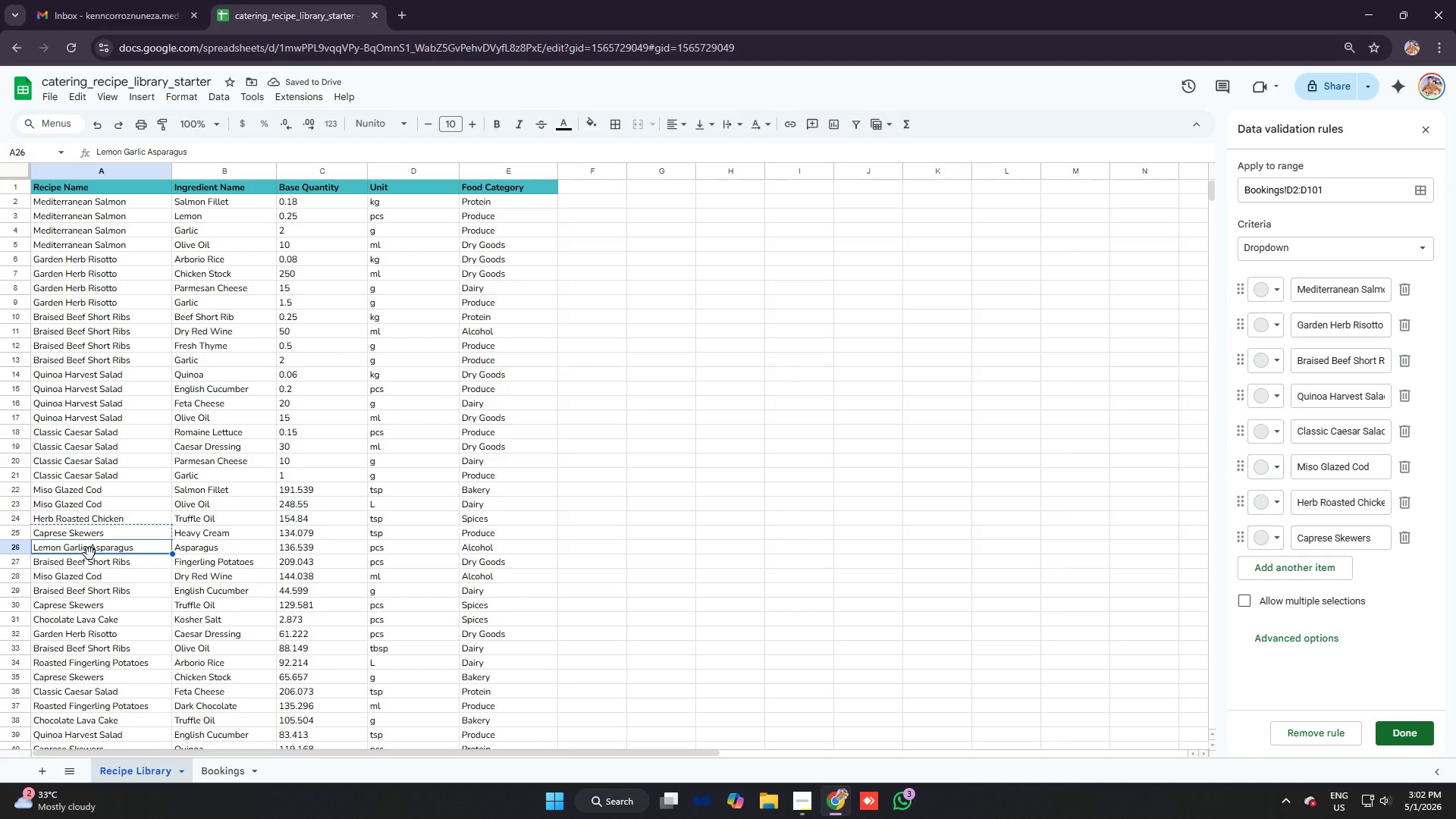 
key(Control+C)
 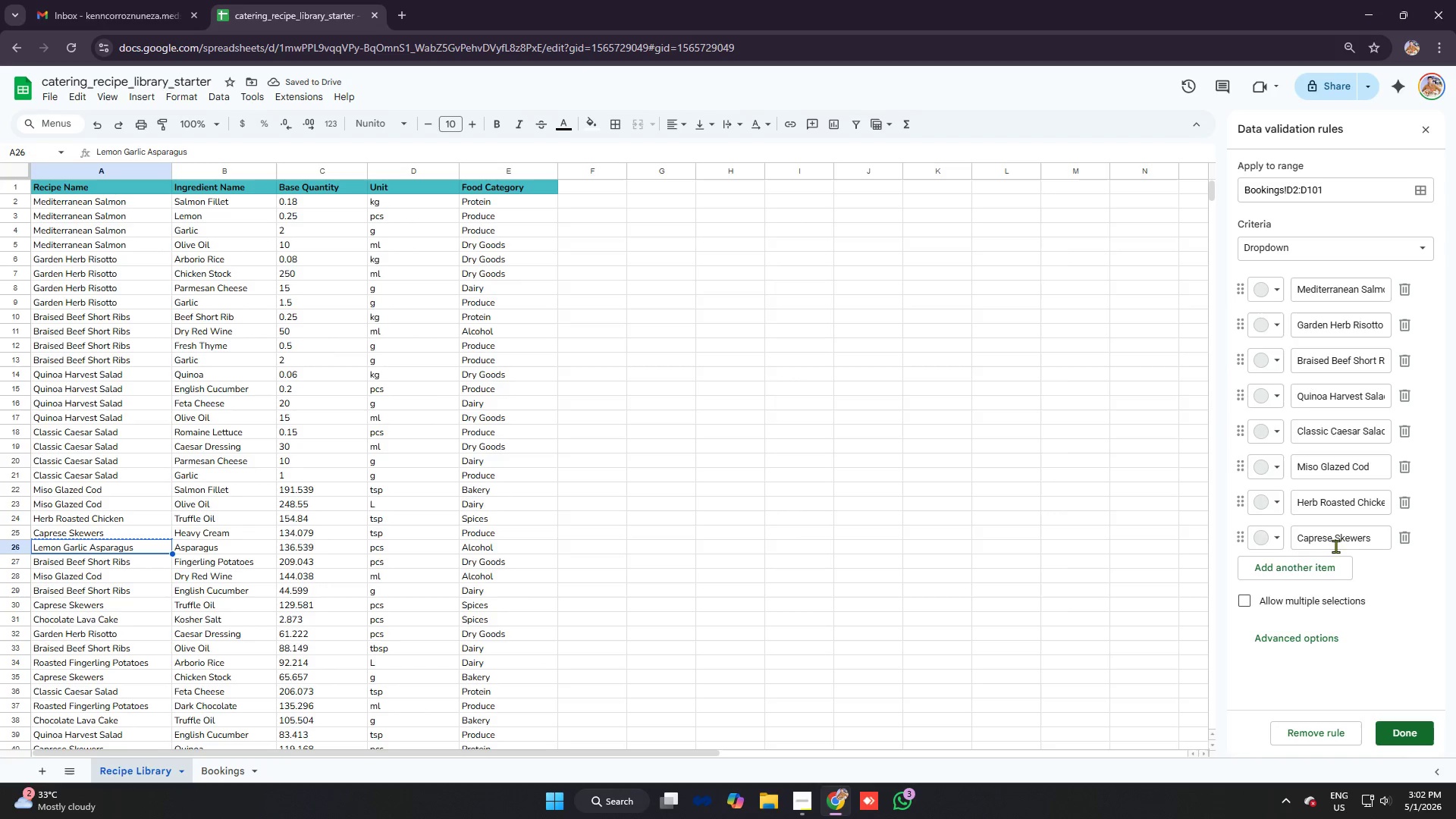 
left_click([1382, 538])
 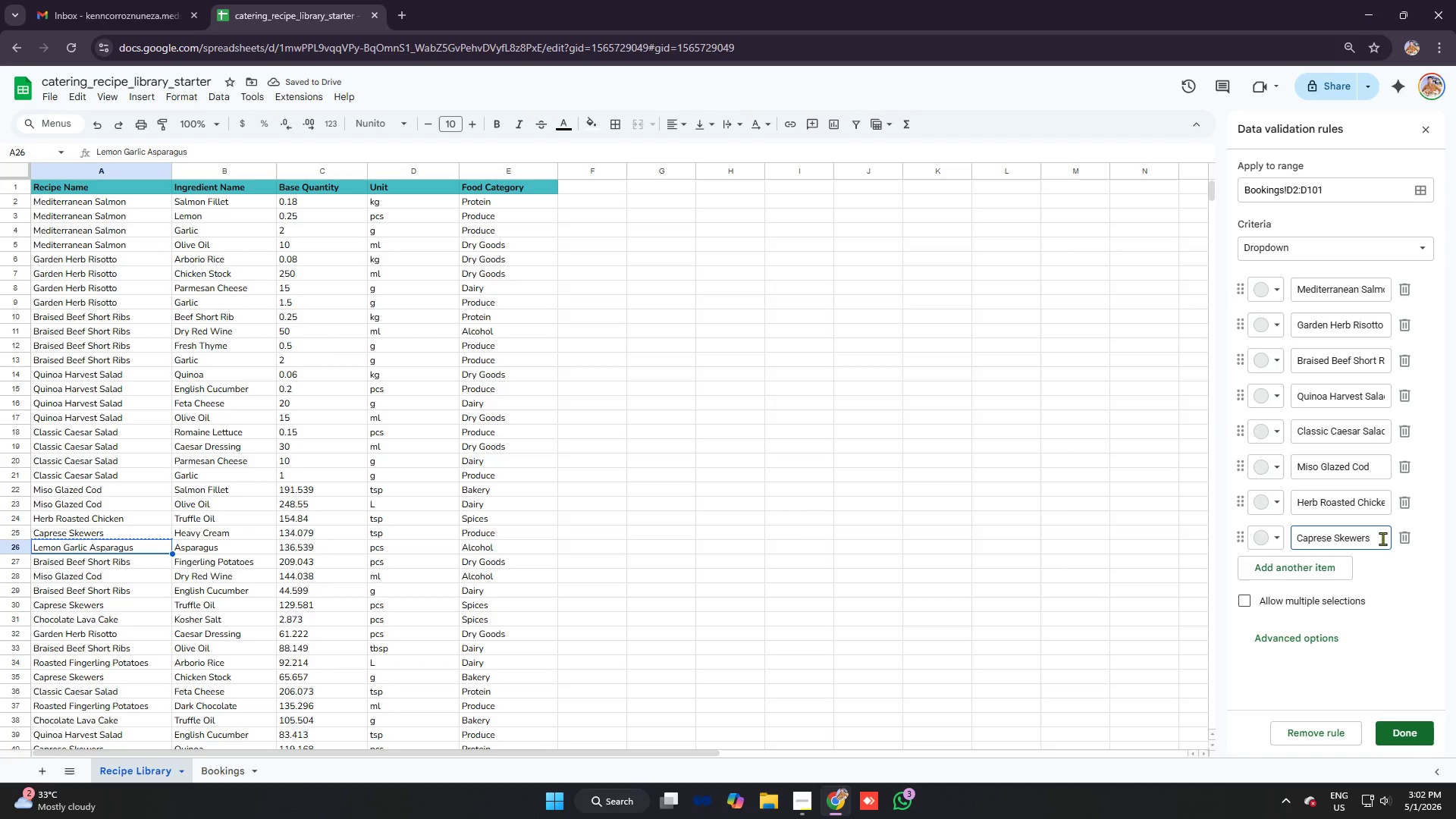 
key(Enter)
 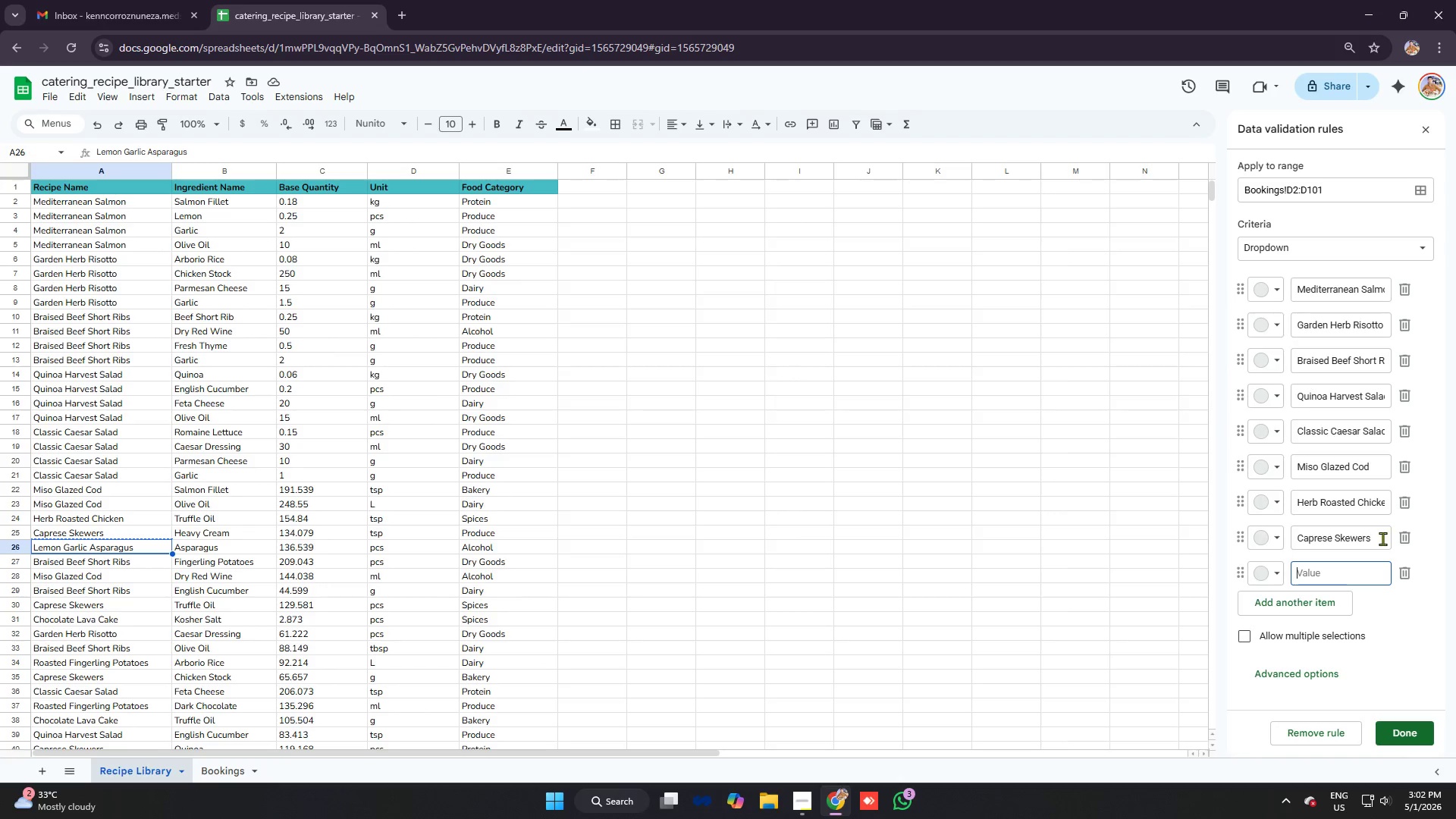 
key(Control+V)
 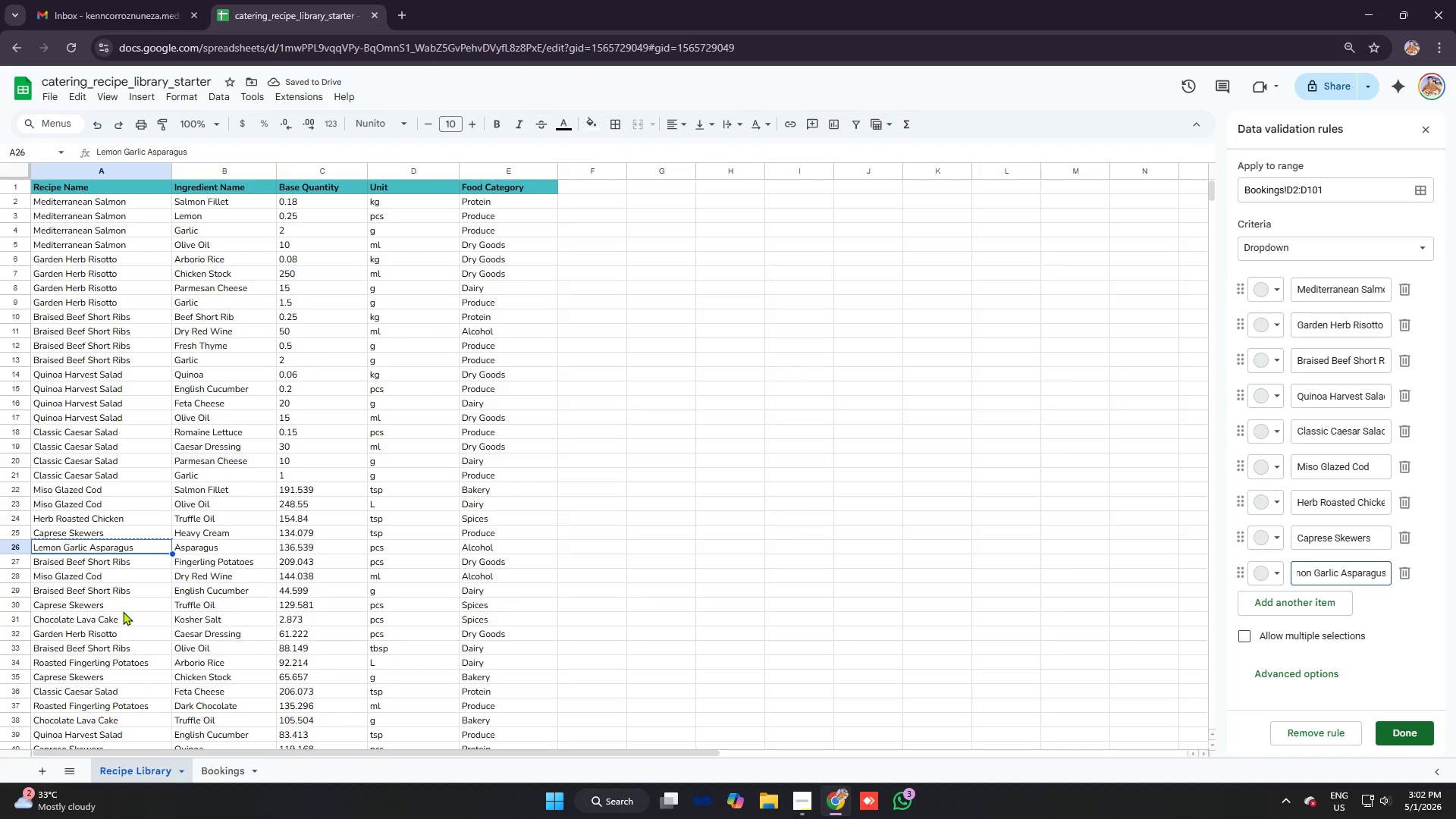 
wait(6.16)
 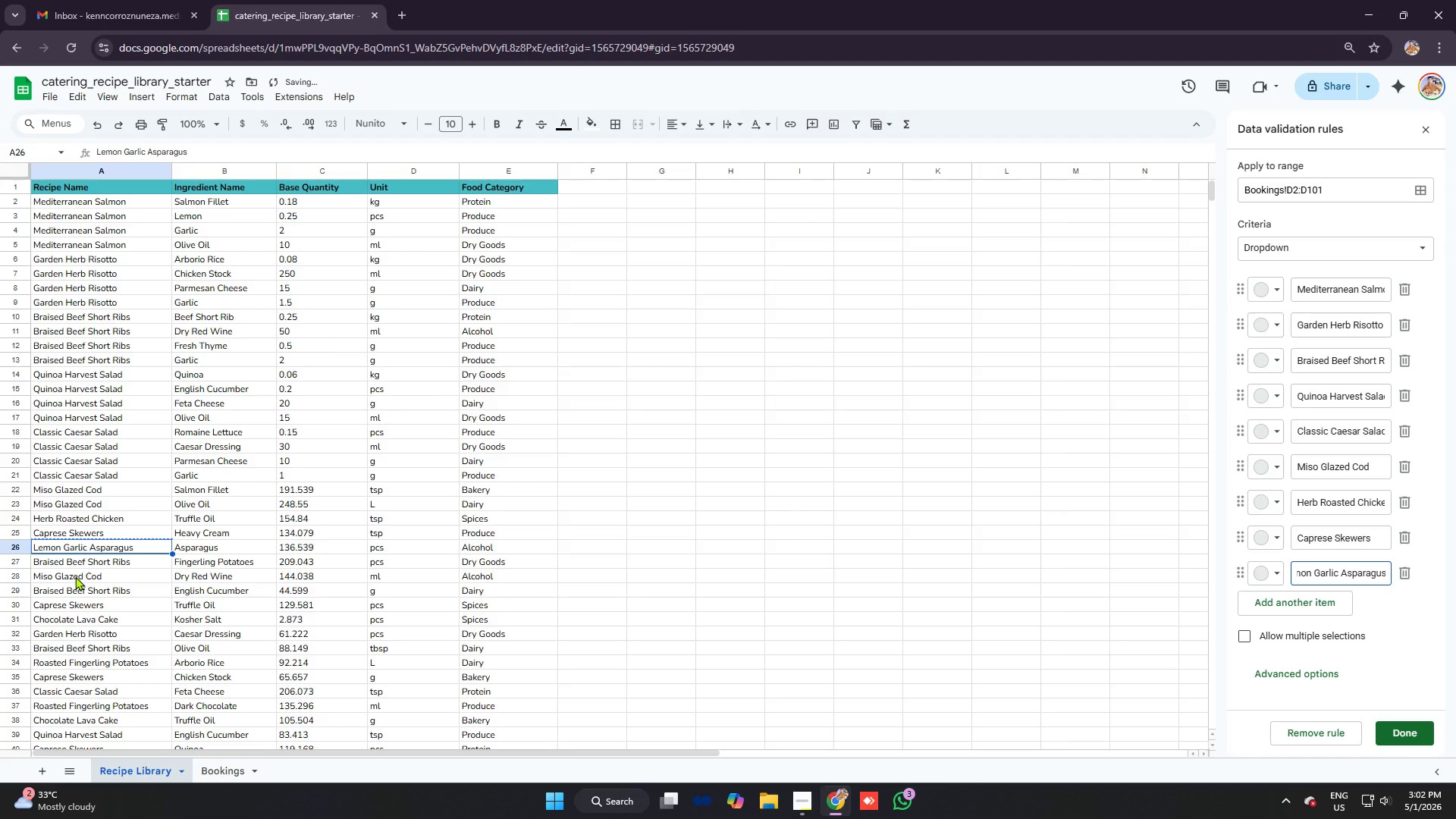 
left_click([1349, 577])
 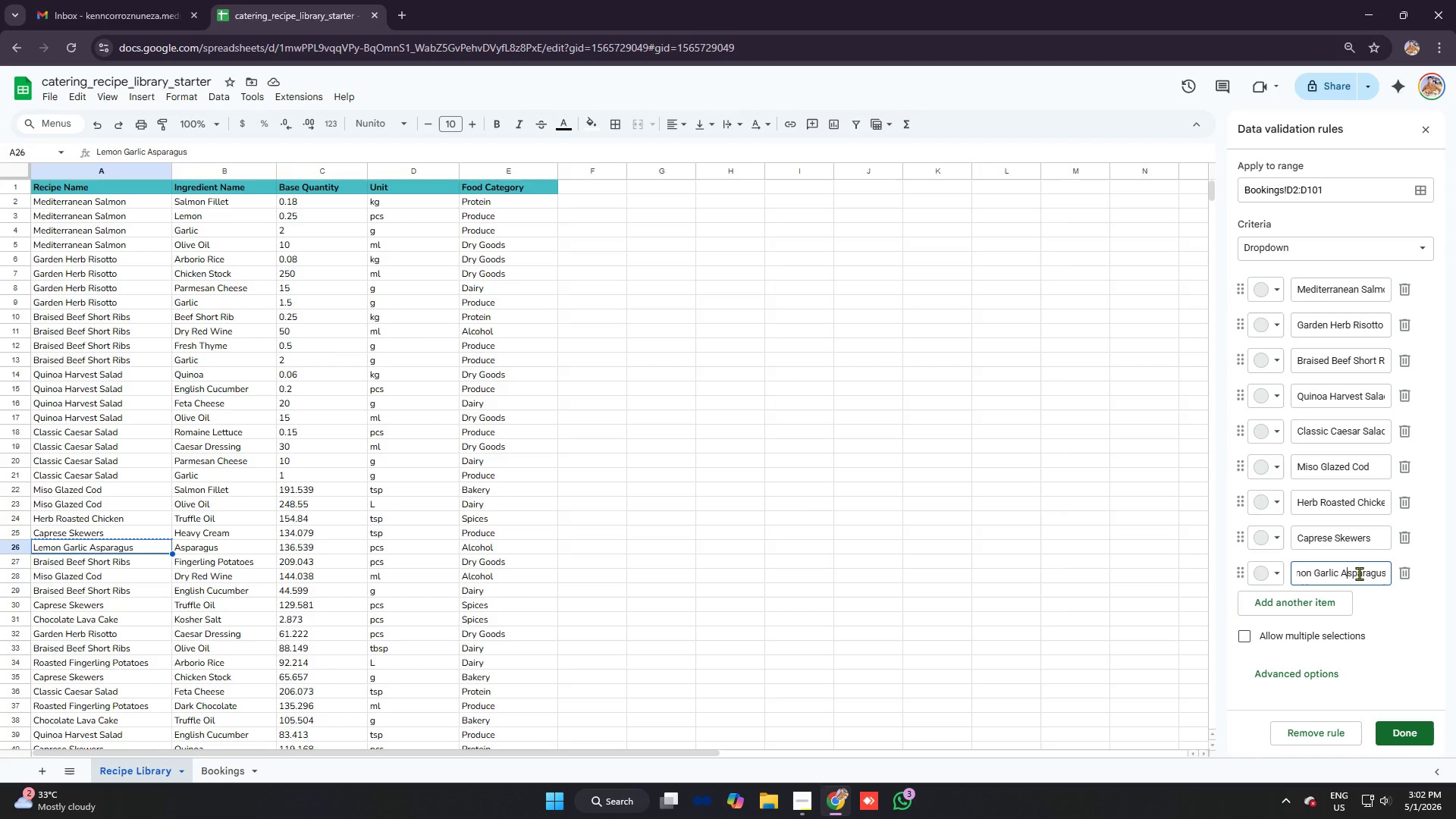 
key(Enter)
 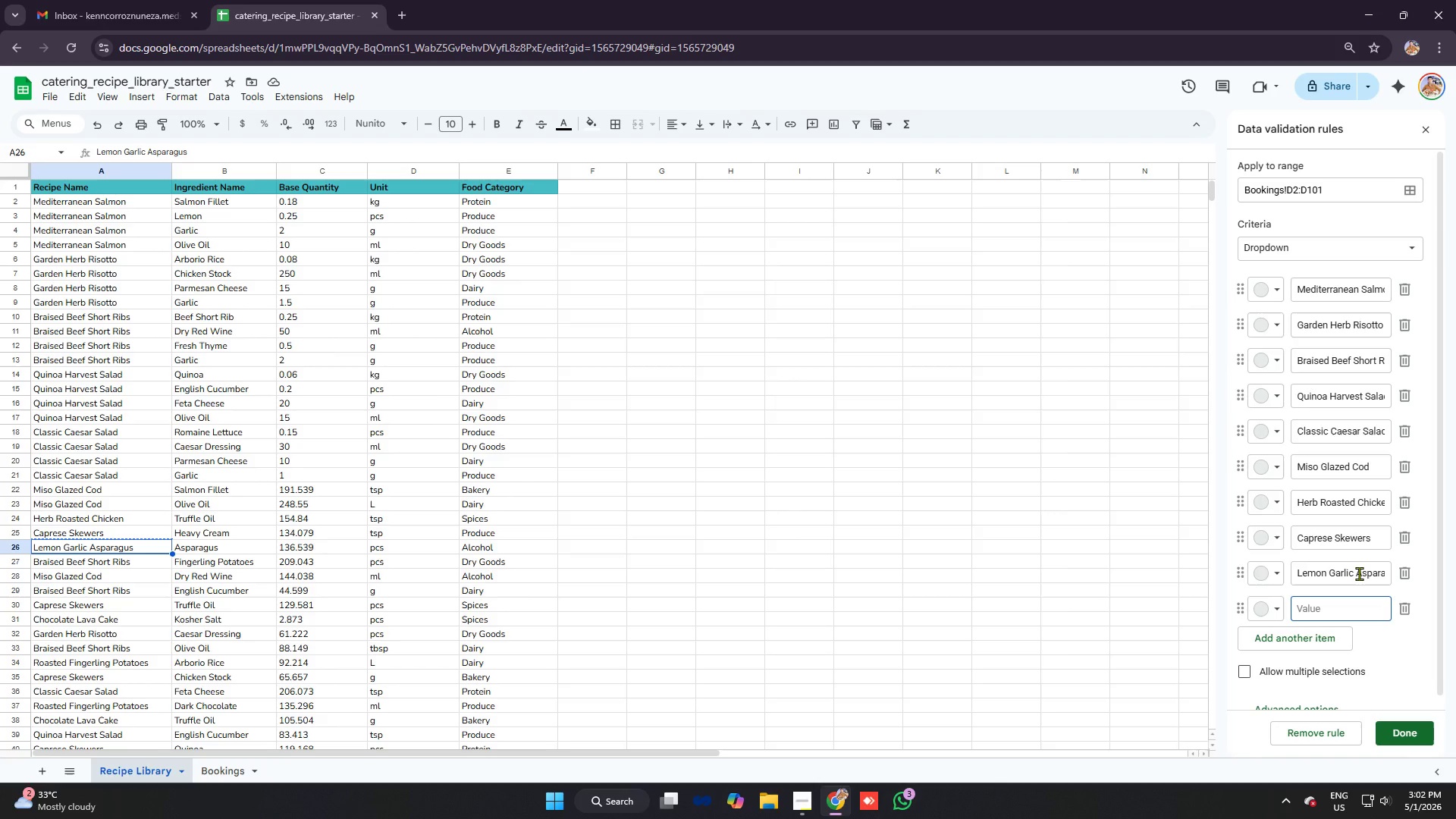 
key(Enter)
 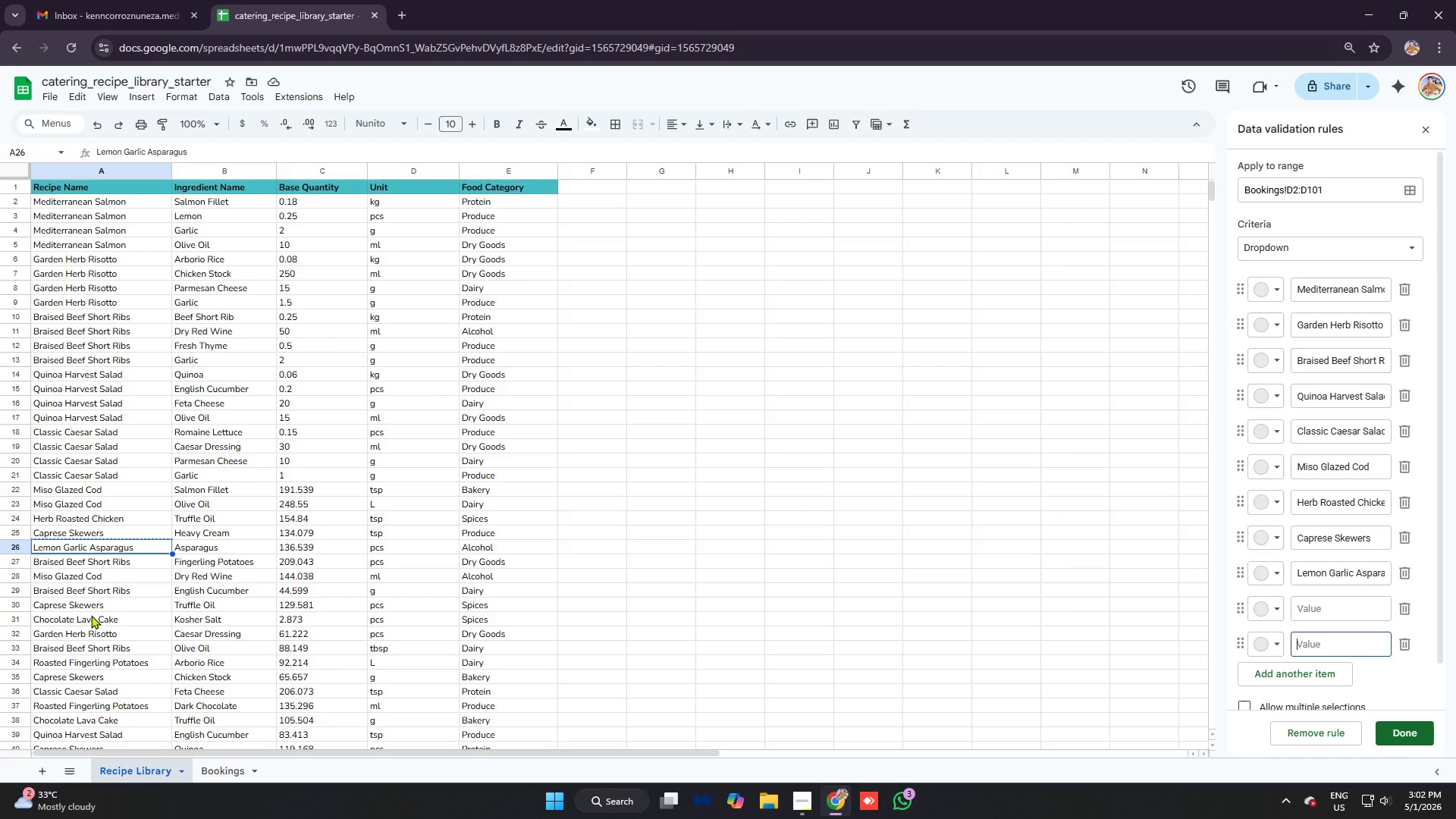 
wait(6.0)
 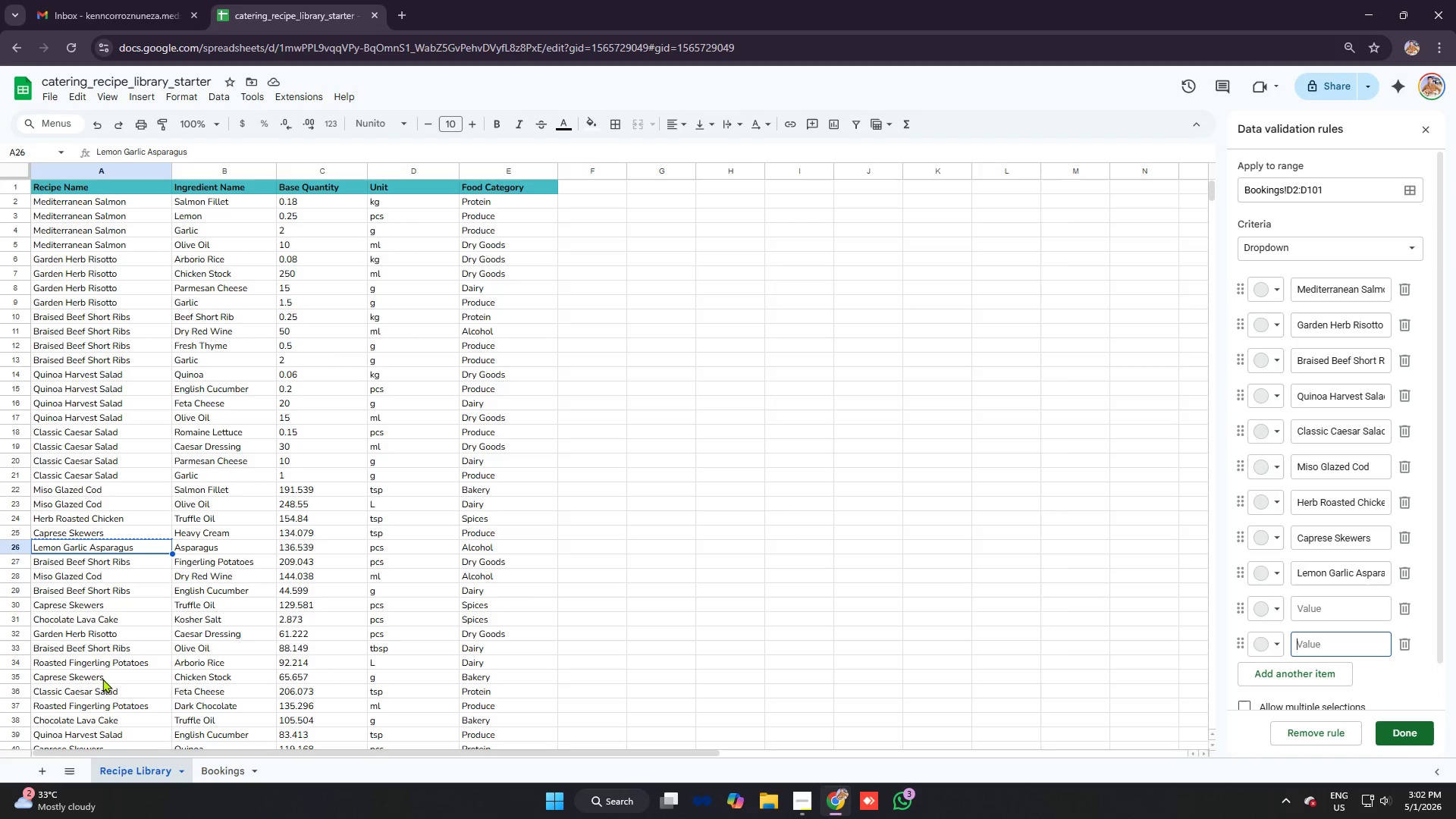 
left_click([93, 618])
 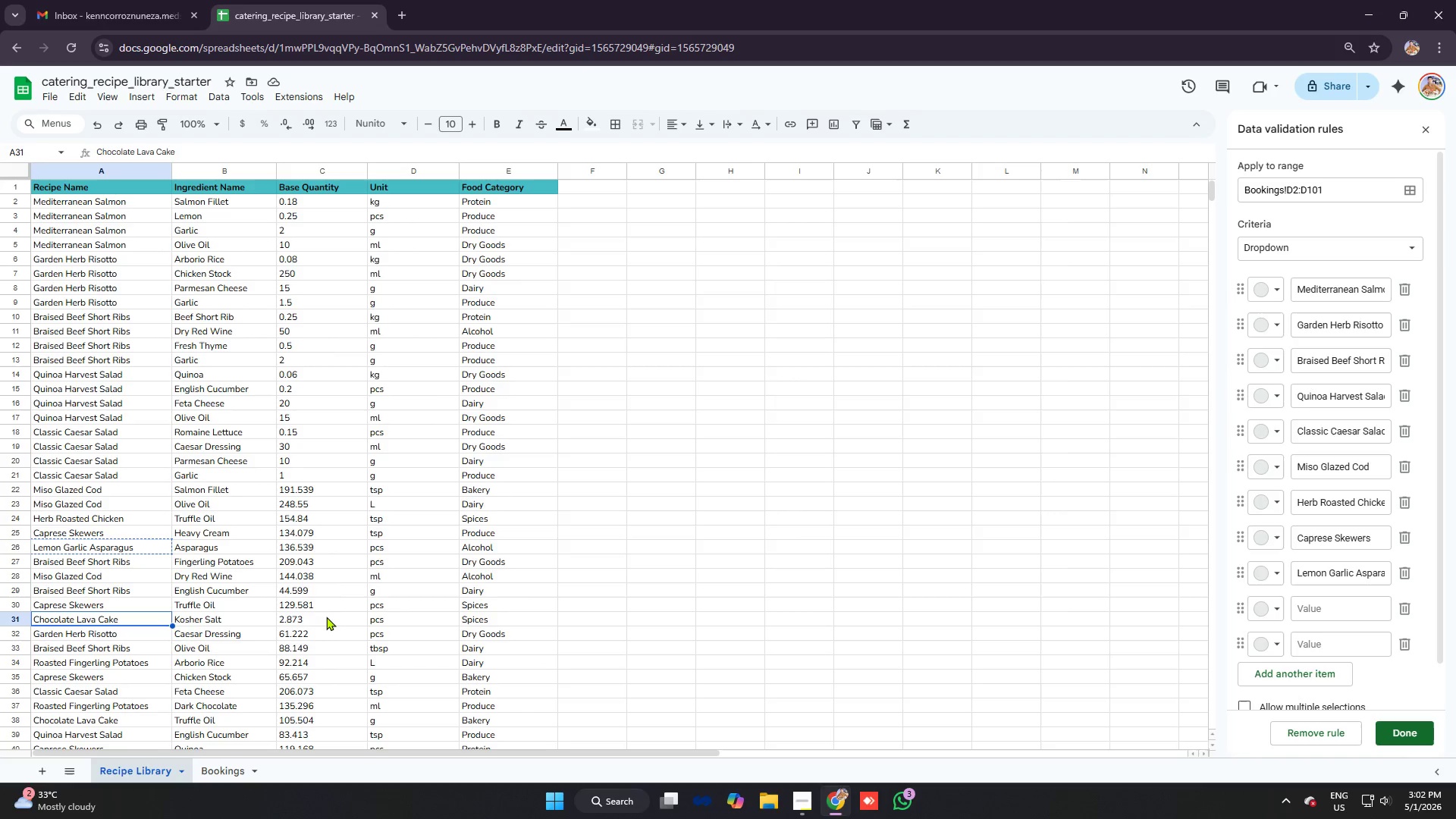 
key(Control+C)
 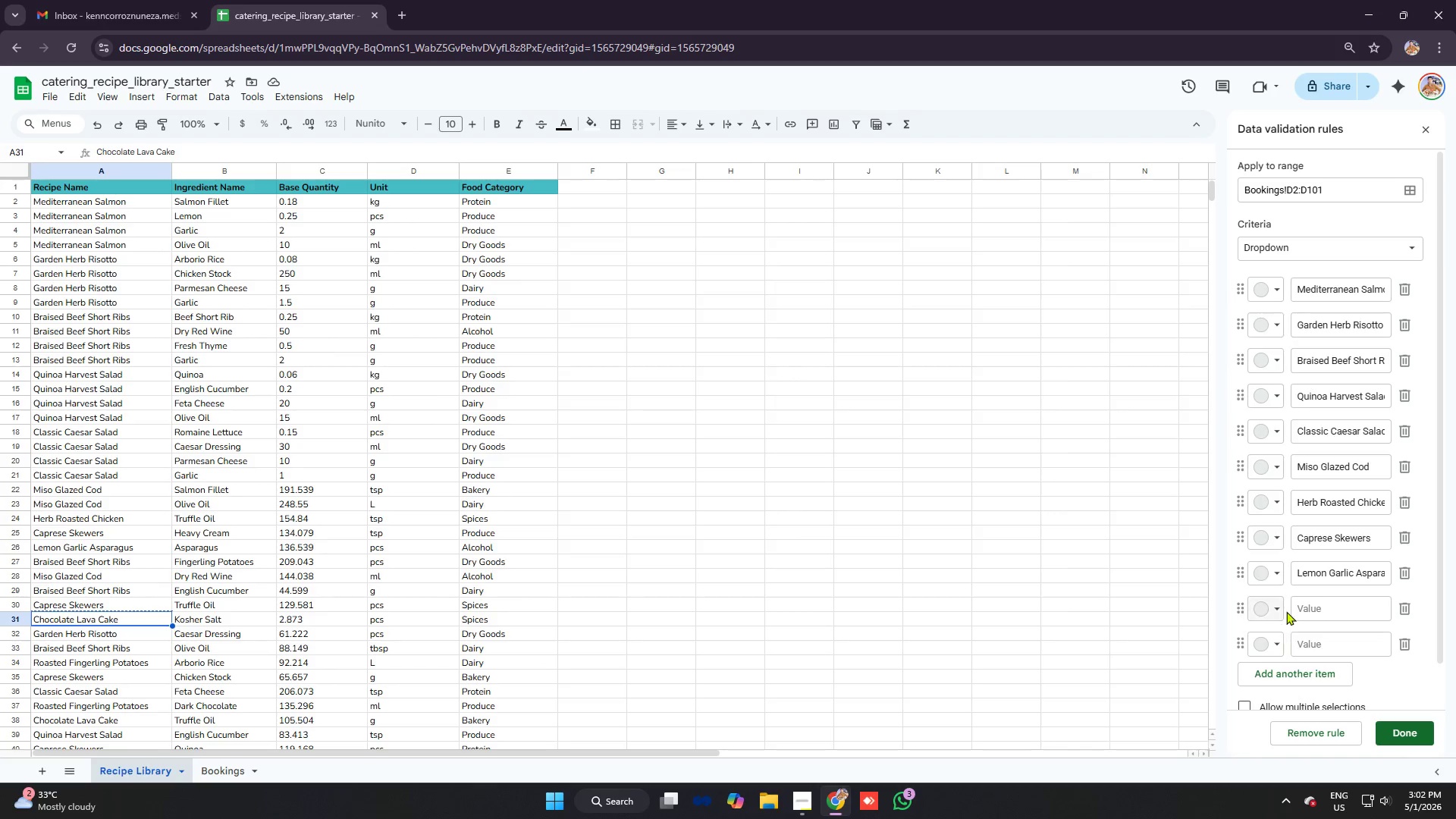 
left_click([1304, 607])
 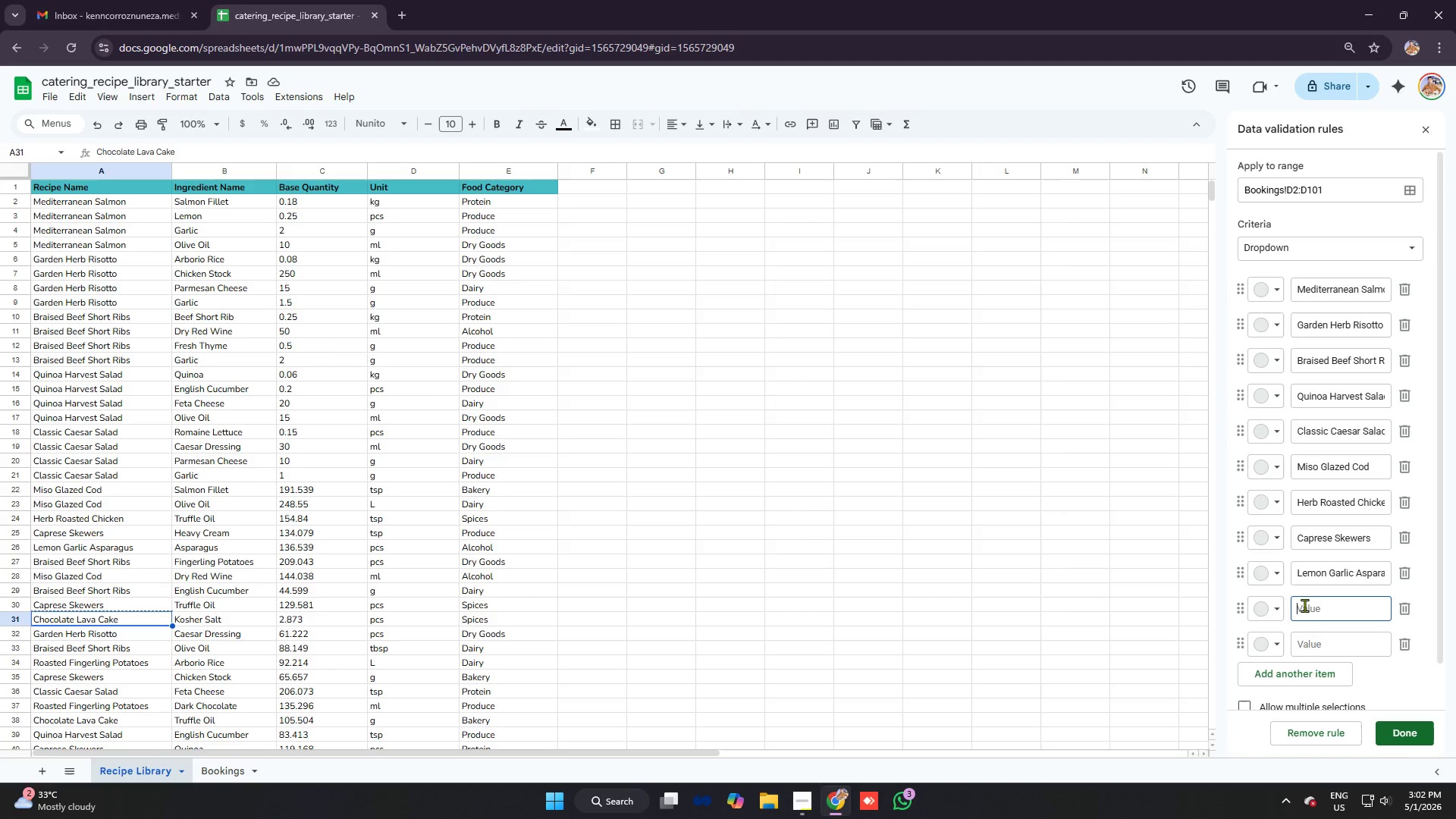 
key(Control+V)
 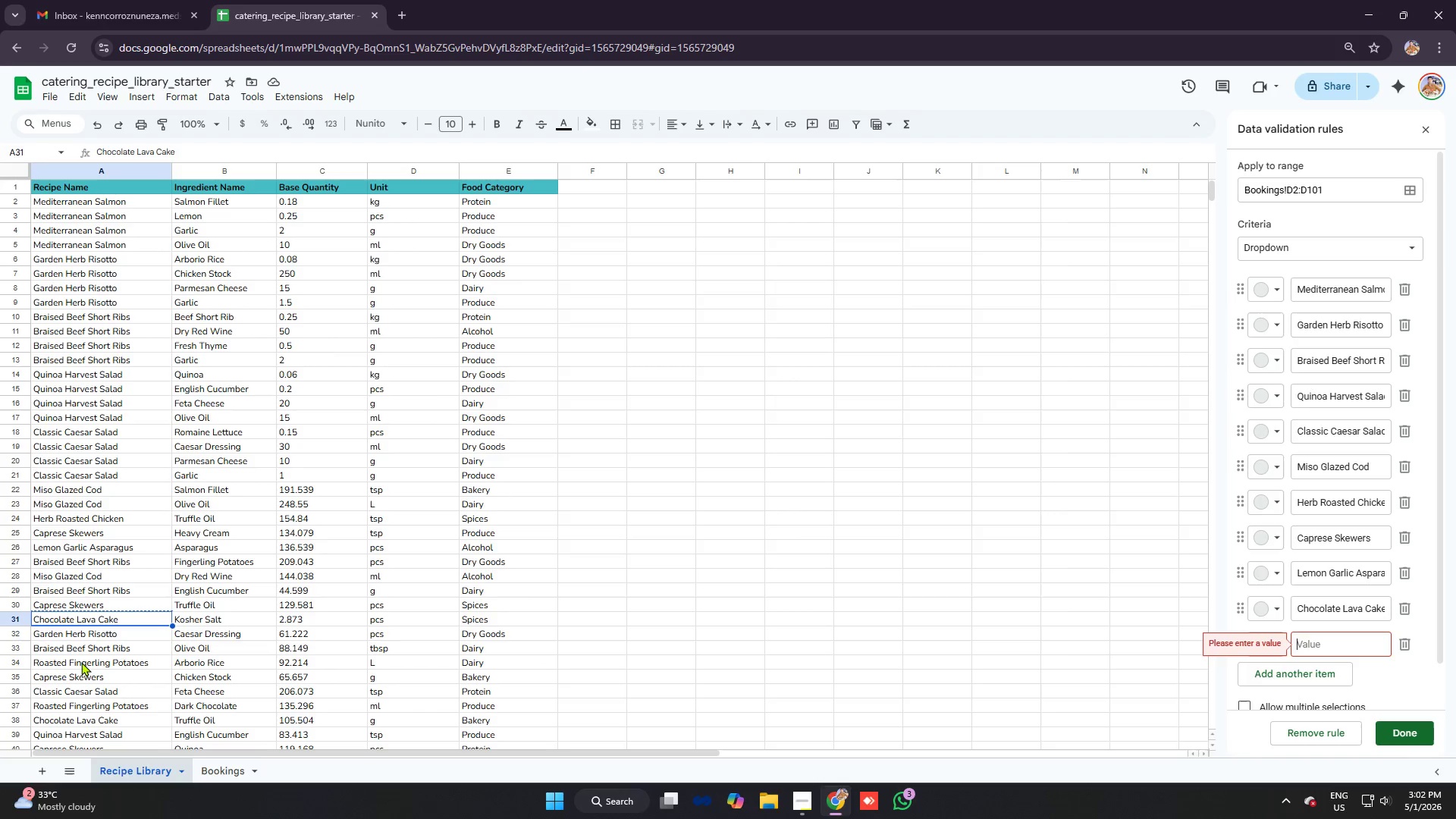 
wait(13.36)
 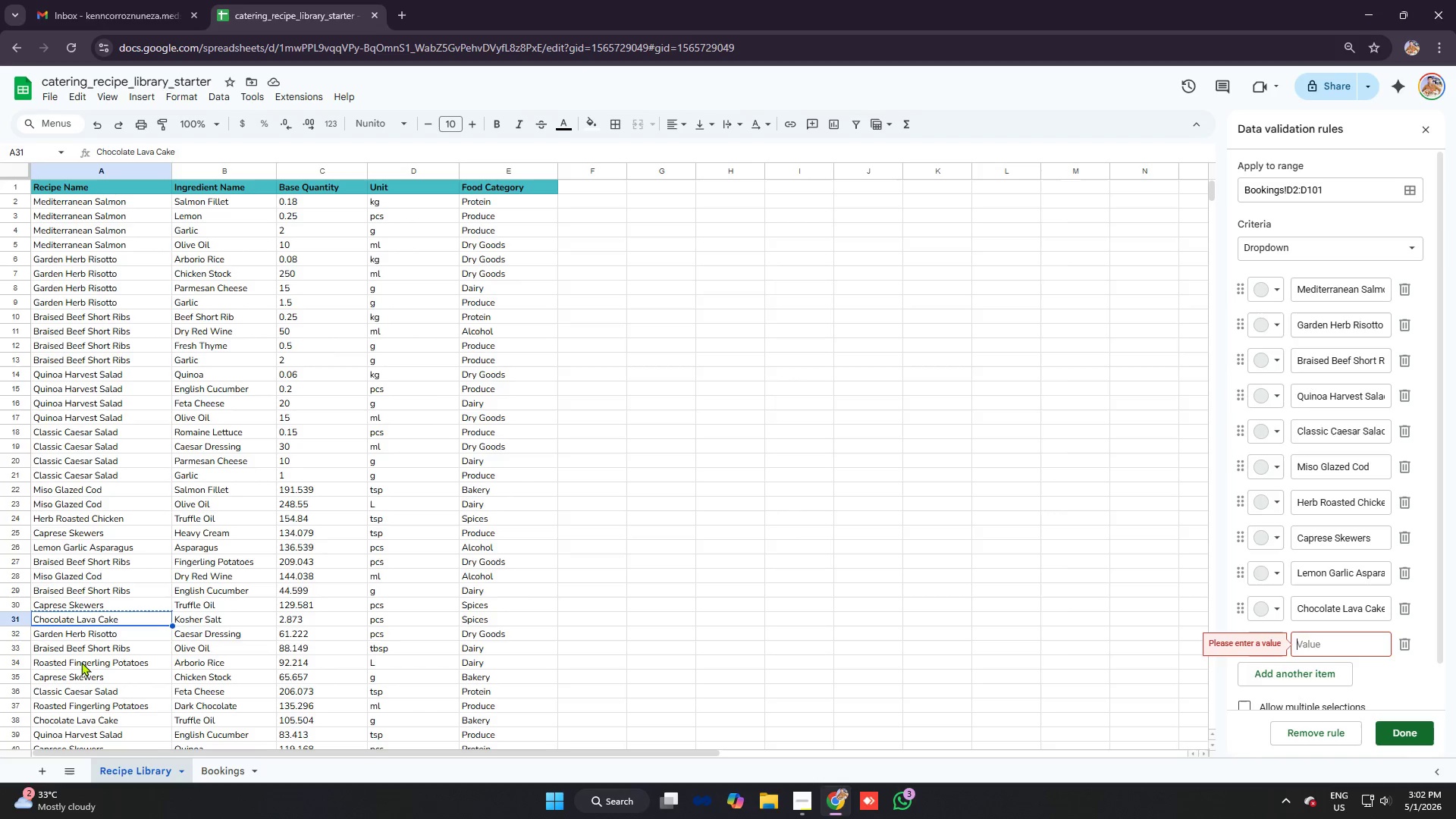 
left_click([81, 662])
 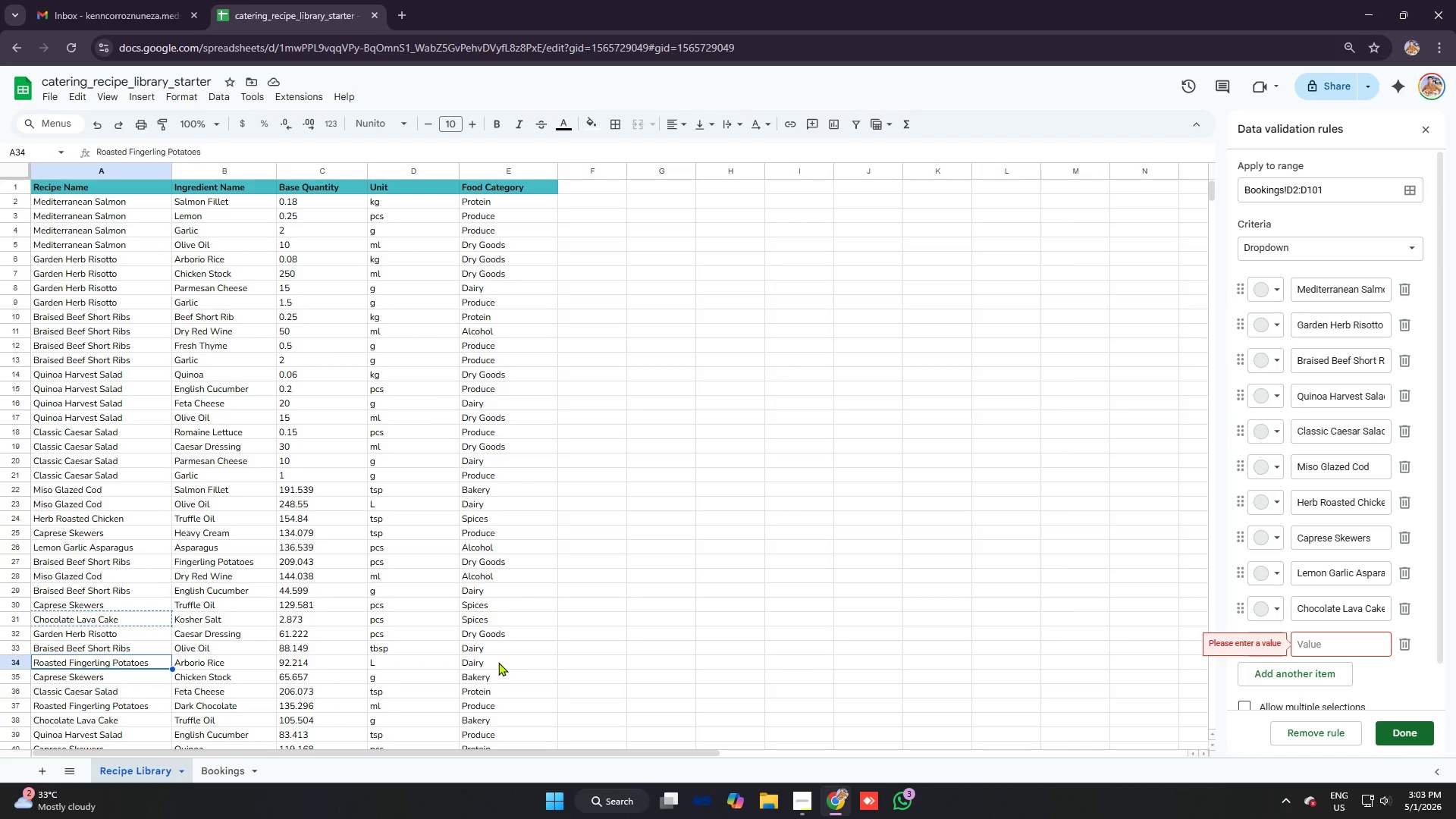 
key(Control+C)
 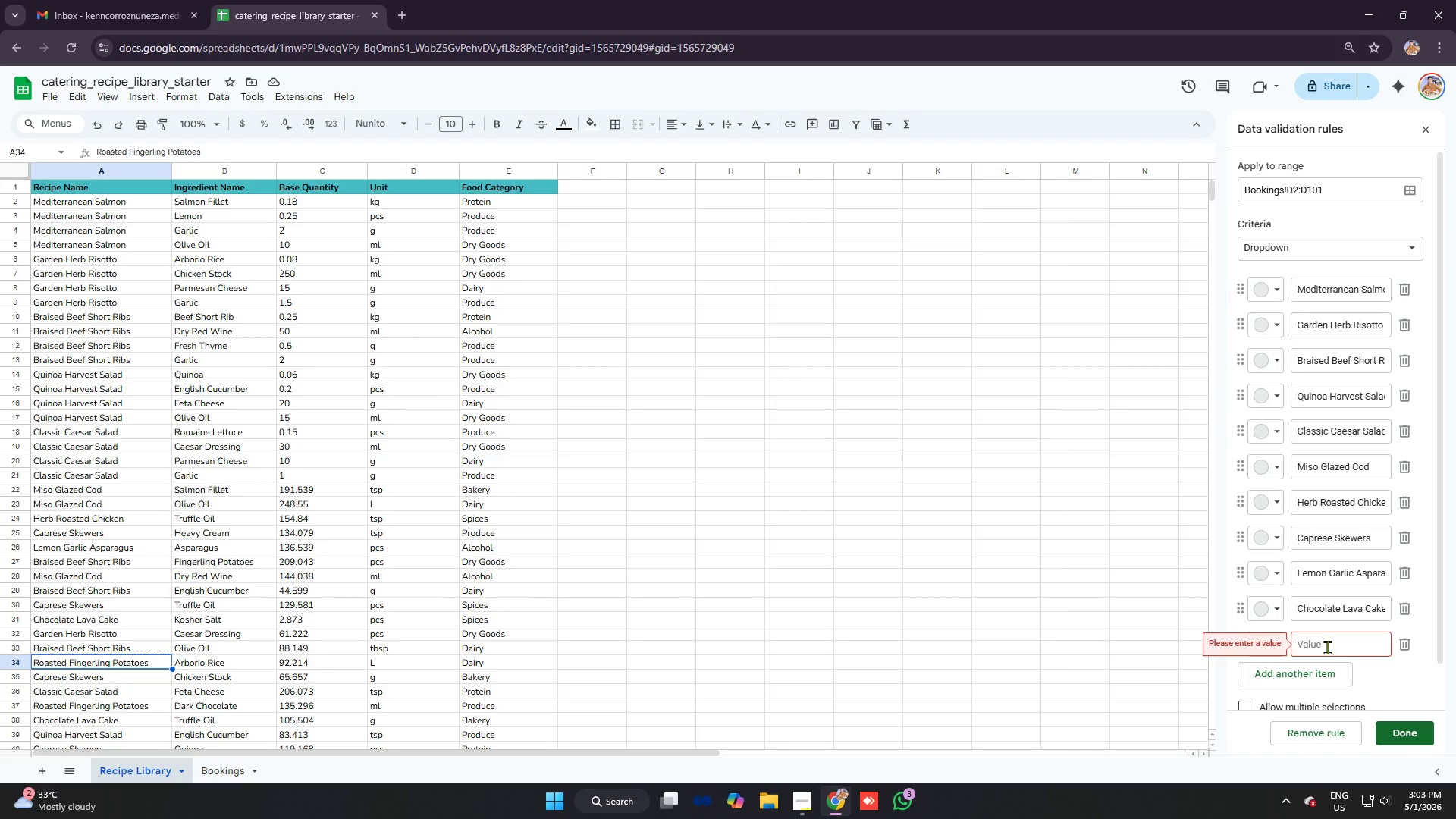 
left_click([1327, 647])
 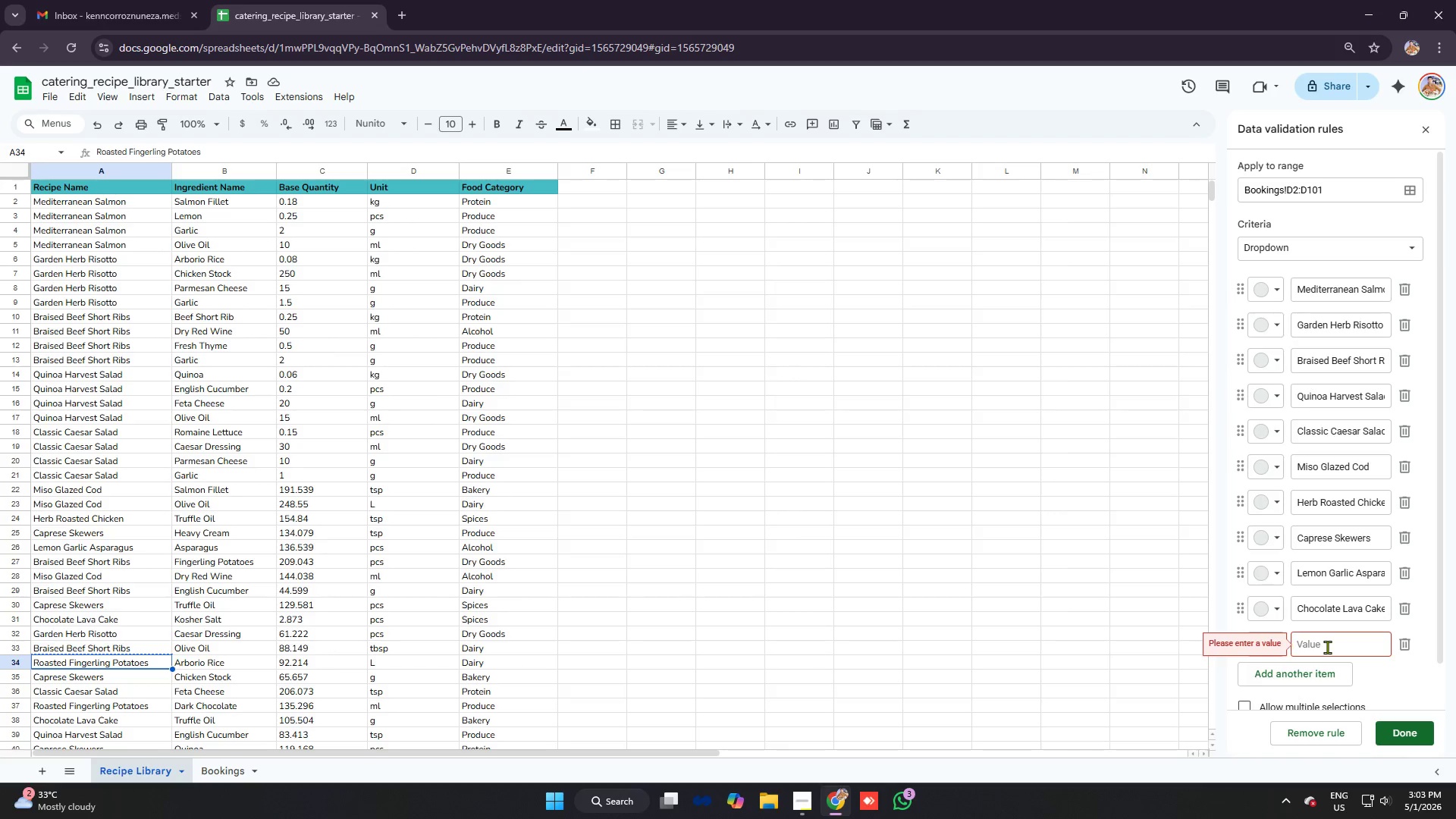 
key(Enter)
 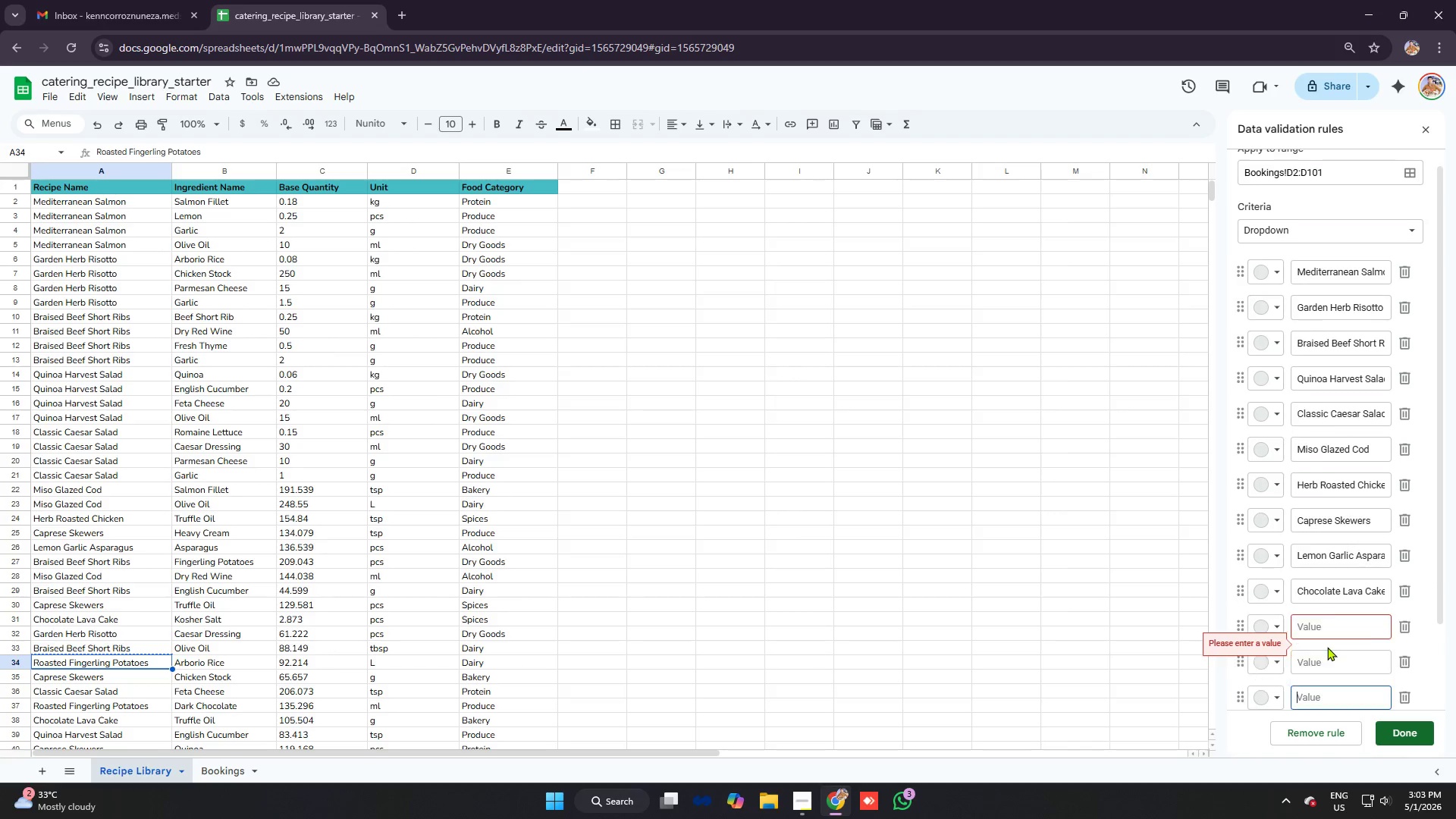 
key(Enter)
 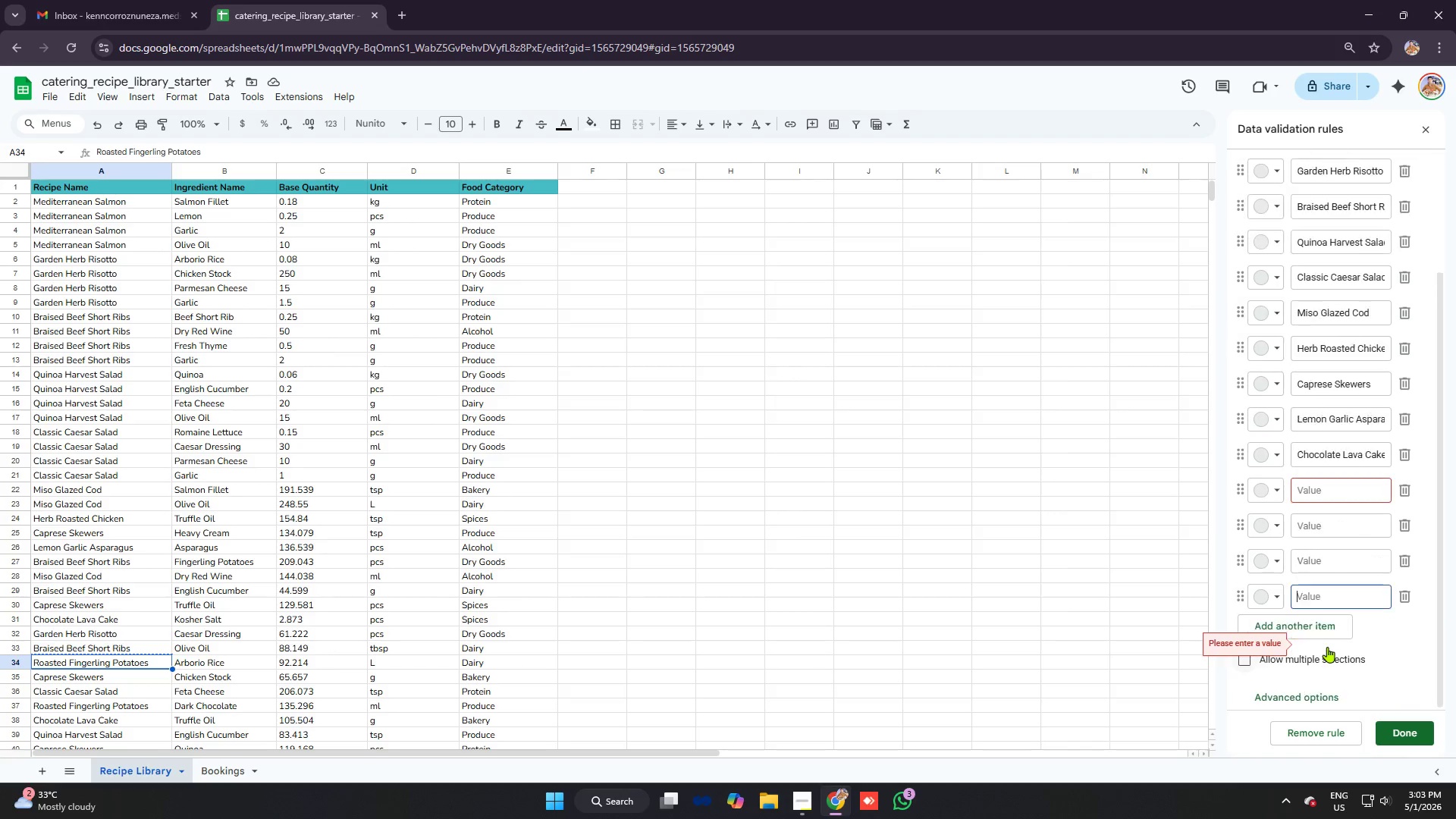 
key(Enter)
 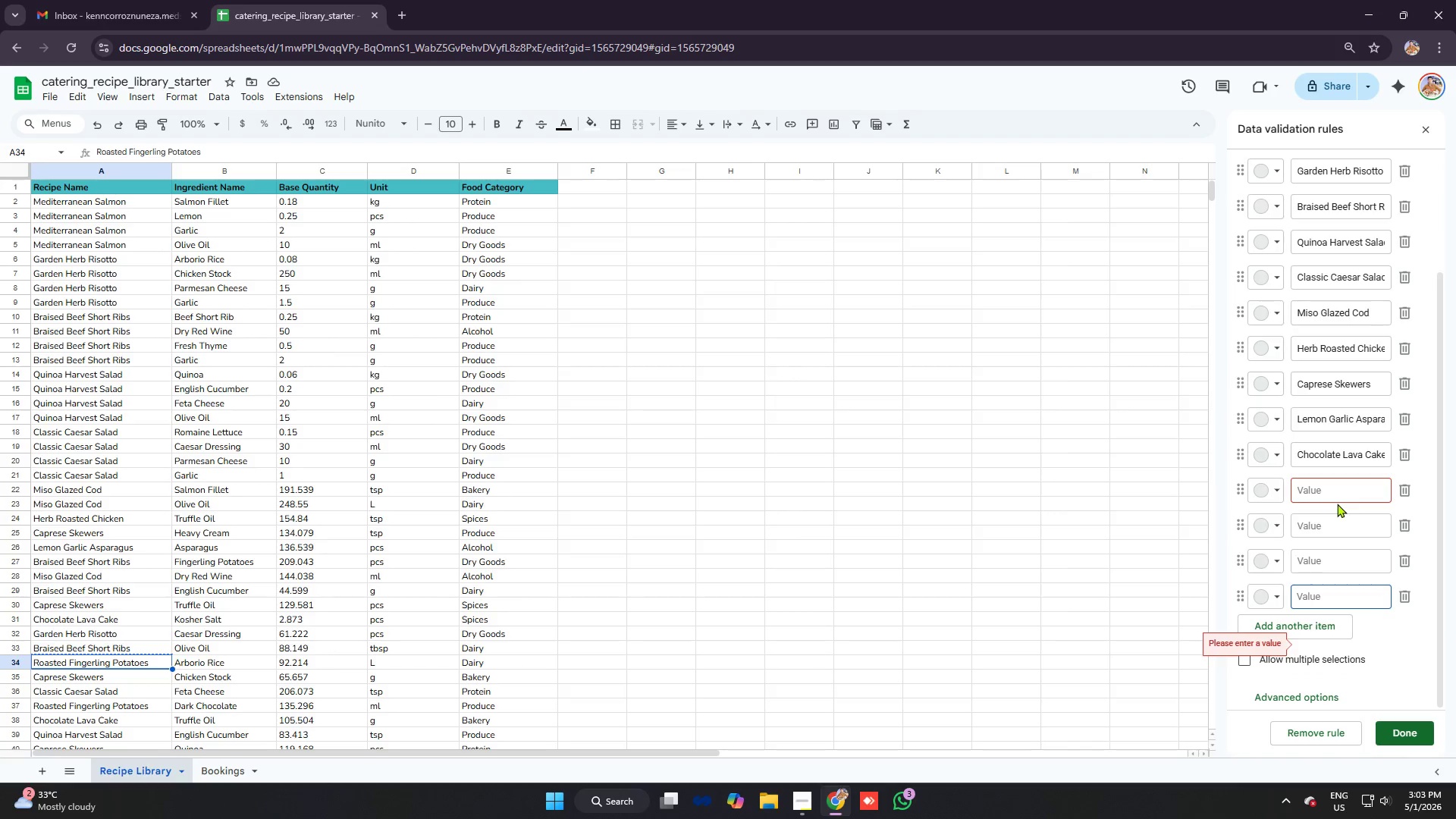 
left_click([1335, 484])
 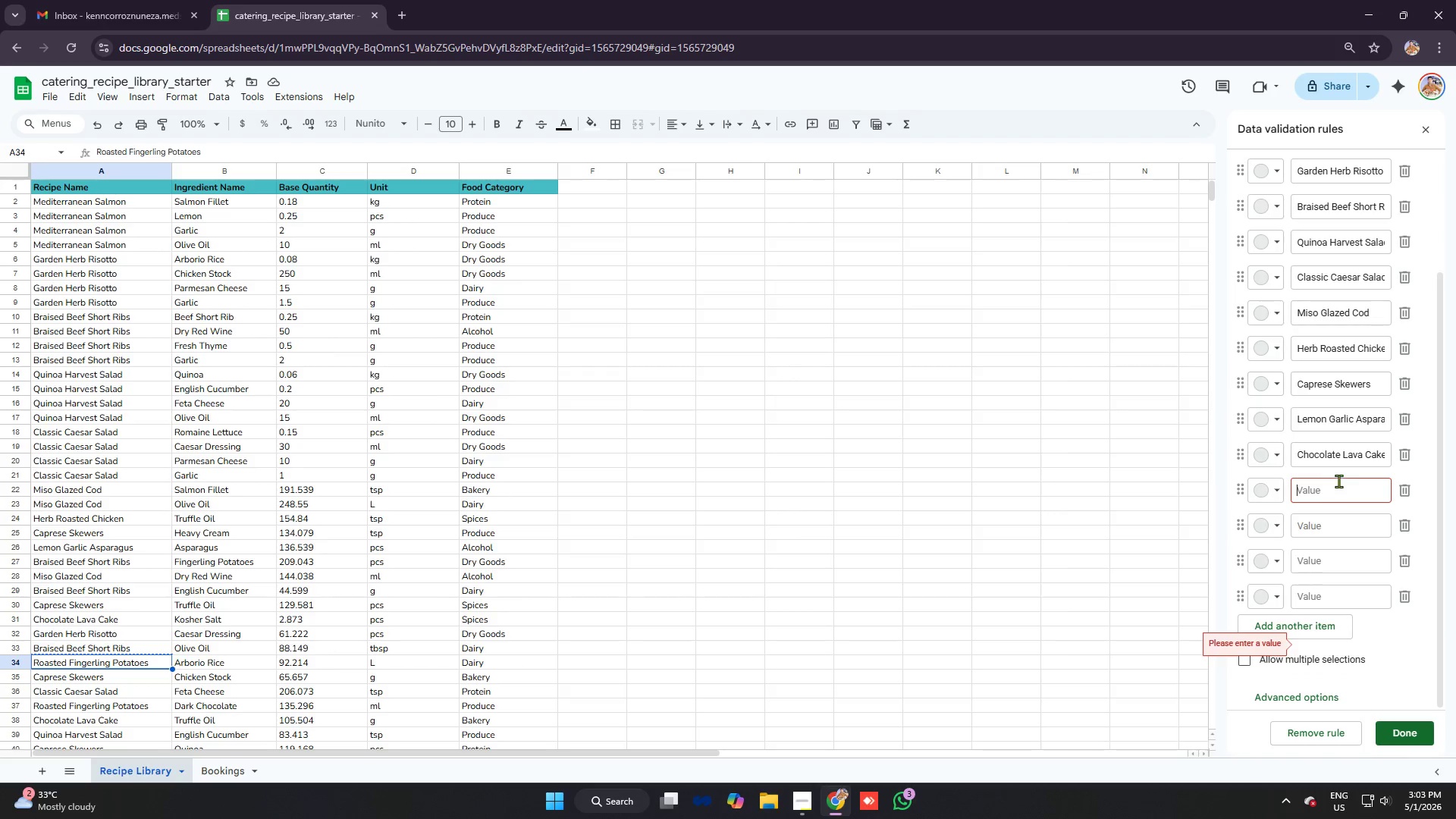 
key(Control+V)
 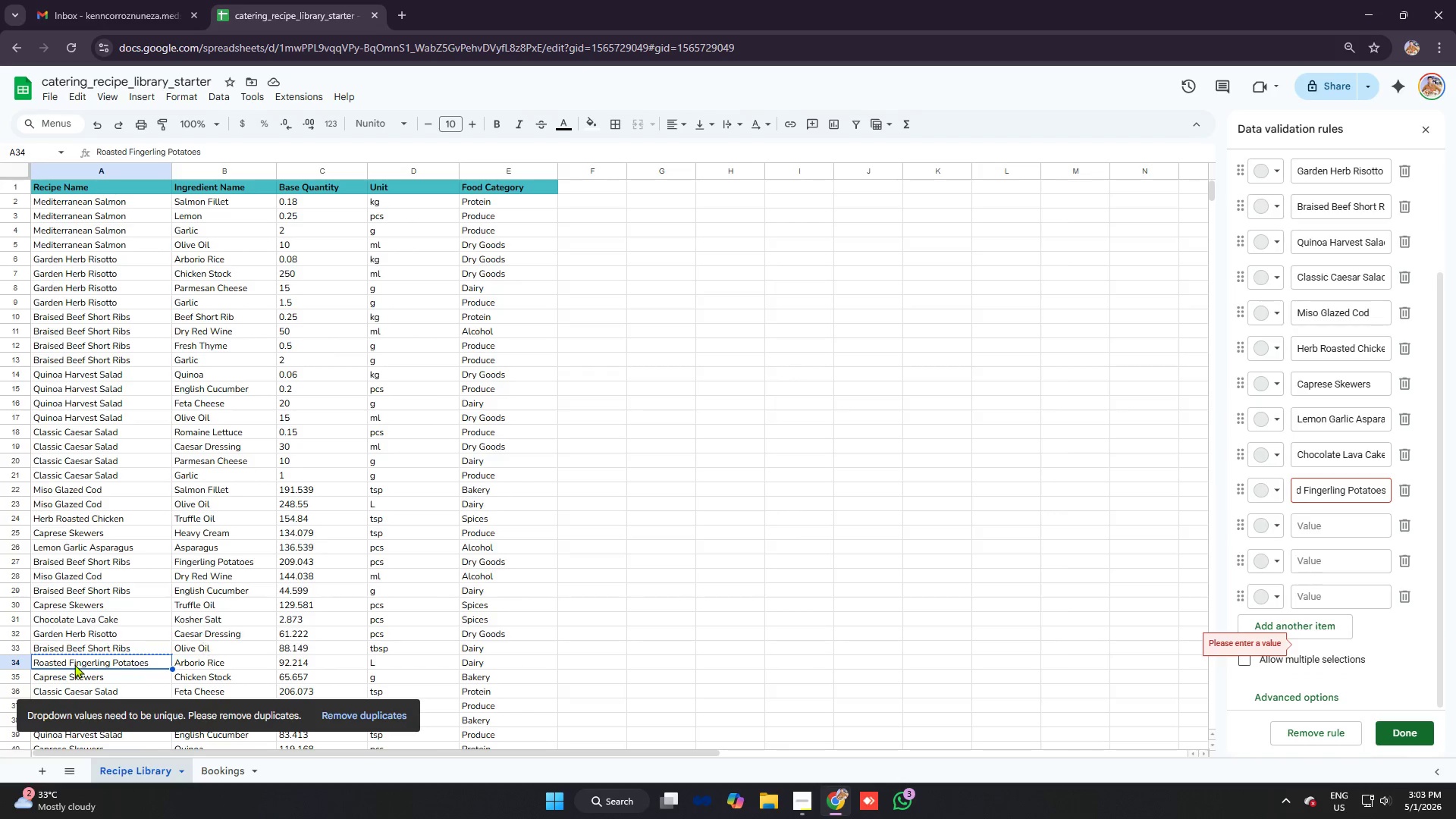 
wait(5.3)
 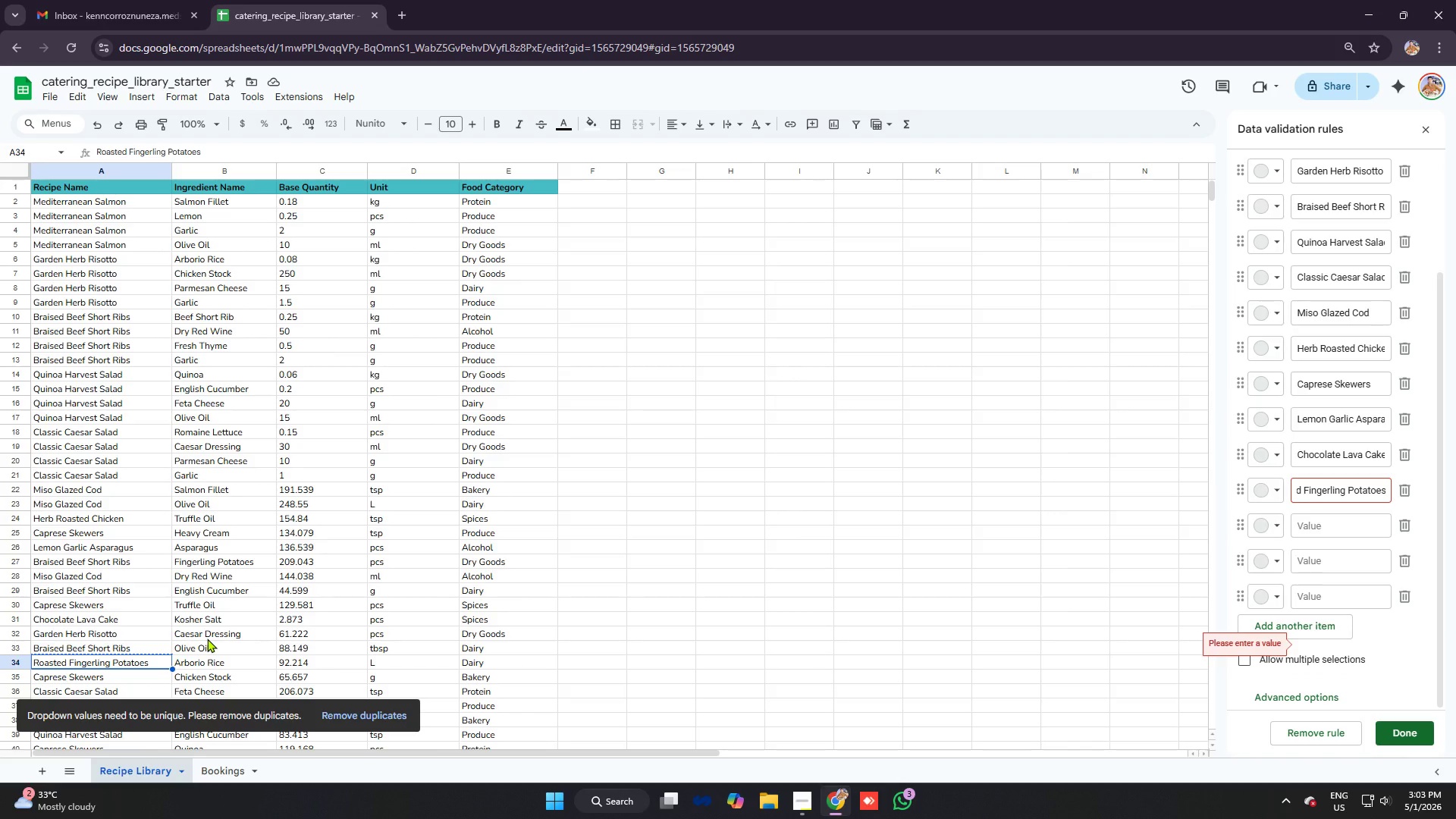 
scroll: coordinate [143, 582], scroll_direction: down, amount: 3.0
 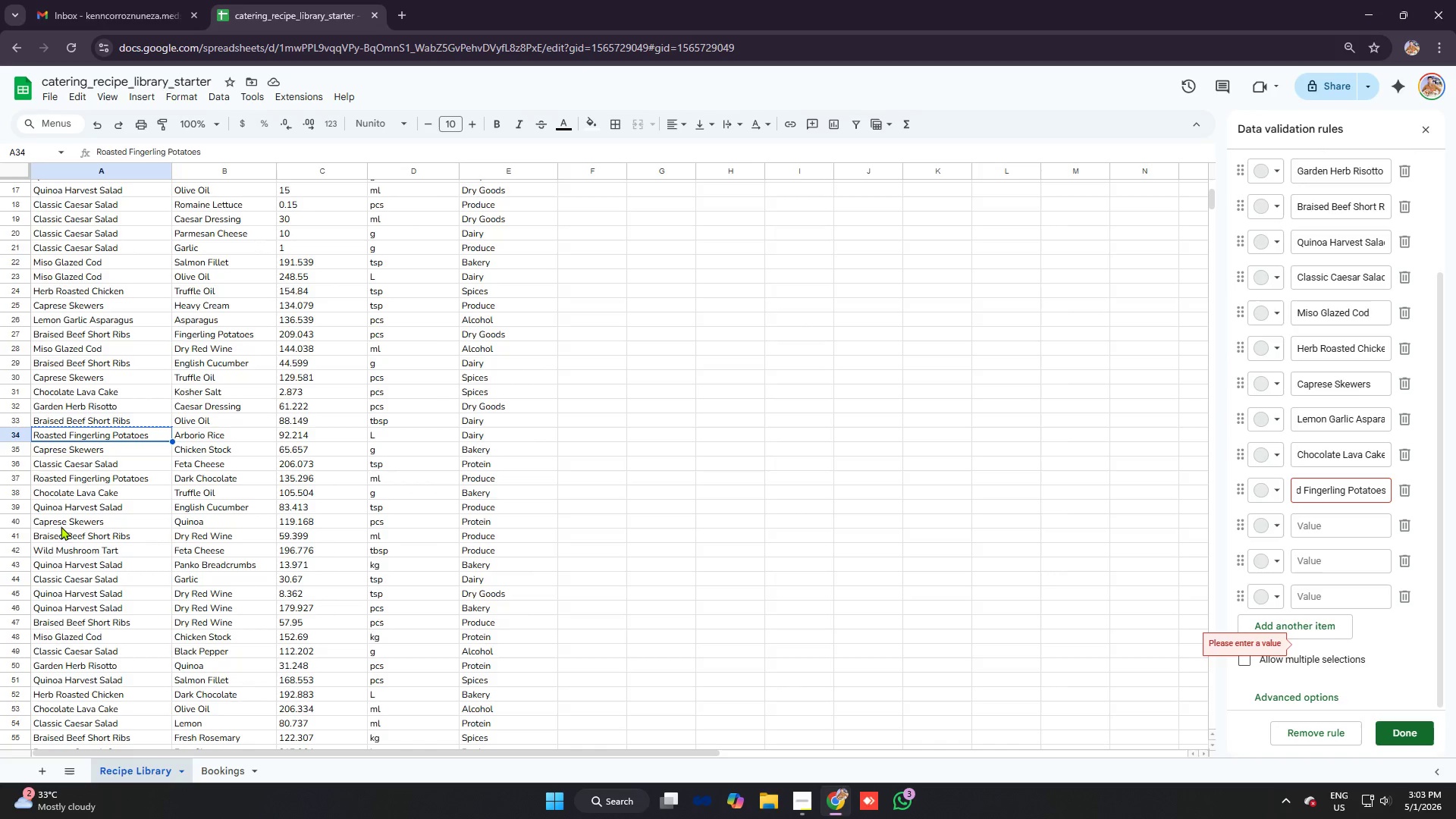 
left_click([62, 550])
 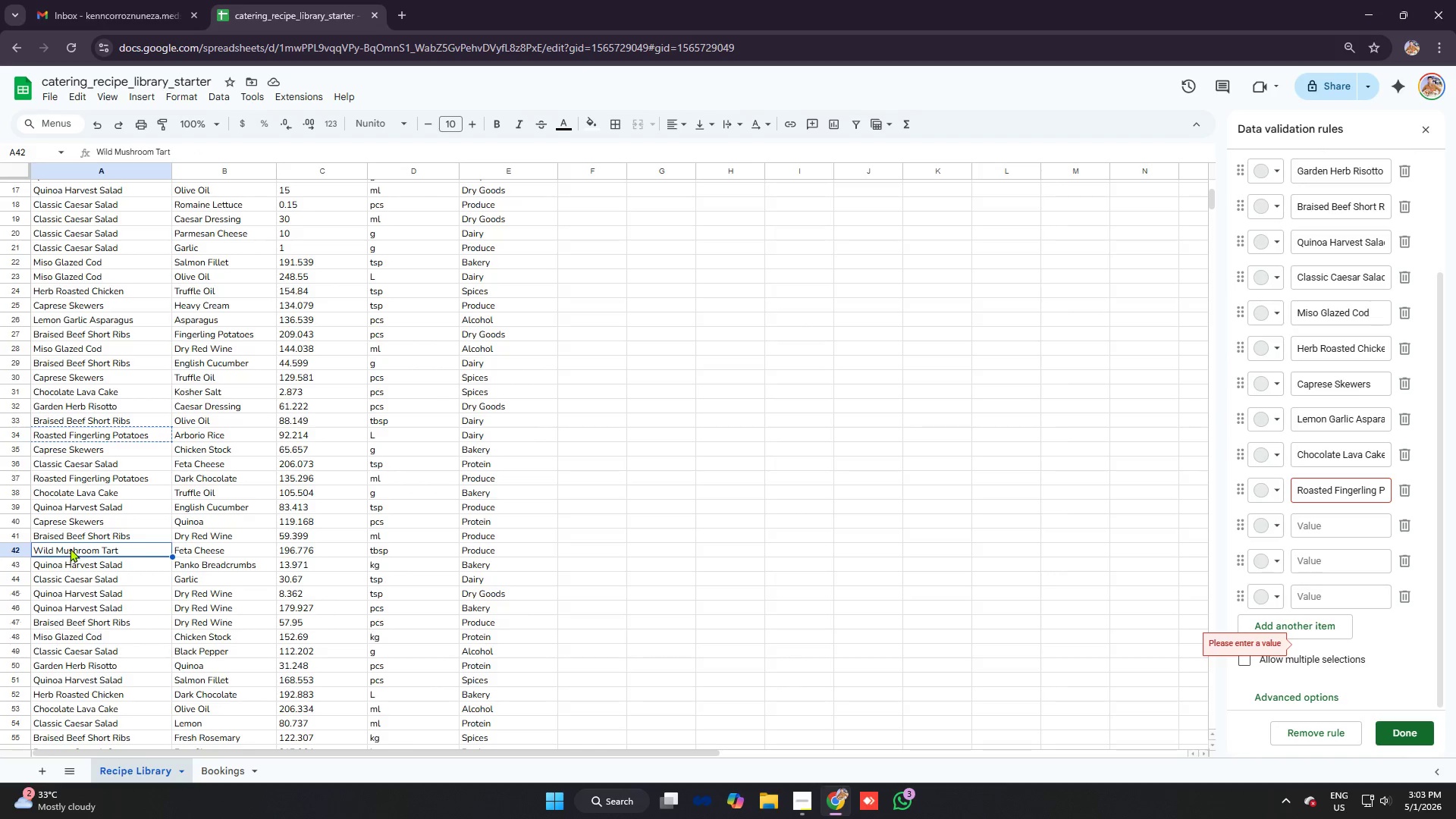 
key(Control+C)
 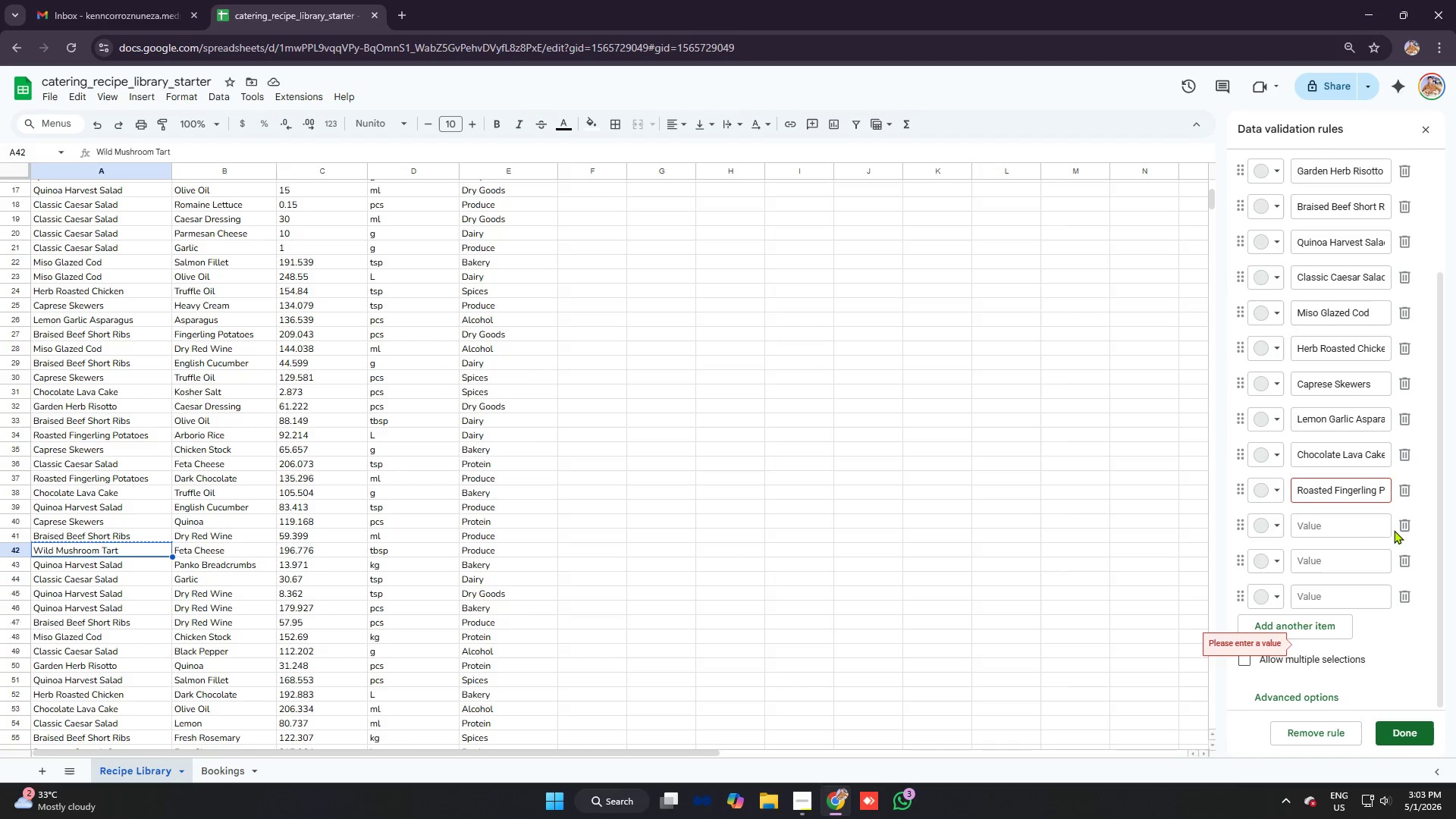 
left_click([1366, 525])
 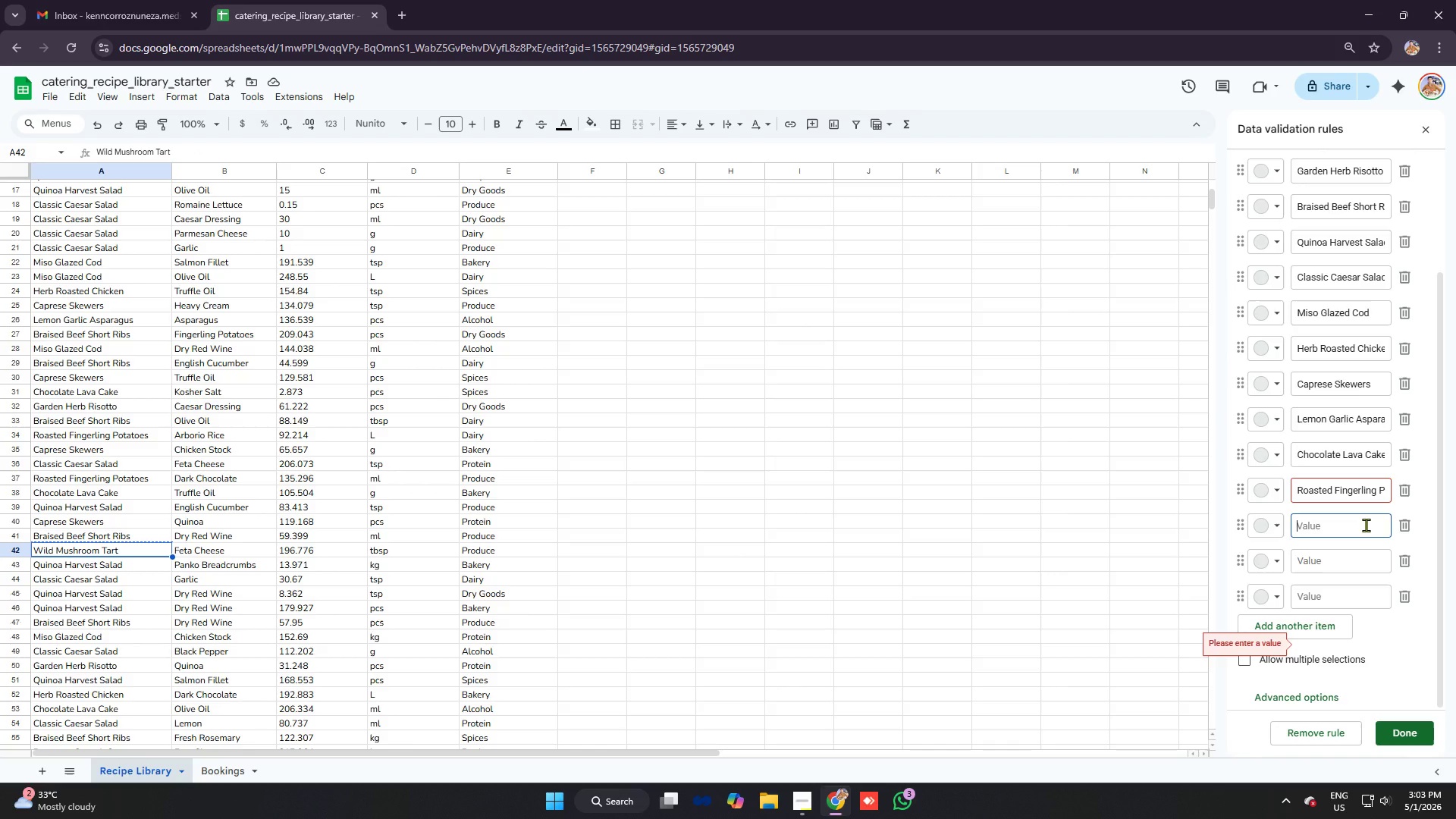 
key(Control+V)
 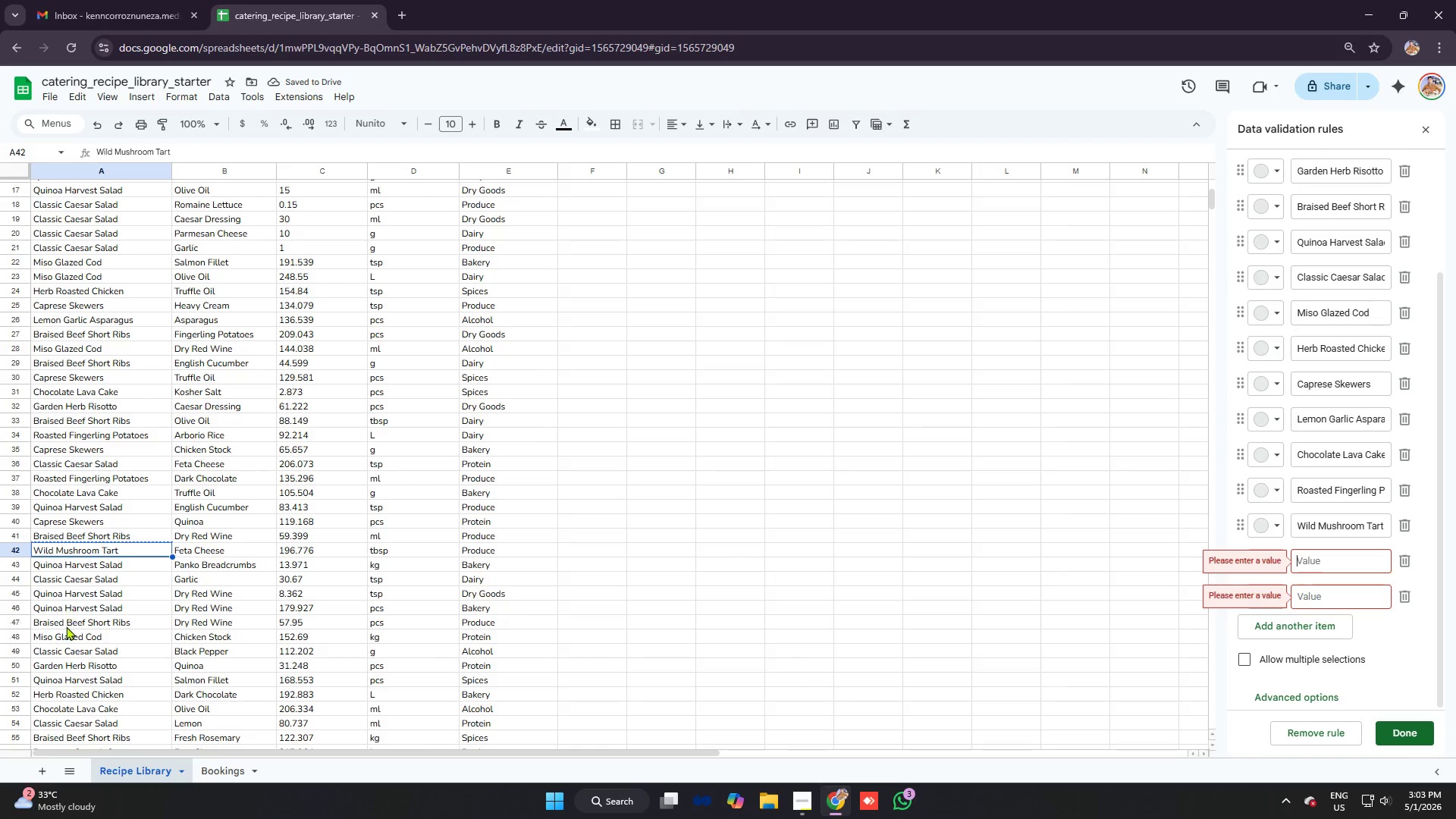 
wait(6.5)
 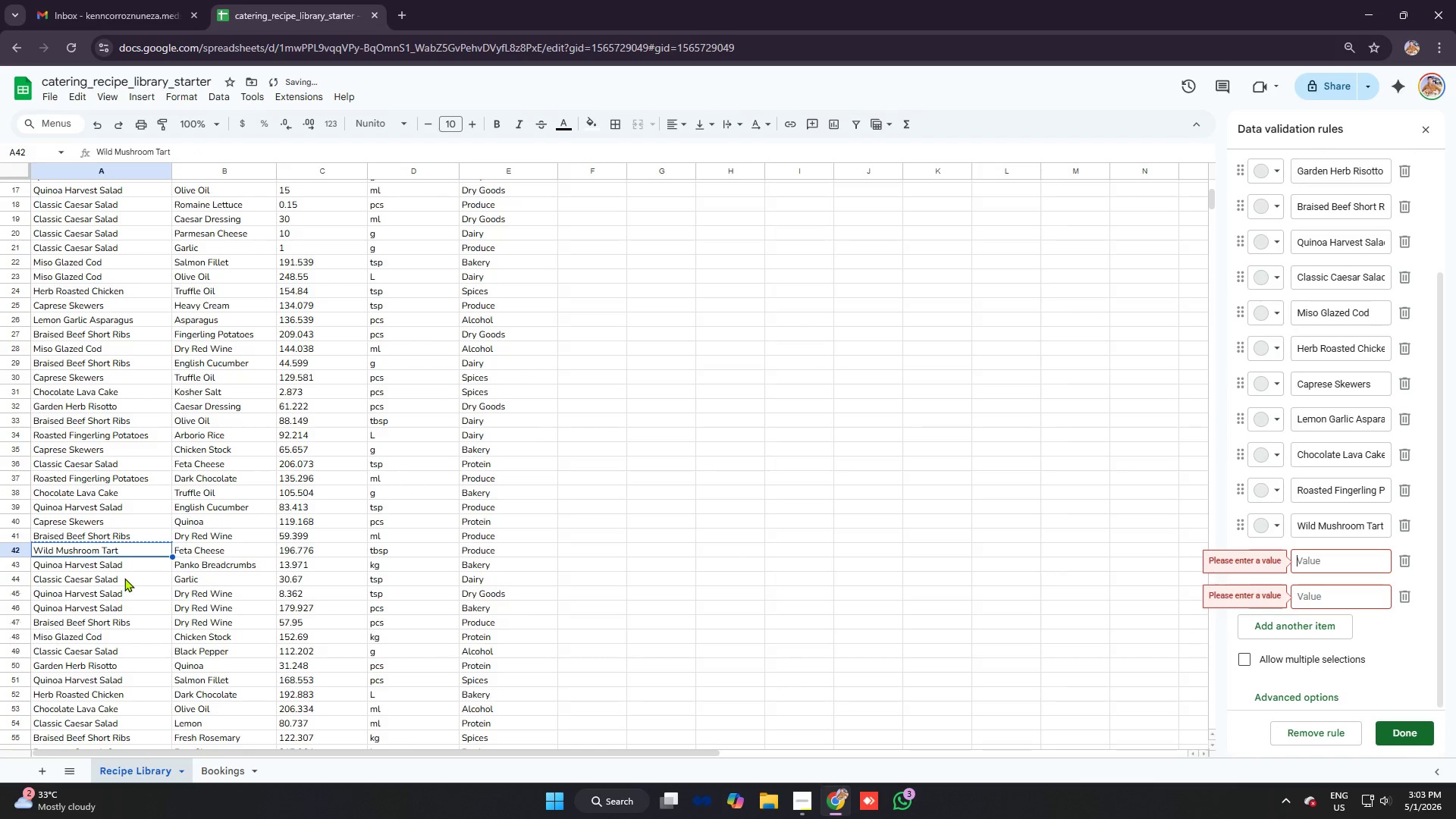 
scroll: coordinate [197, 595], scroll_direction: down, amount: 3.0
 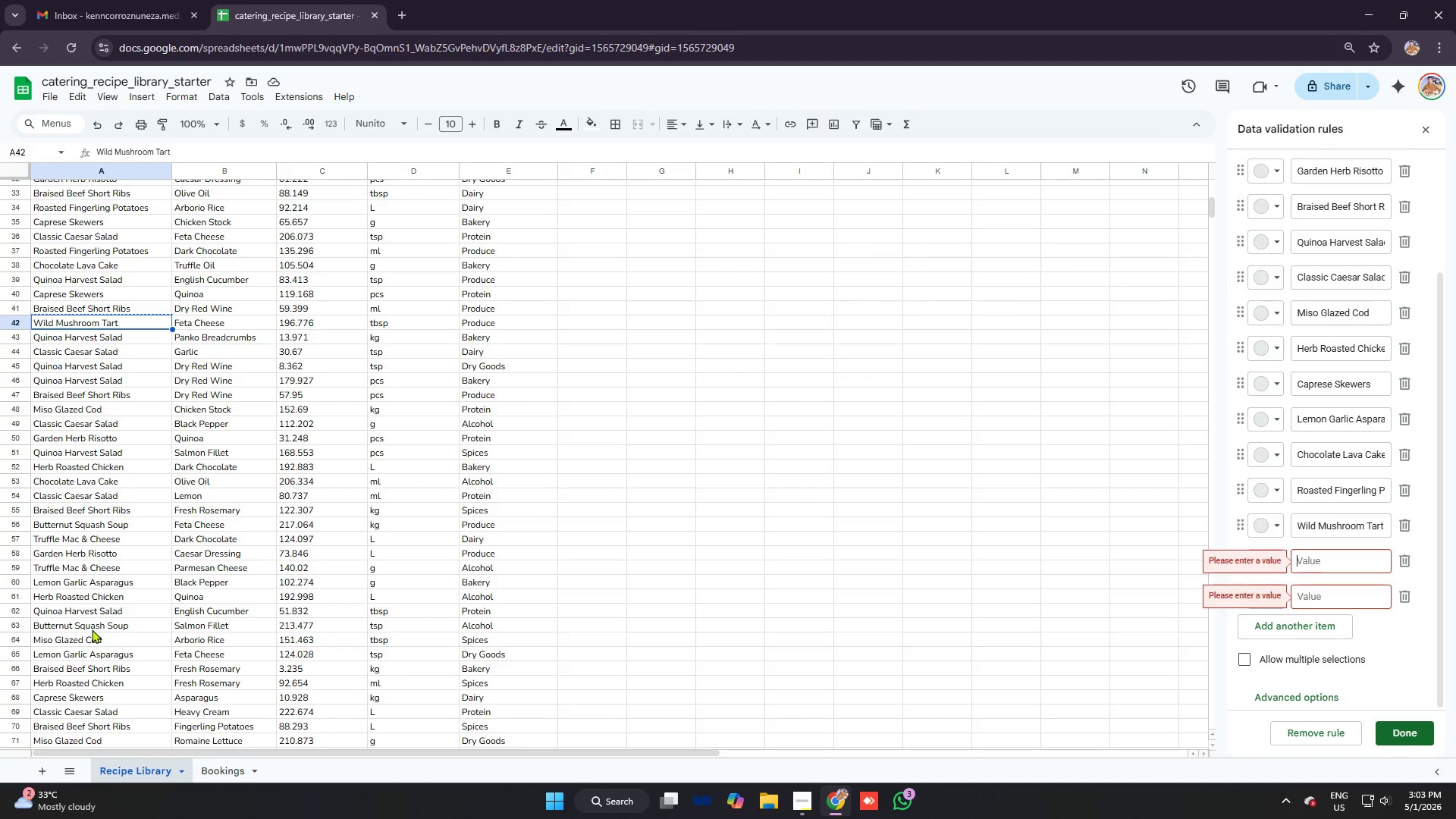 
left_click([91, 626])
 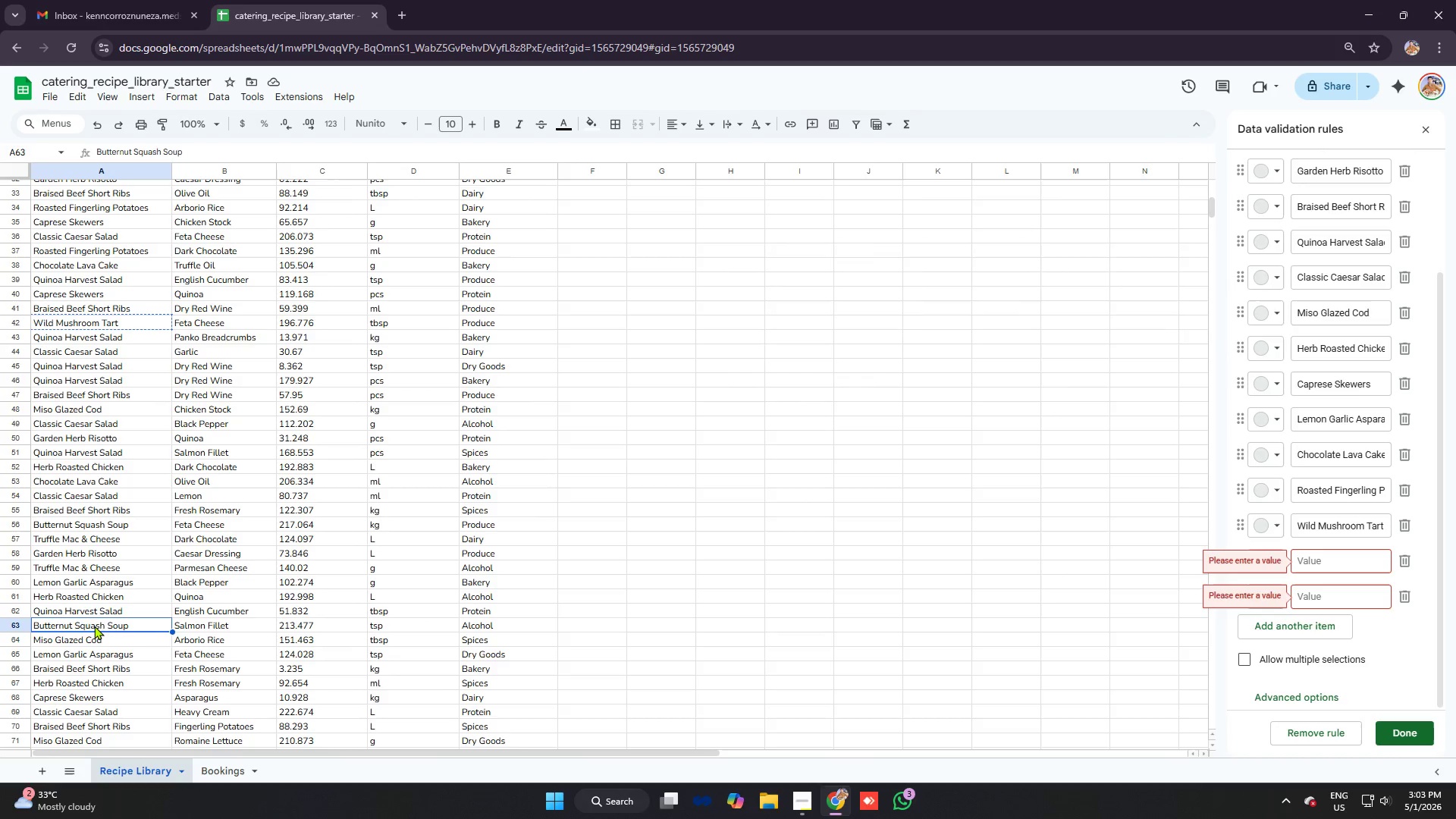 
key(Control+C)
 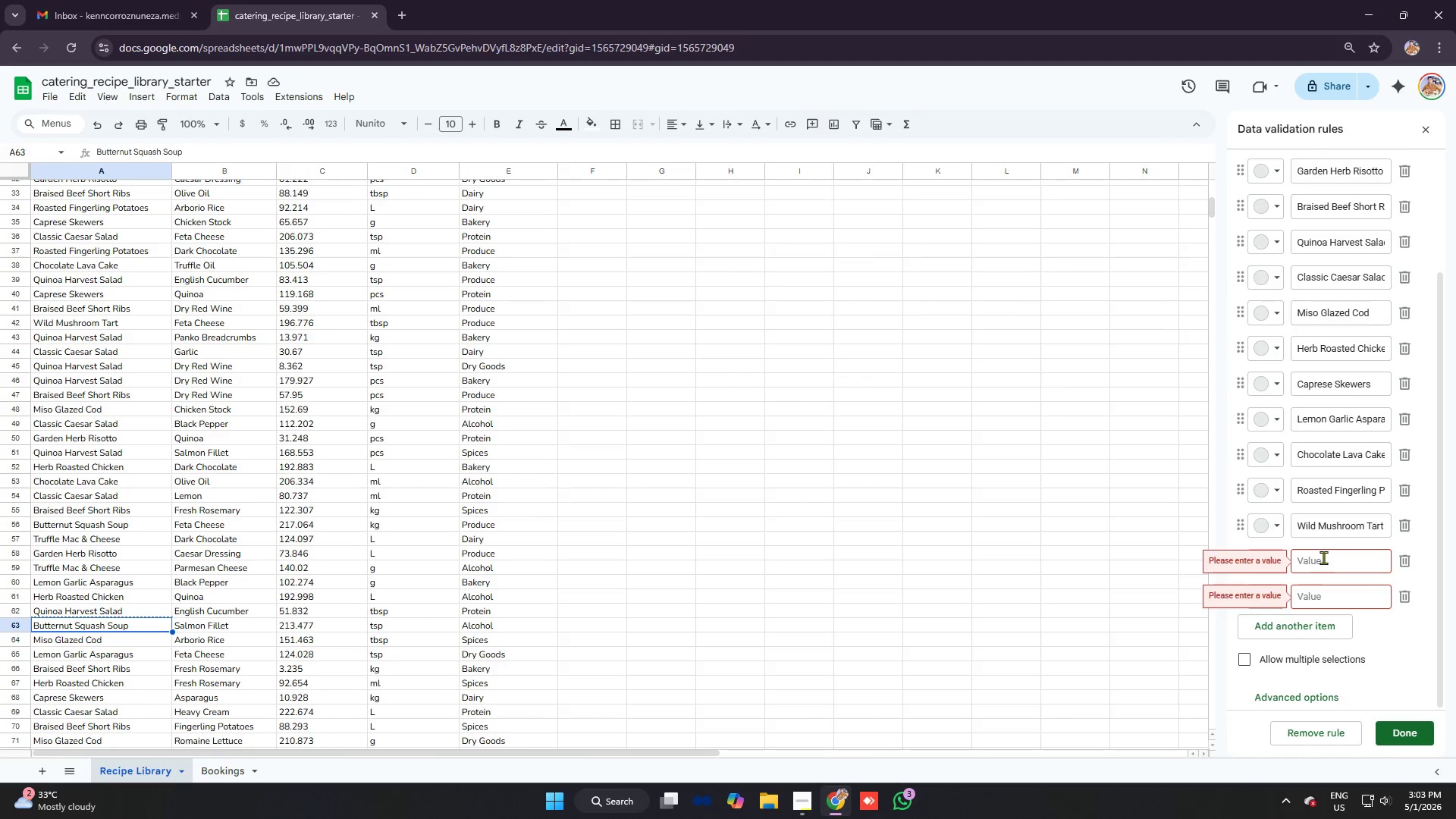 
left_click([1320, 557])
 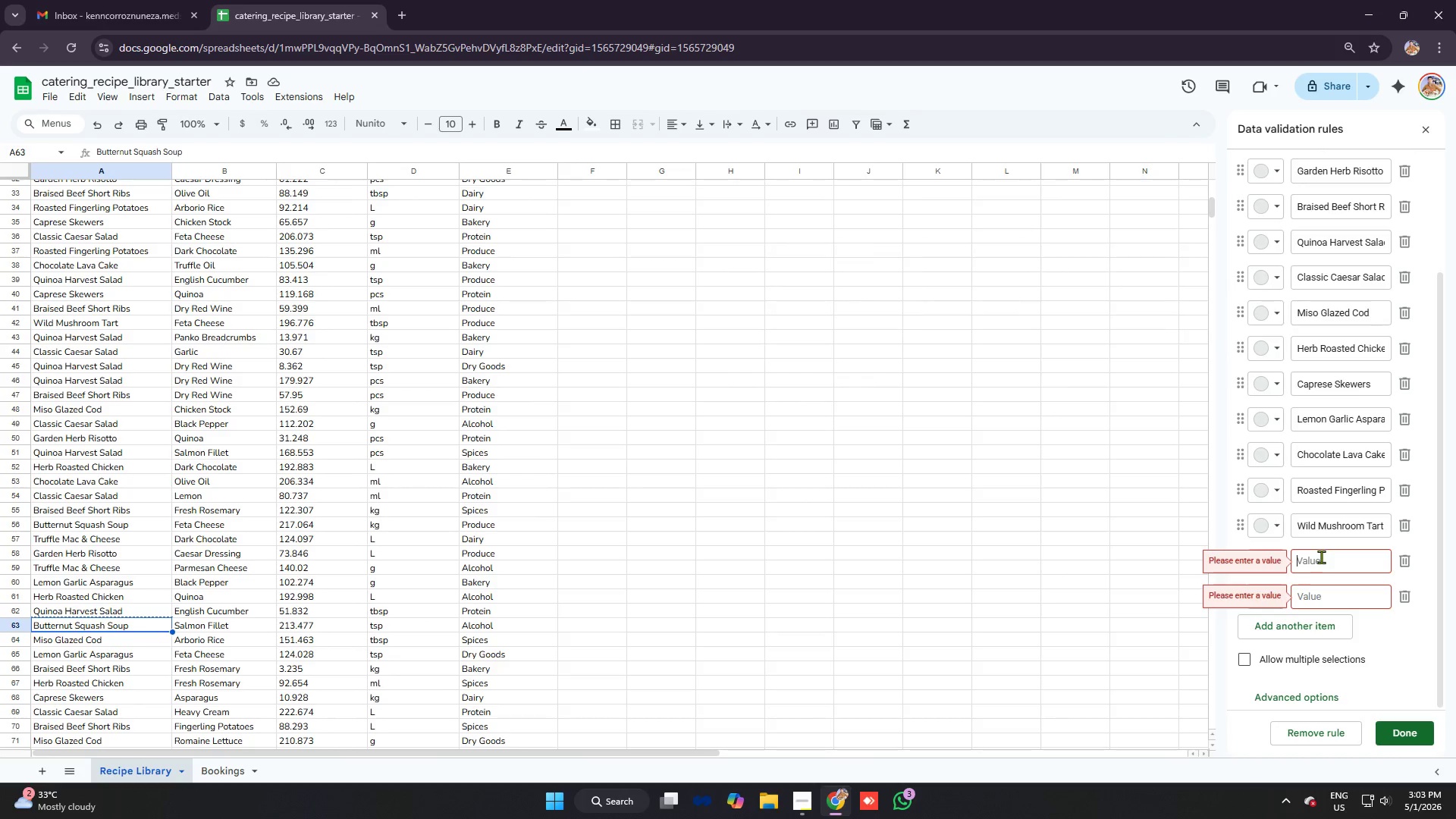 
key(Control+V)
 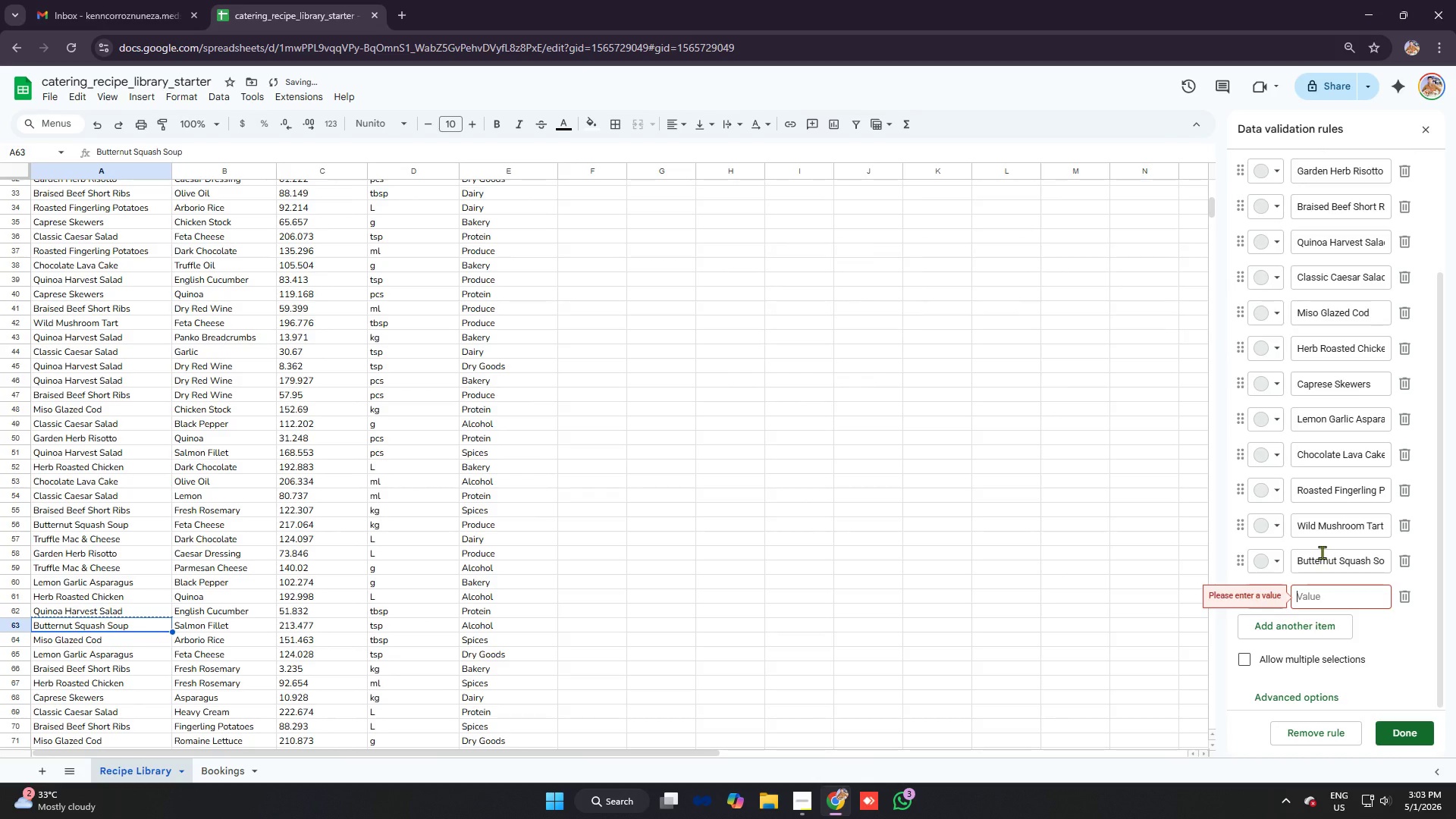 
key(Enter)
 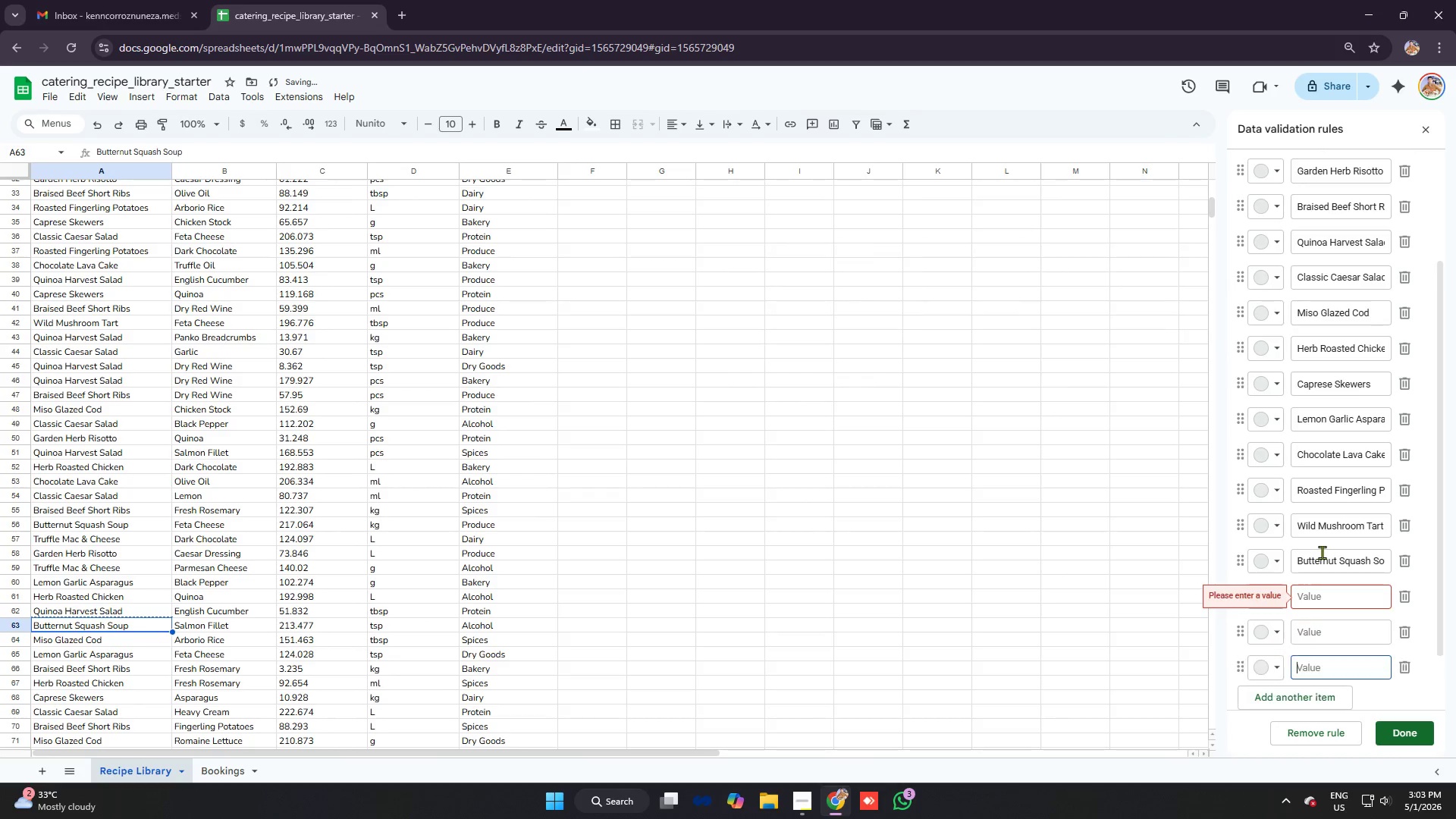 
key(Enter)
 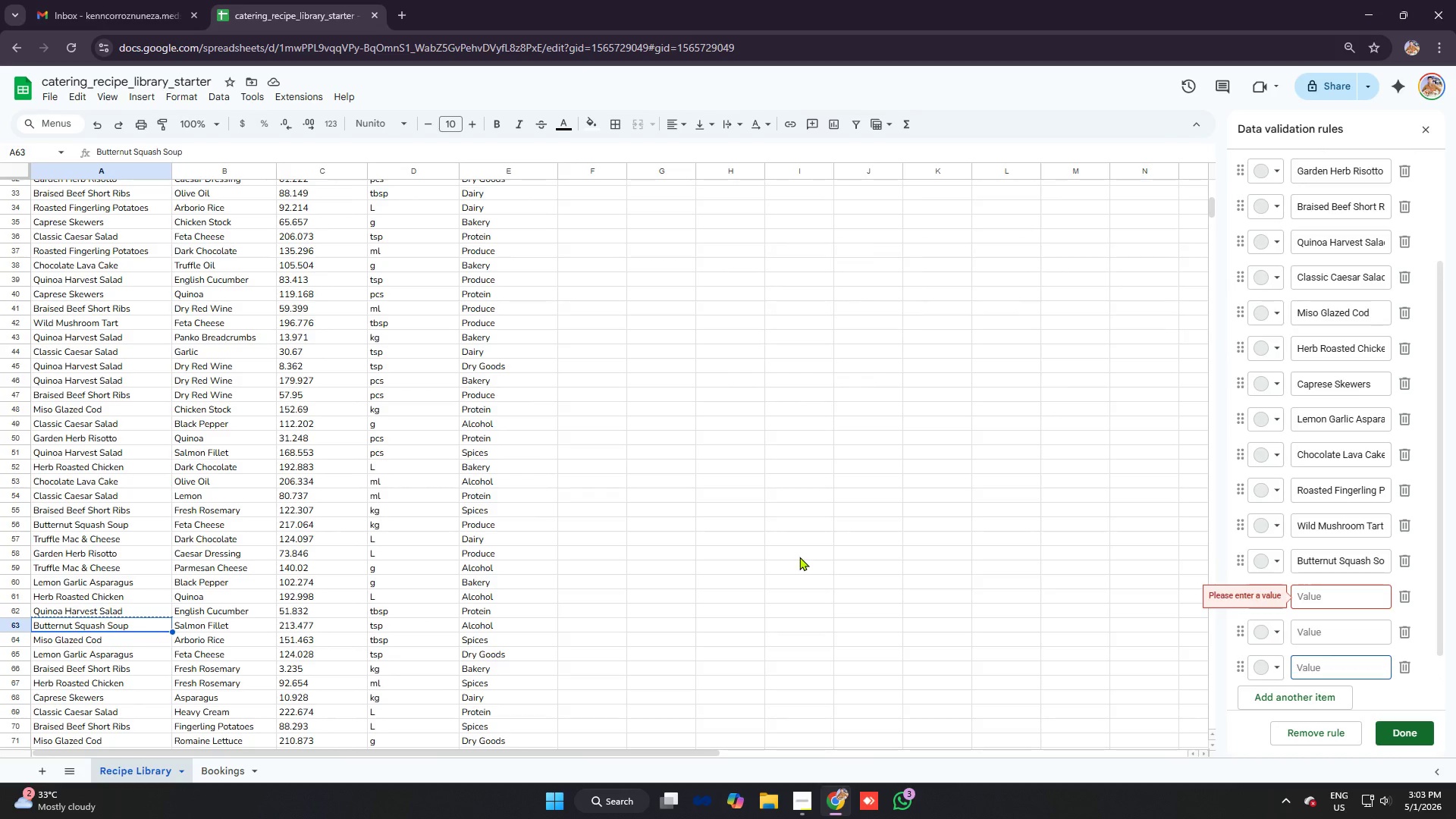 
wait(9.72)
 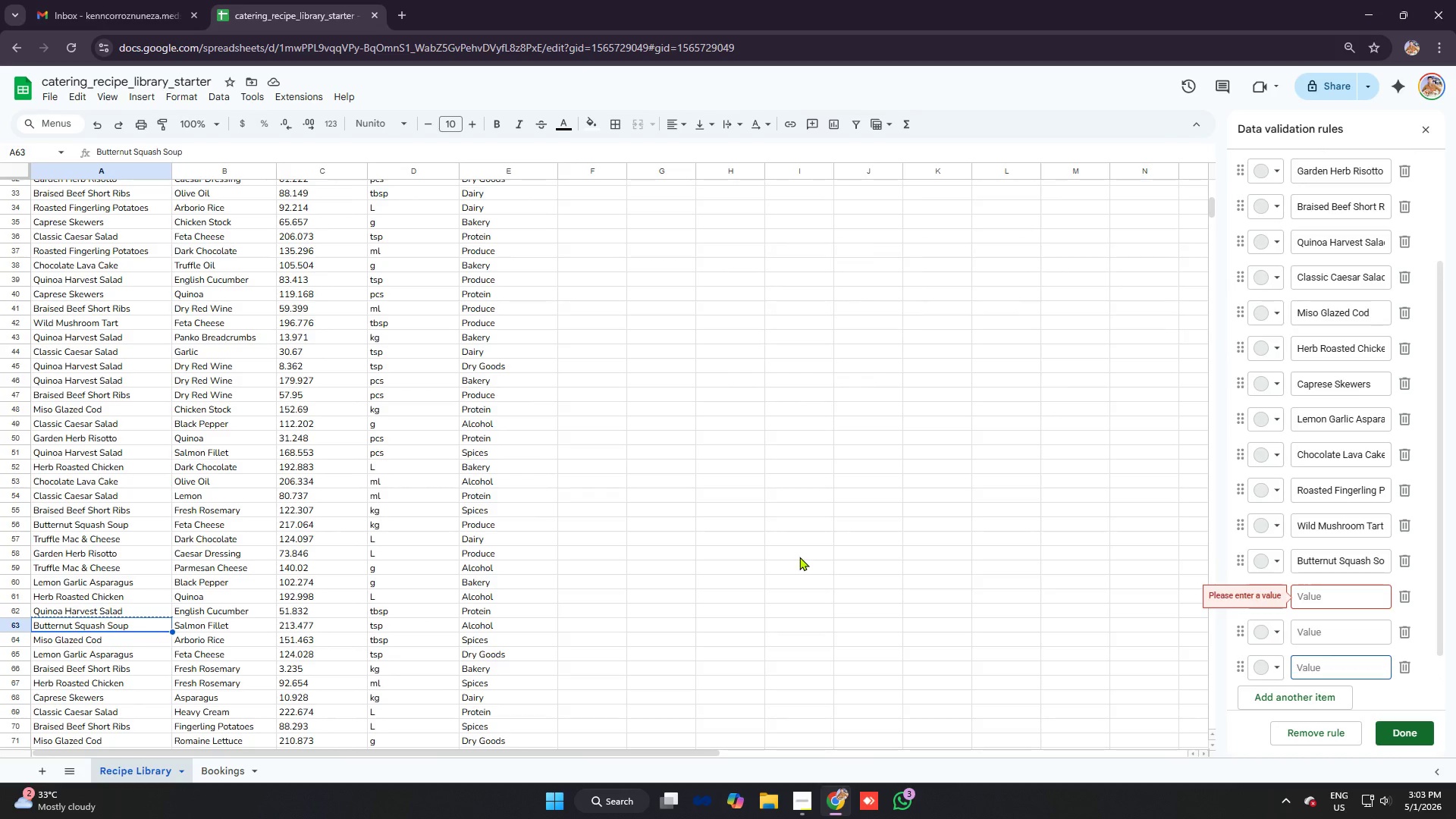 
scroll: coordinate [64, 582], scroll_direction: down, amount: 6.0
 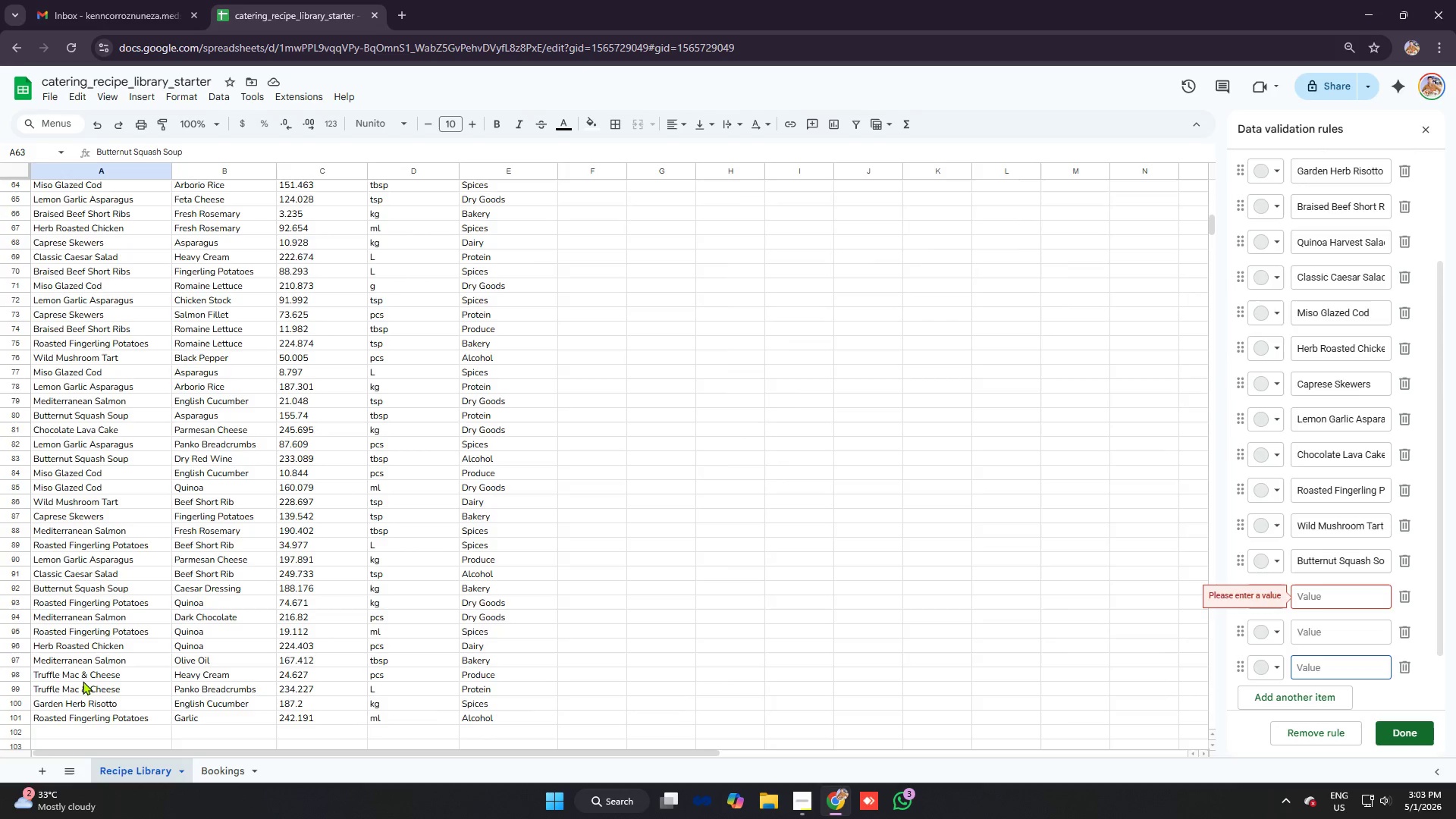 
left_click([83, 681])
 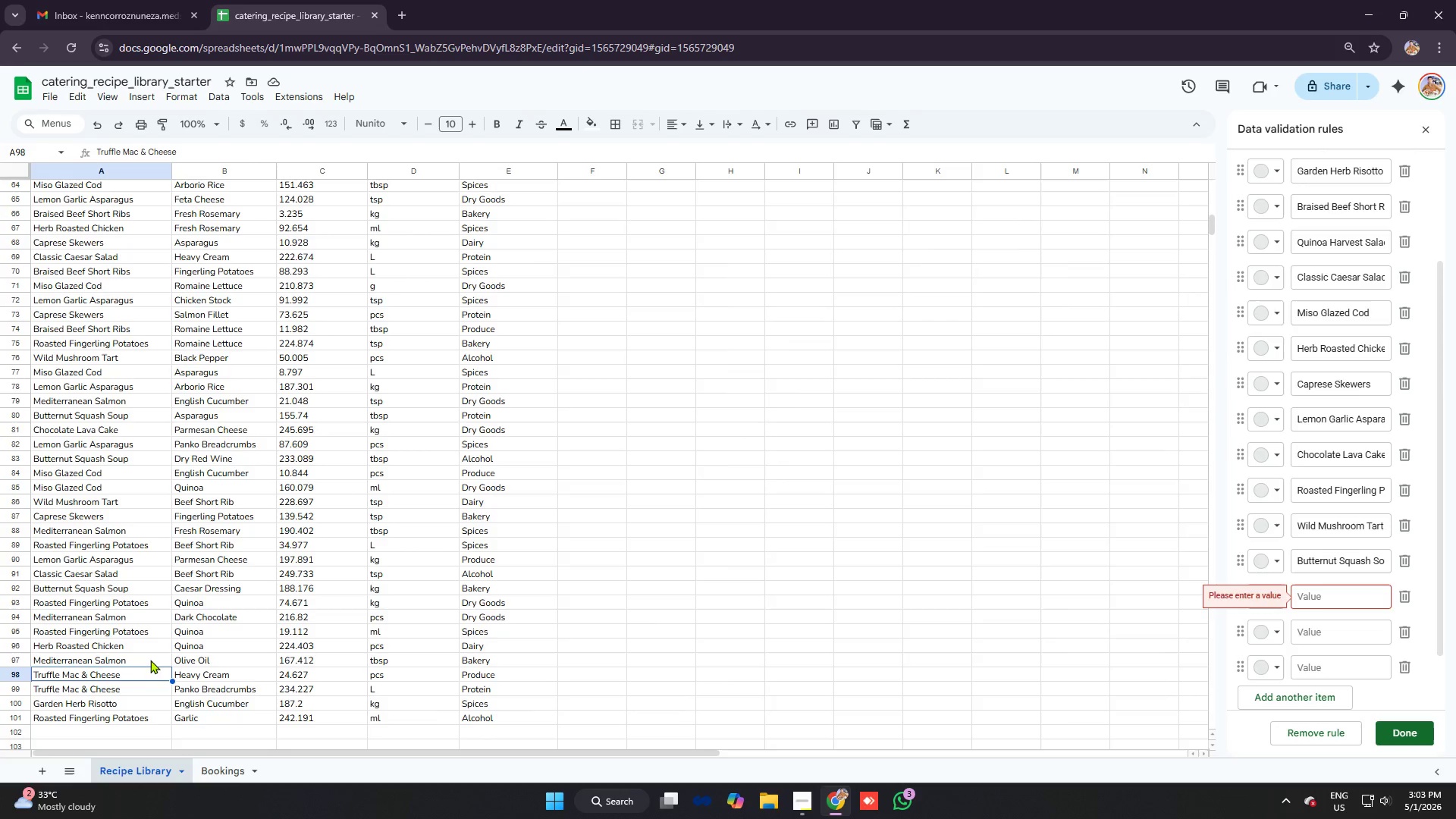 
key(Control+ControlLeft)
 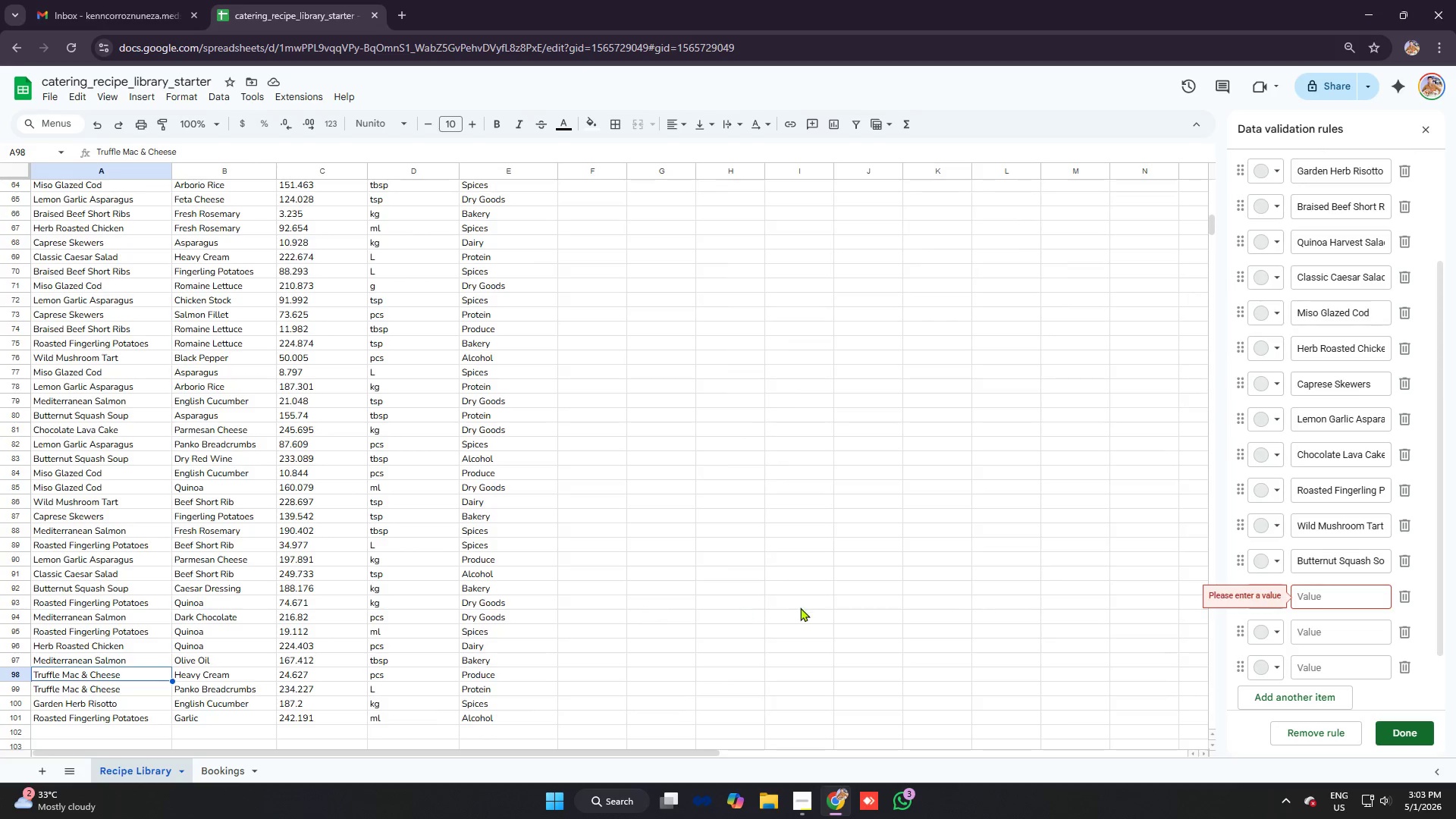 
key(Control+C)
 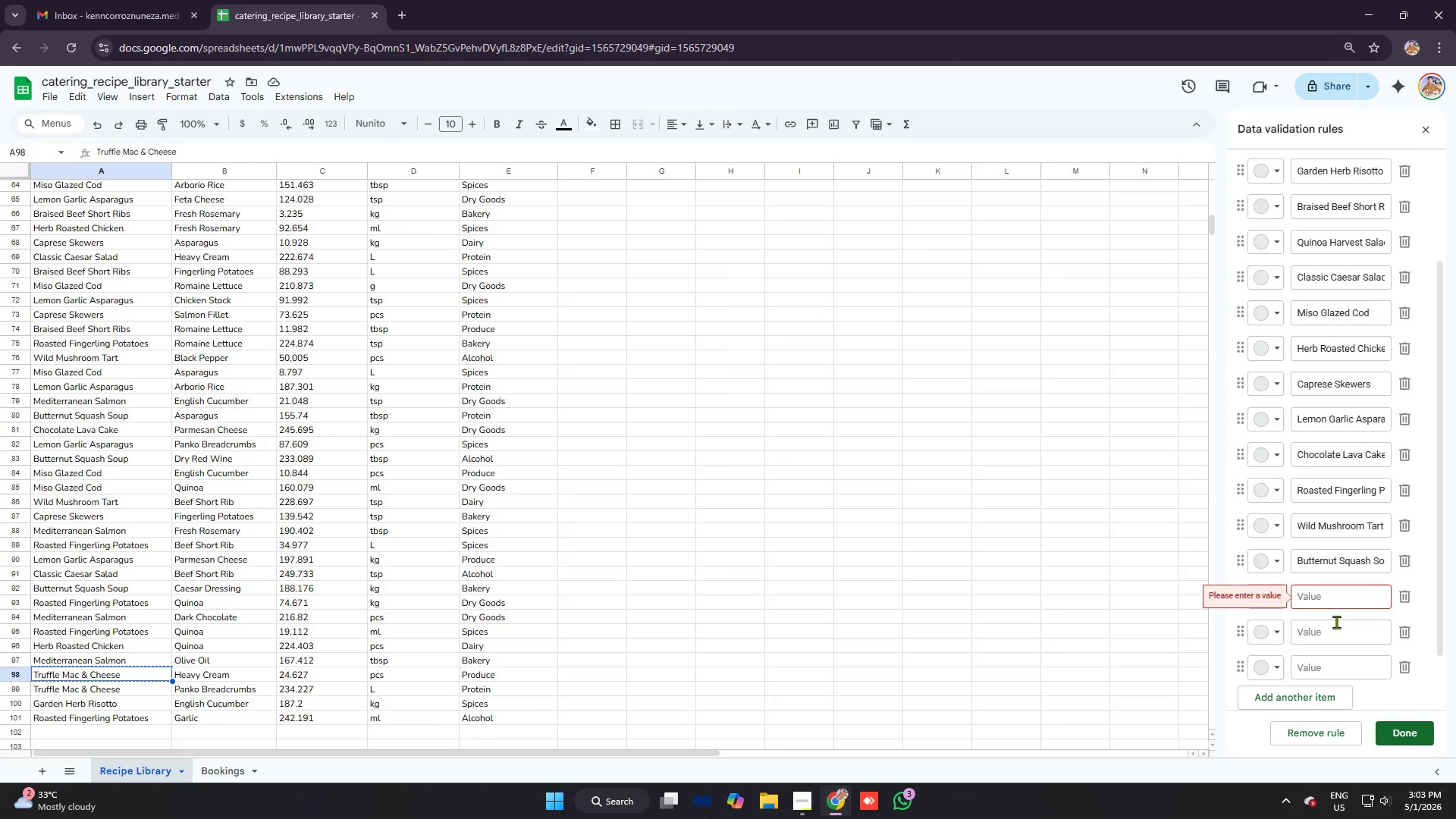 
left_click([1331, 598])
 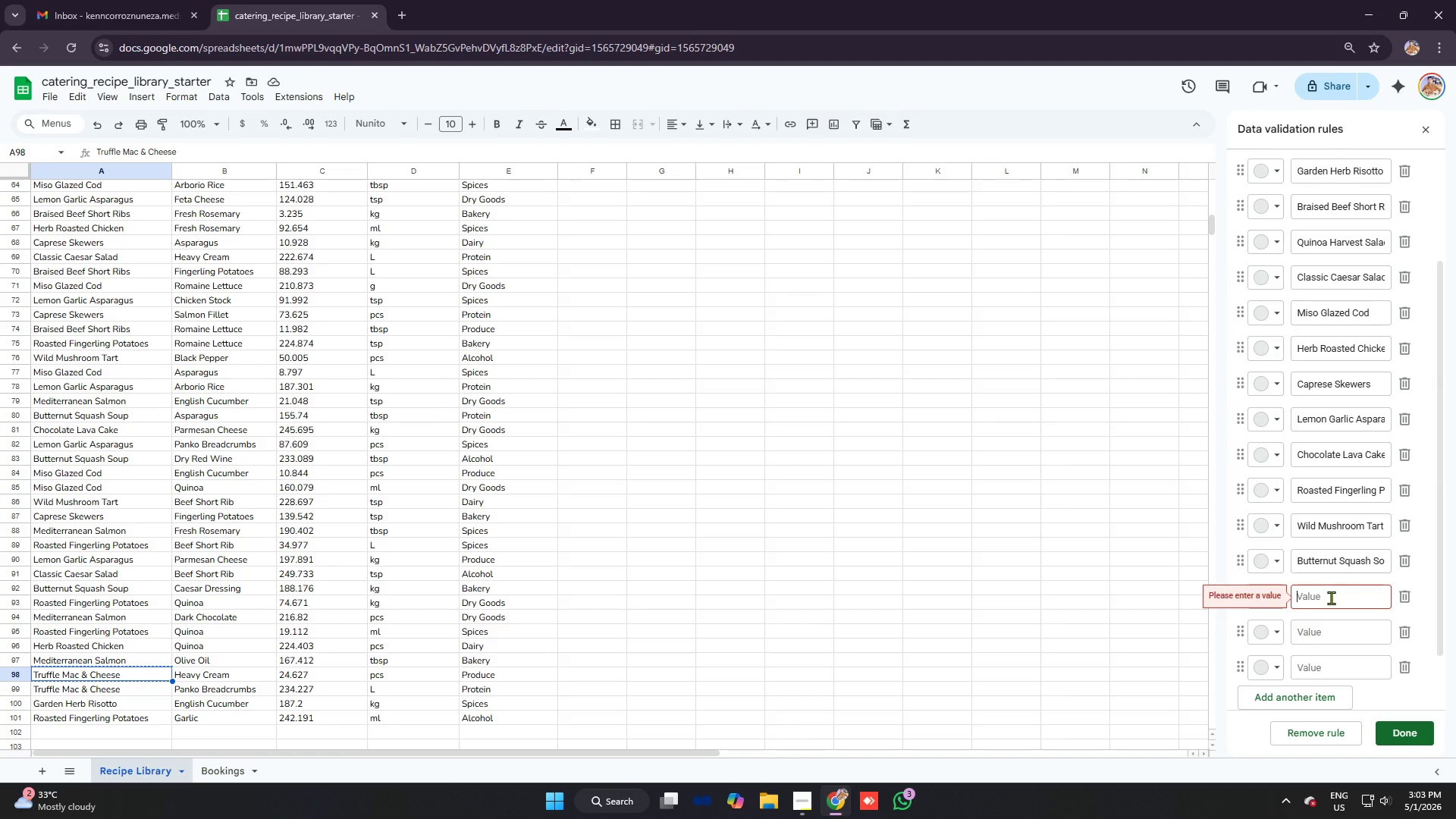 
key(Control+V)
 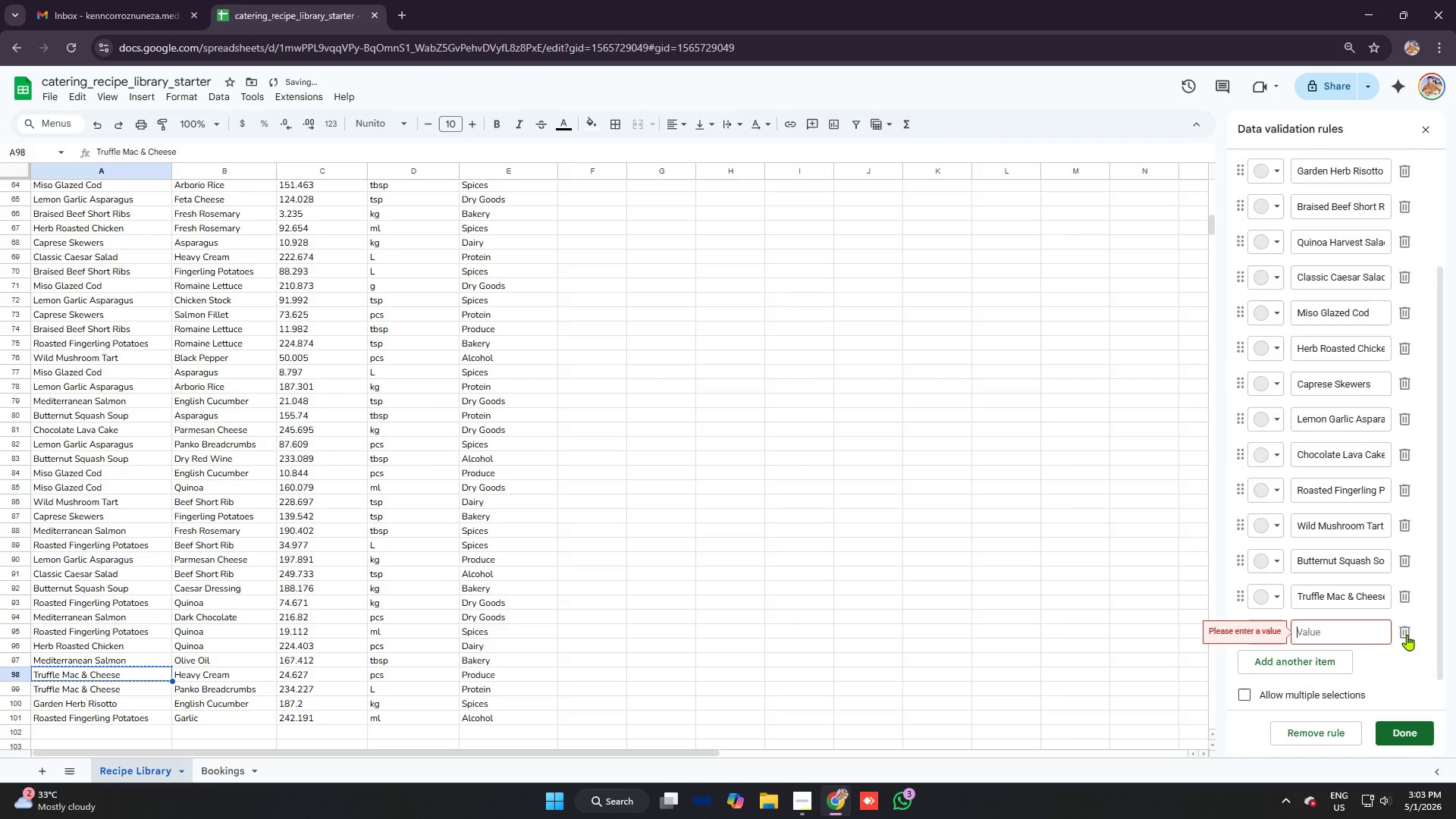 
double_click([1407, 635])
 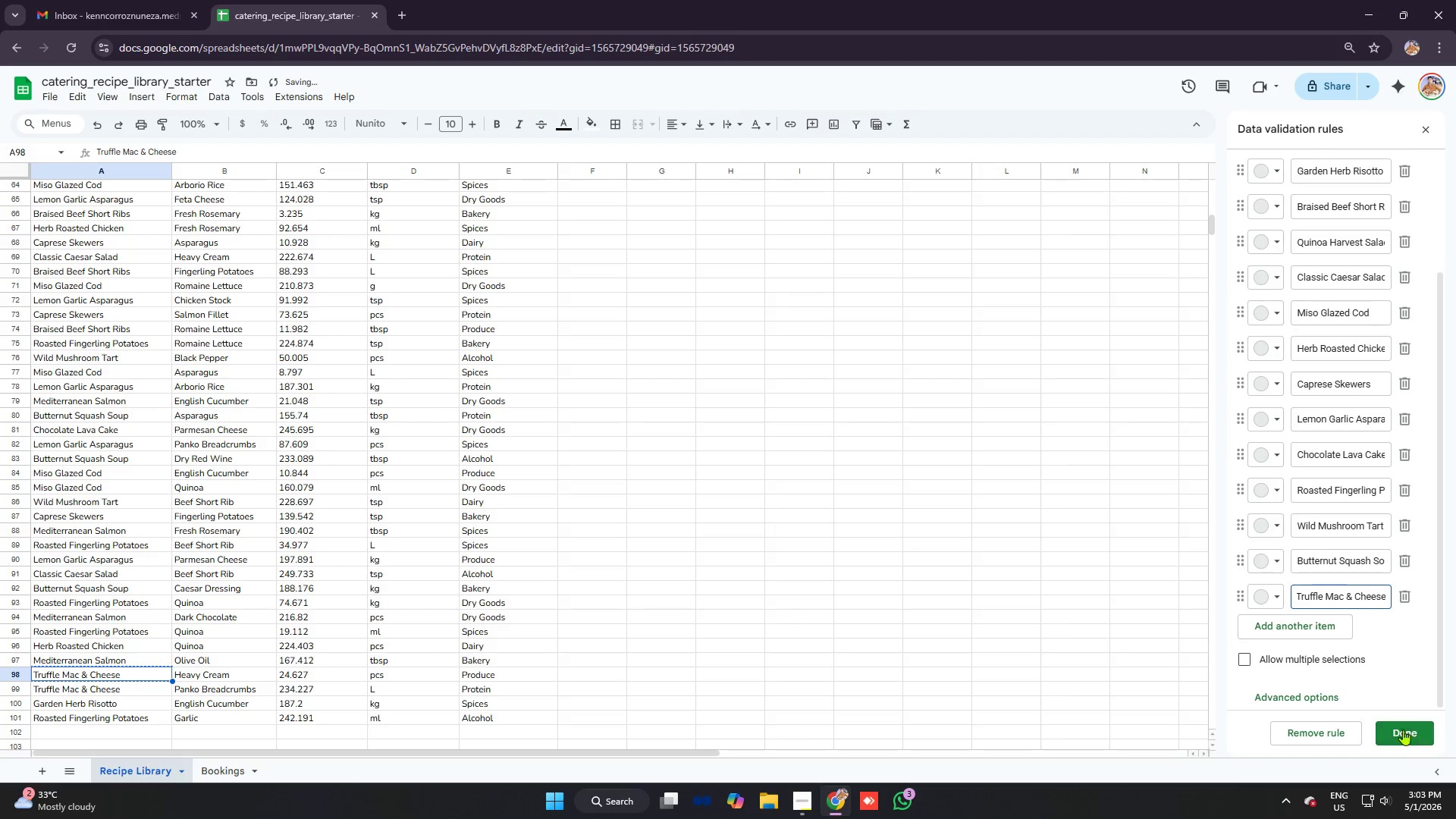 
left_click([1403, 730])
 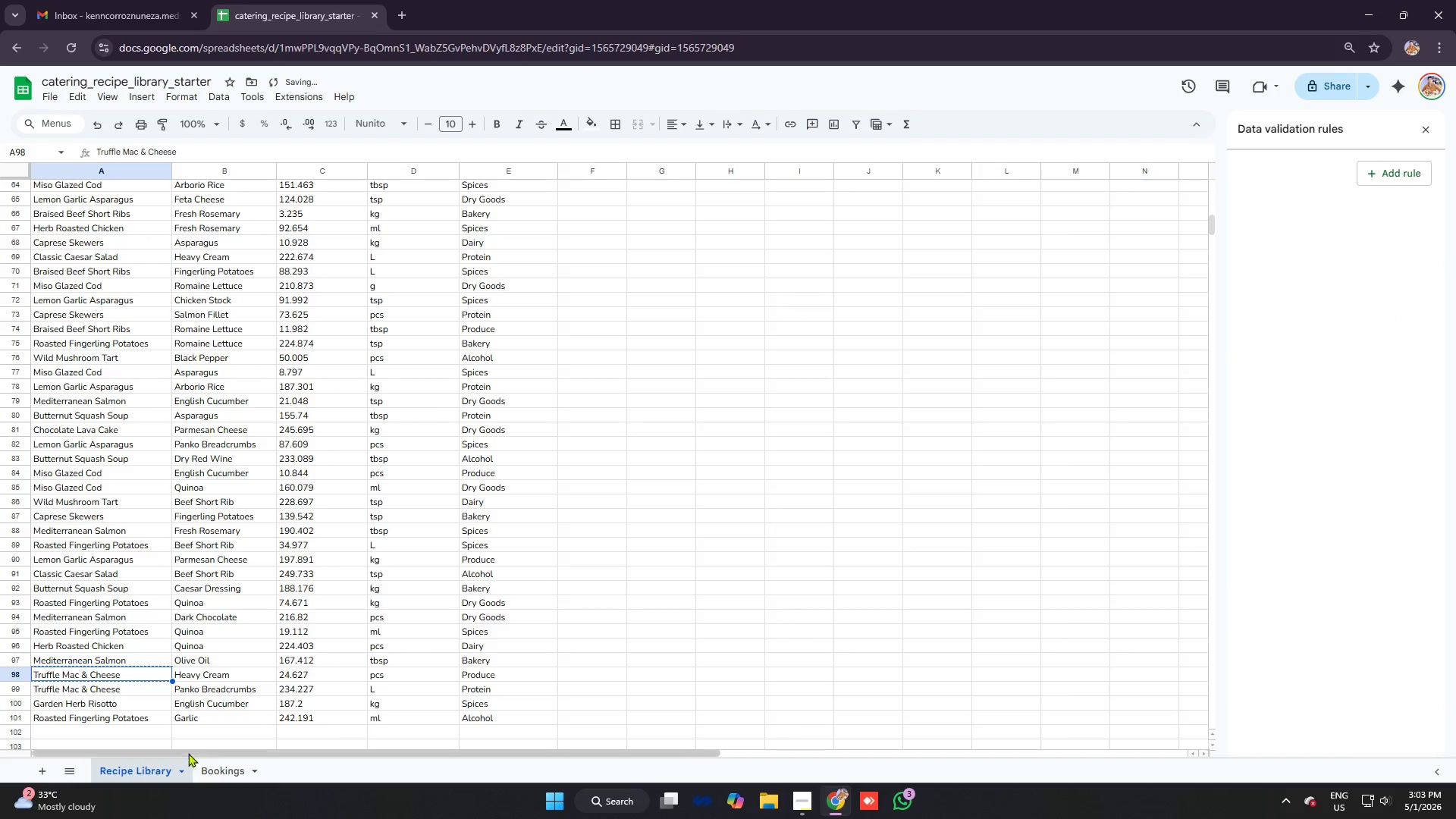 
left_click([213, 757])
 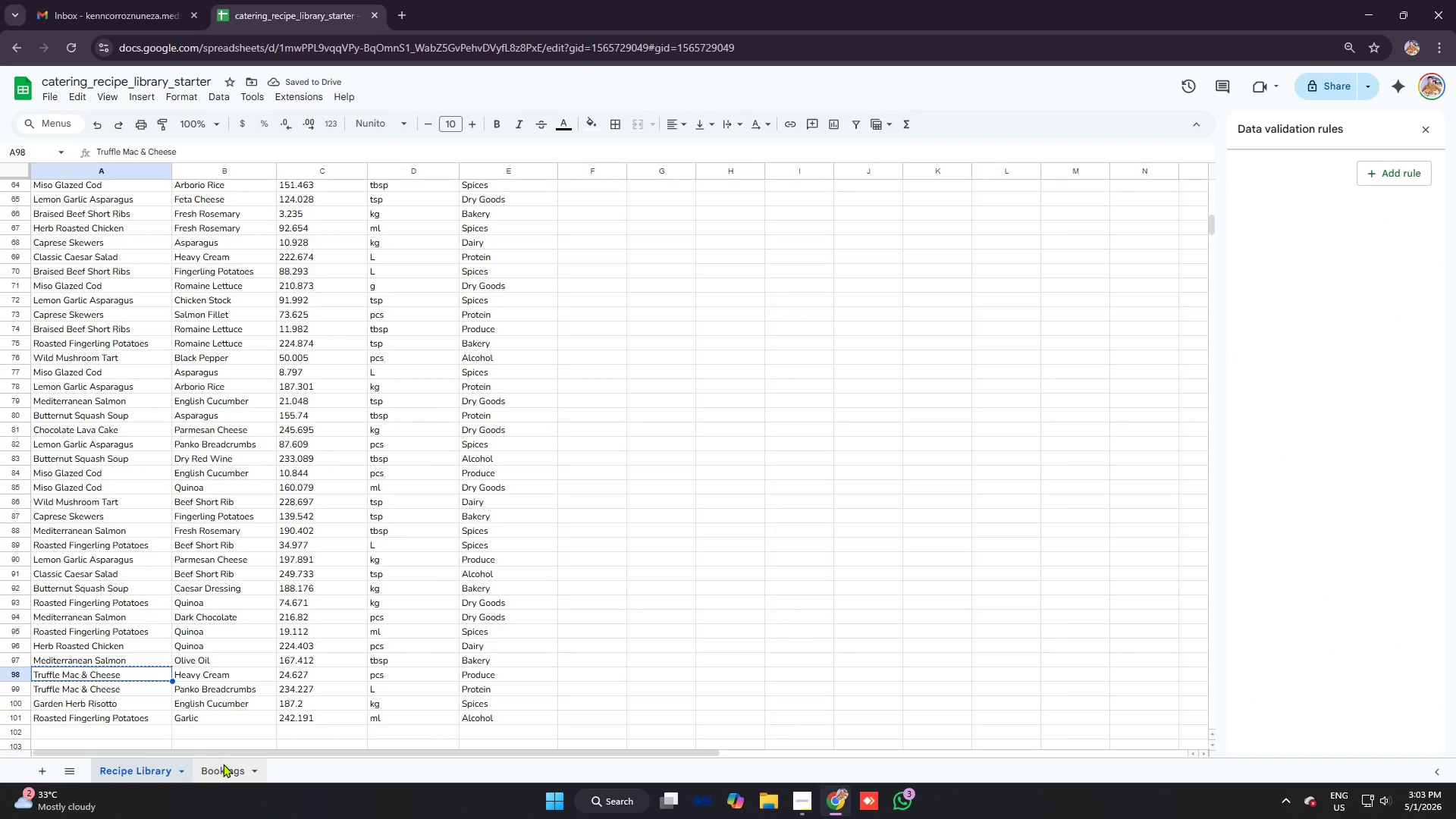 
left_click([224, 764])
 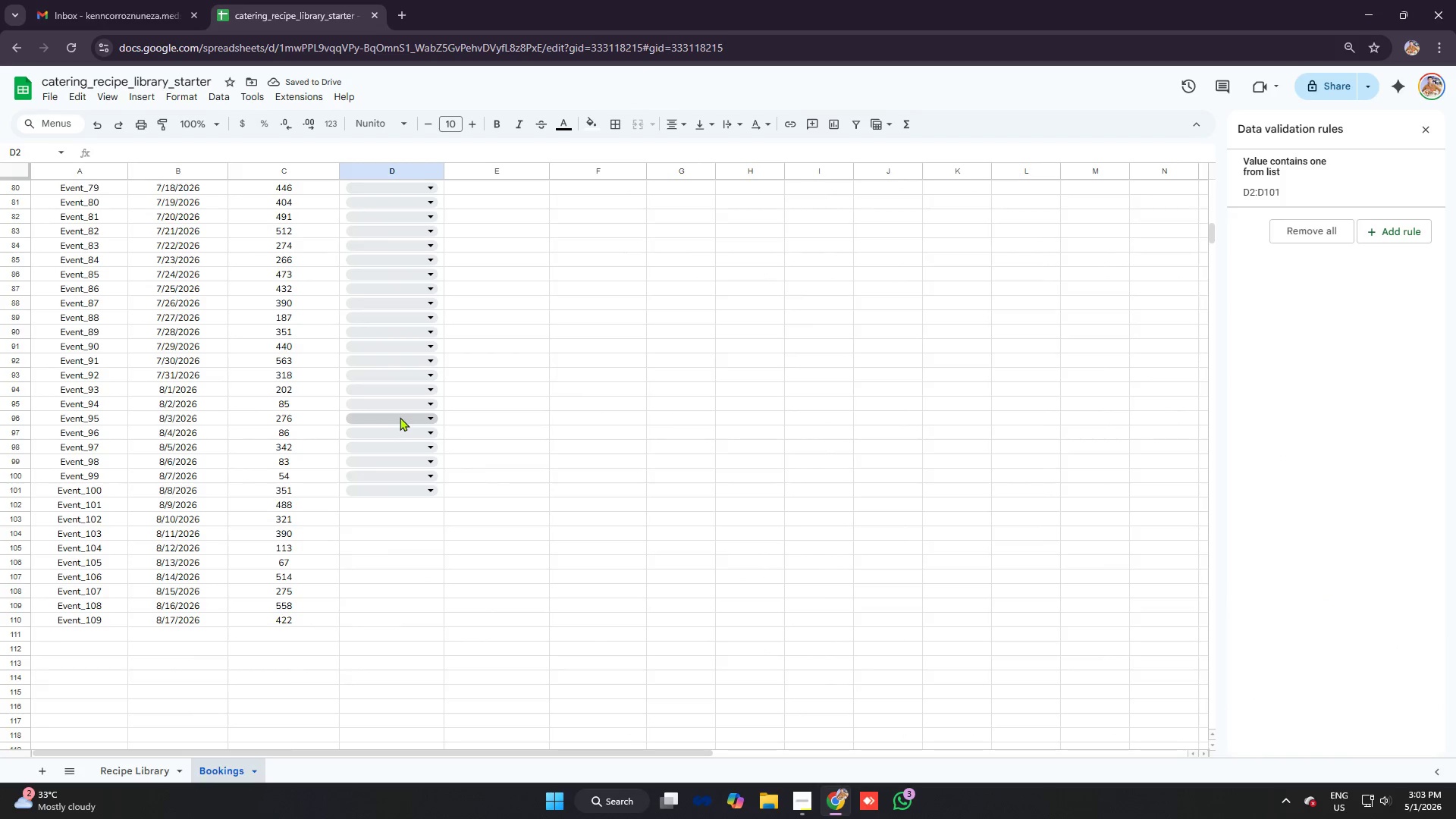 
scroll: coordinate [419, 410], scroll_direction: down, amount: 2.0
 